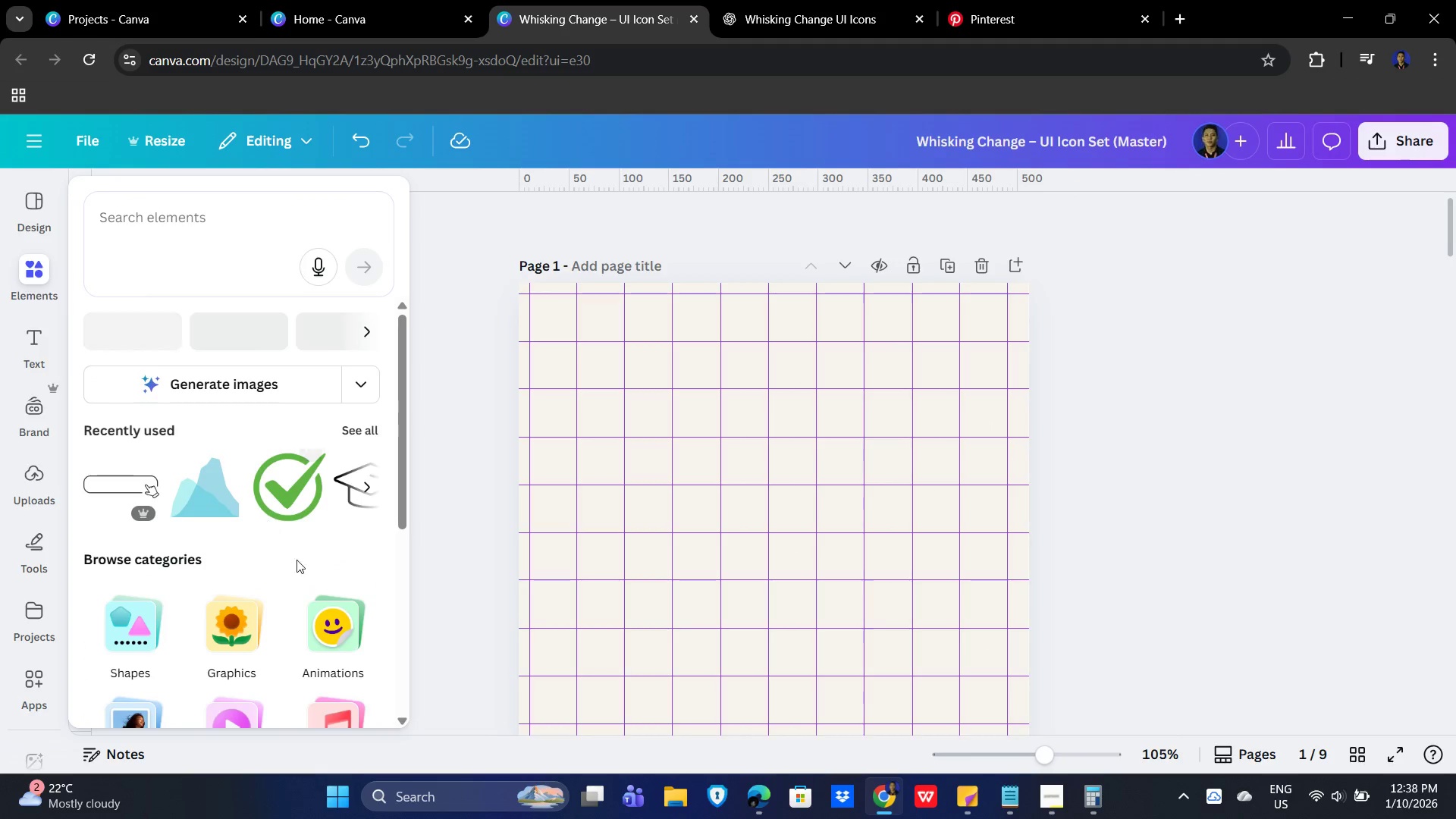 
scroll: coordinate [250, 559], scroll_direction: down, amount: 7.0
 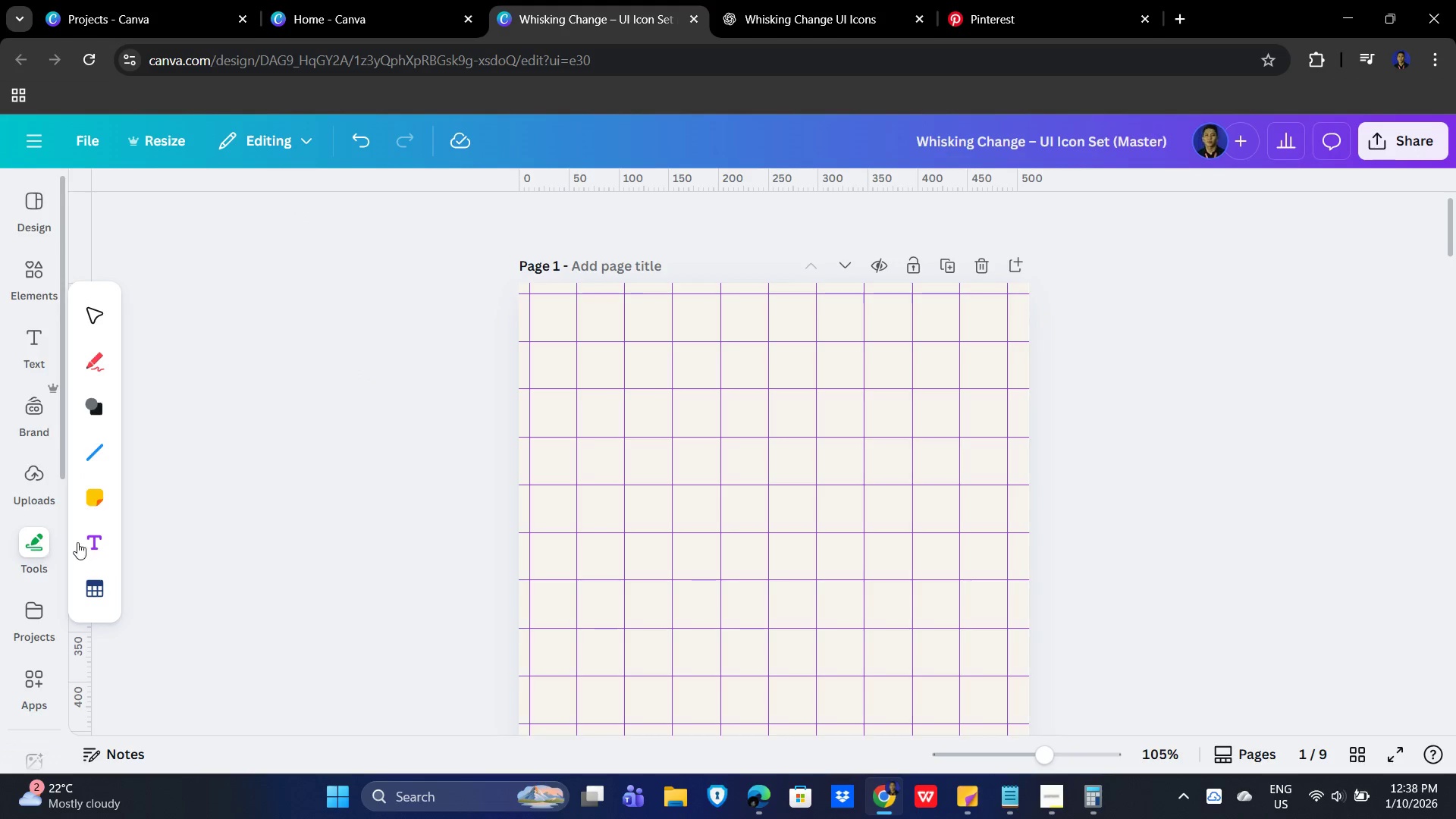 
wait(7.19)
 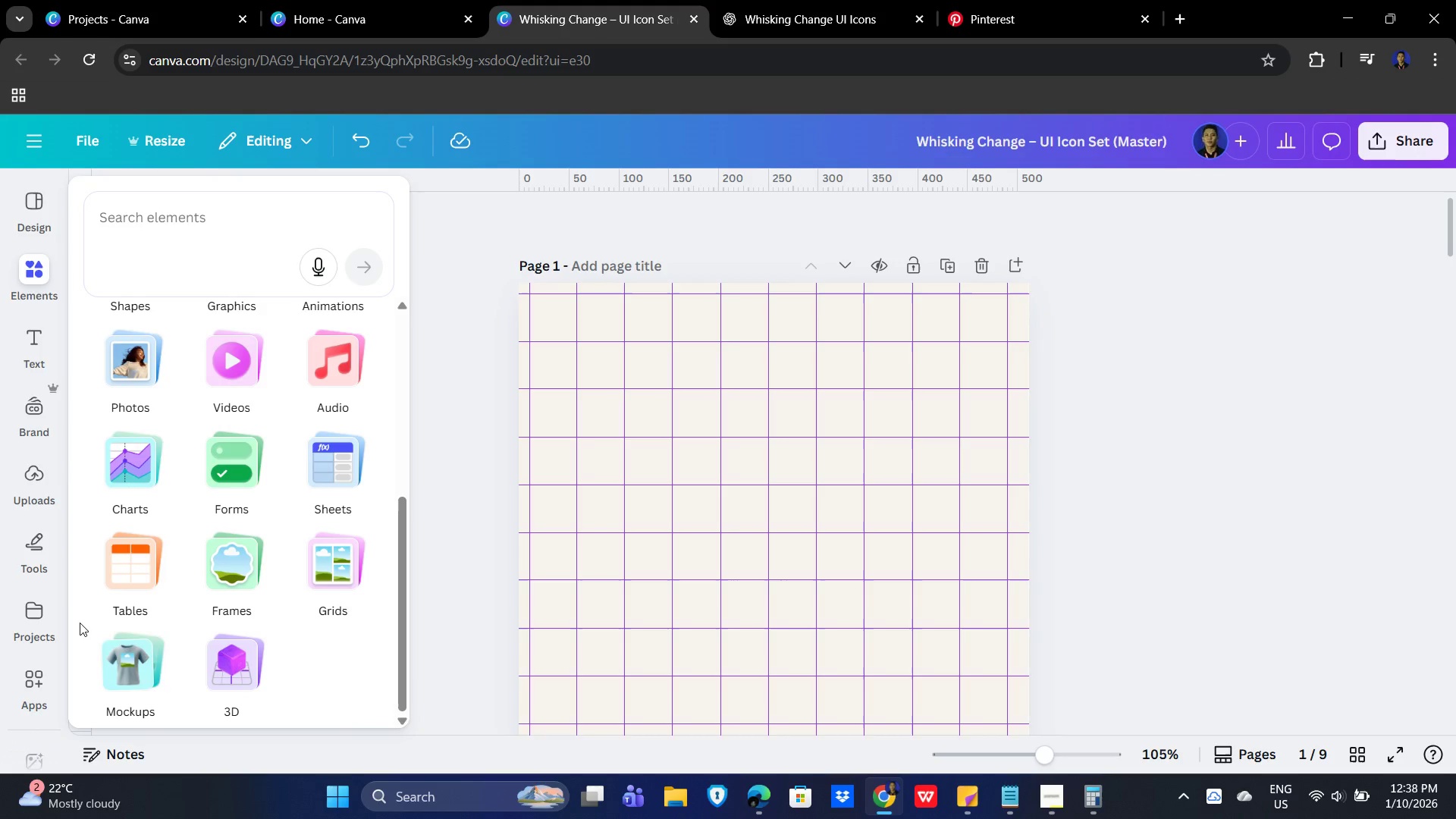 
left_click([93, 408])
 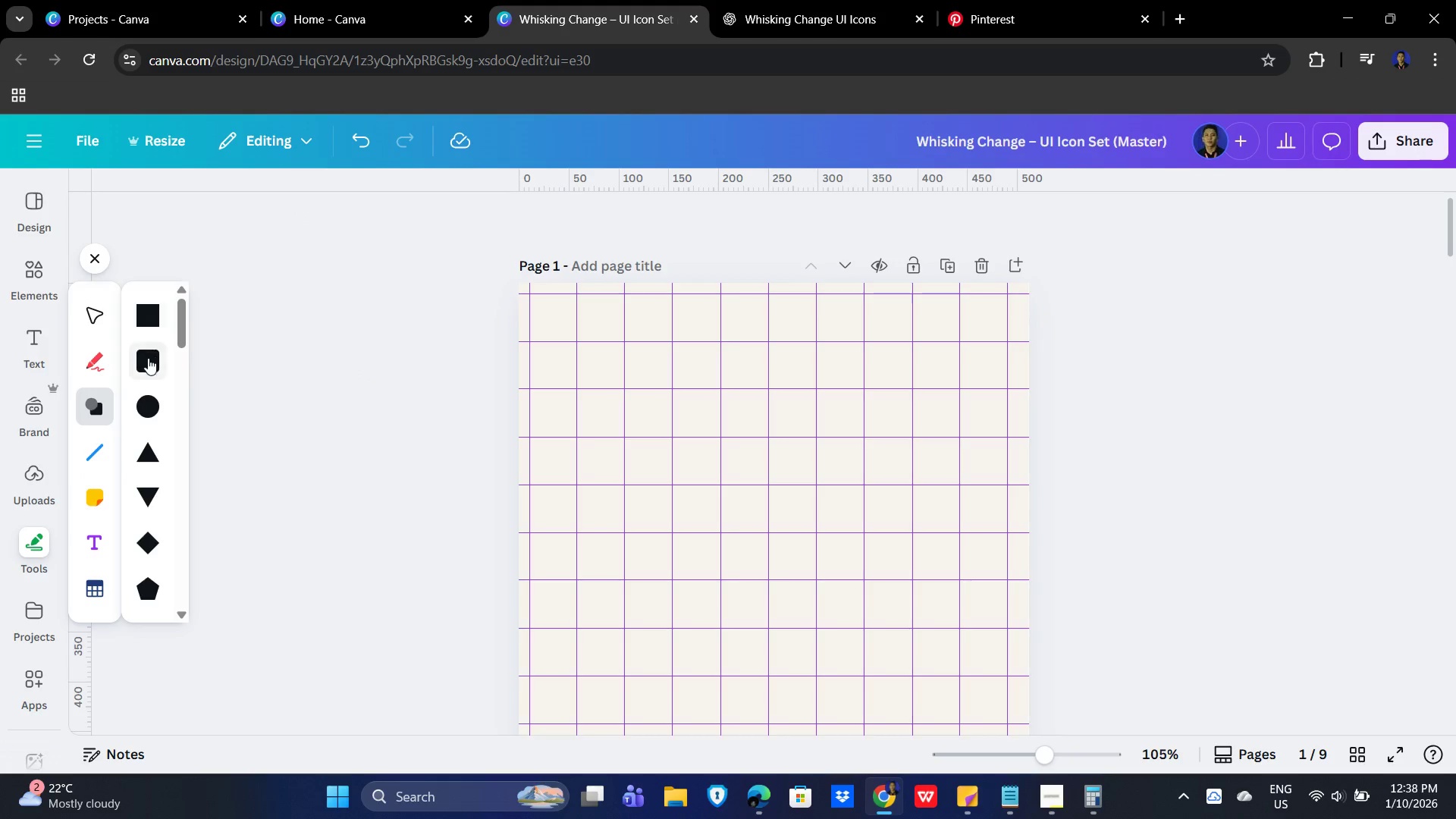 
left_click([148, 359])
 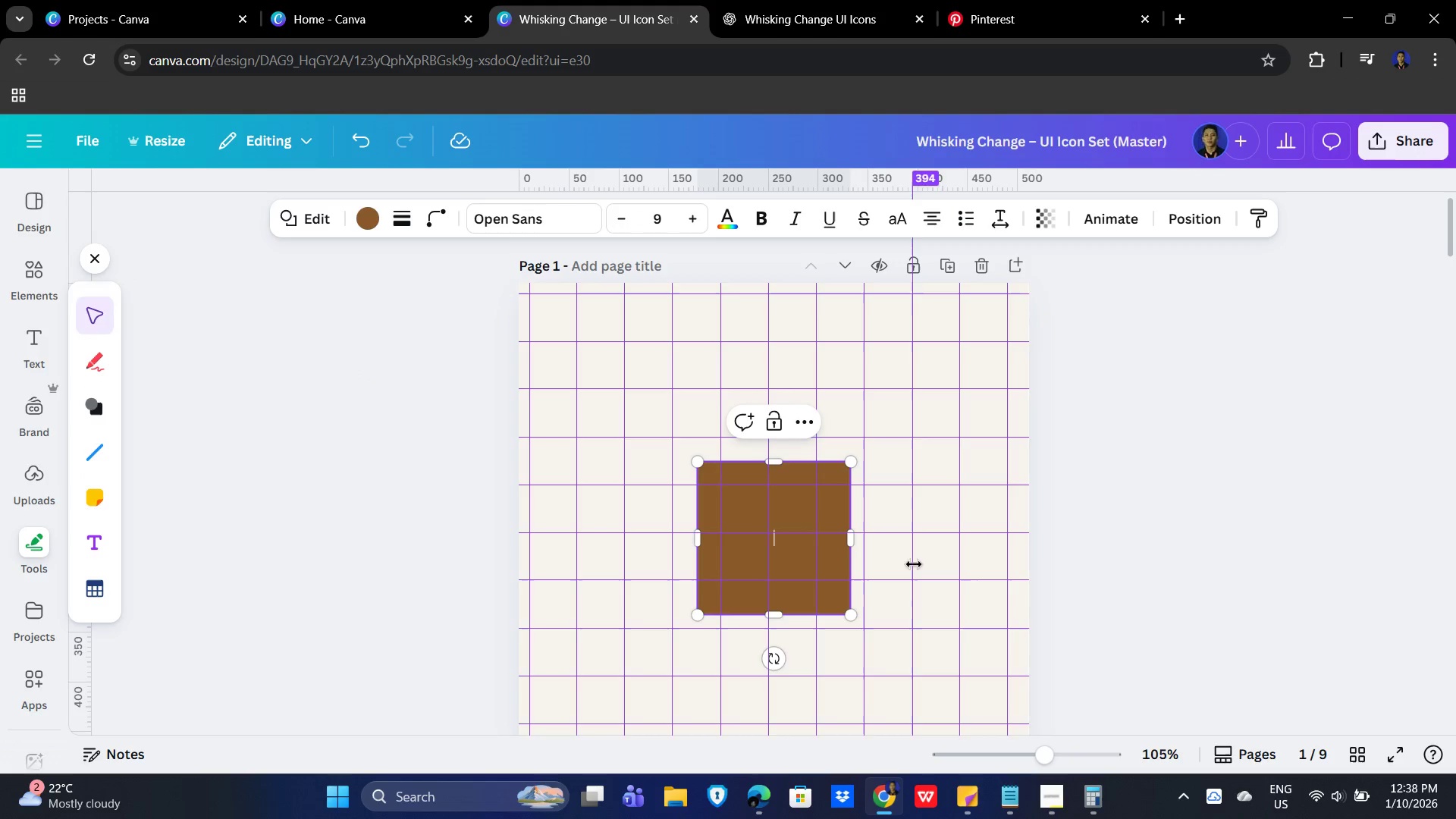 
left_click([1228, 508])
 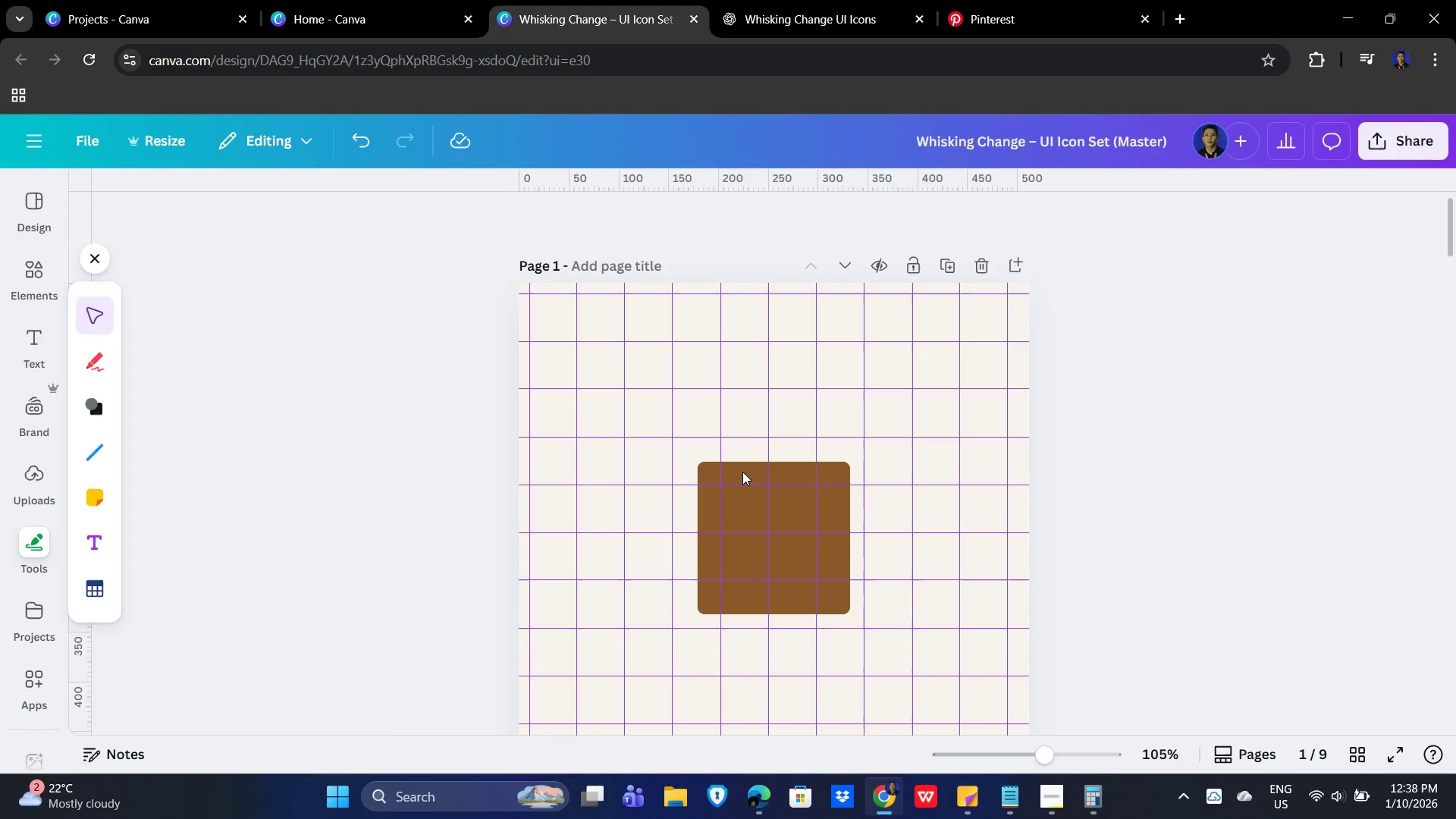 
left_click([739, 472])
 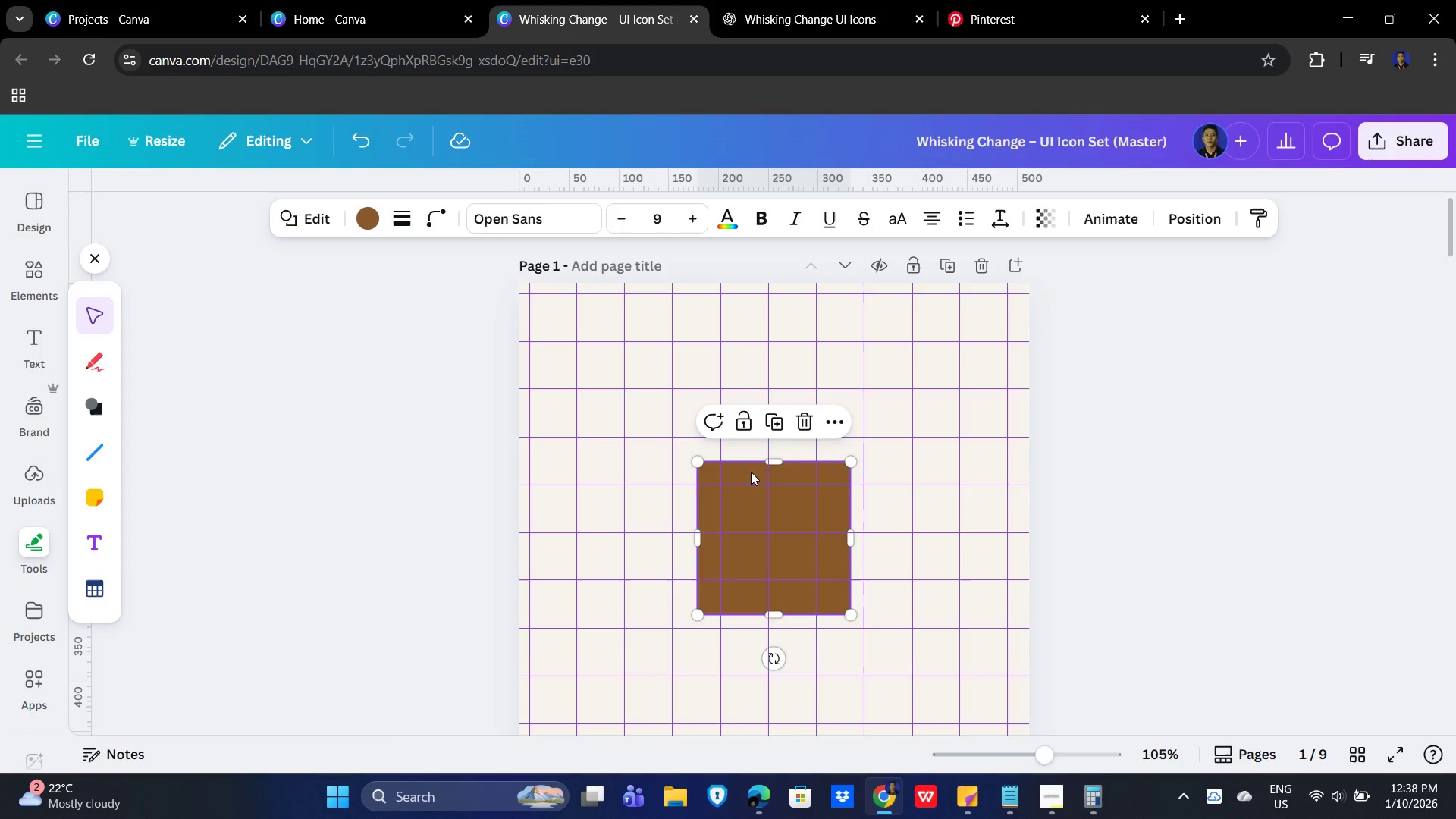 
left_click_drag(start_coordinate=[751, 472], to_coordinate=[749, 436])
 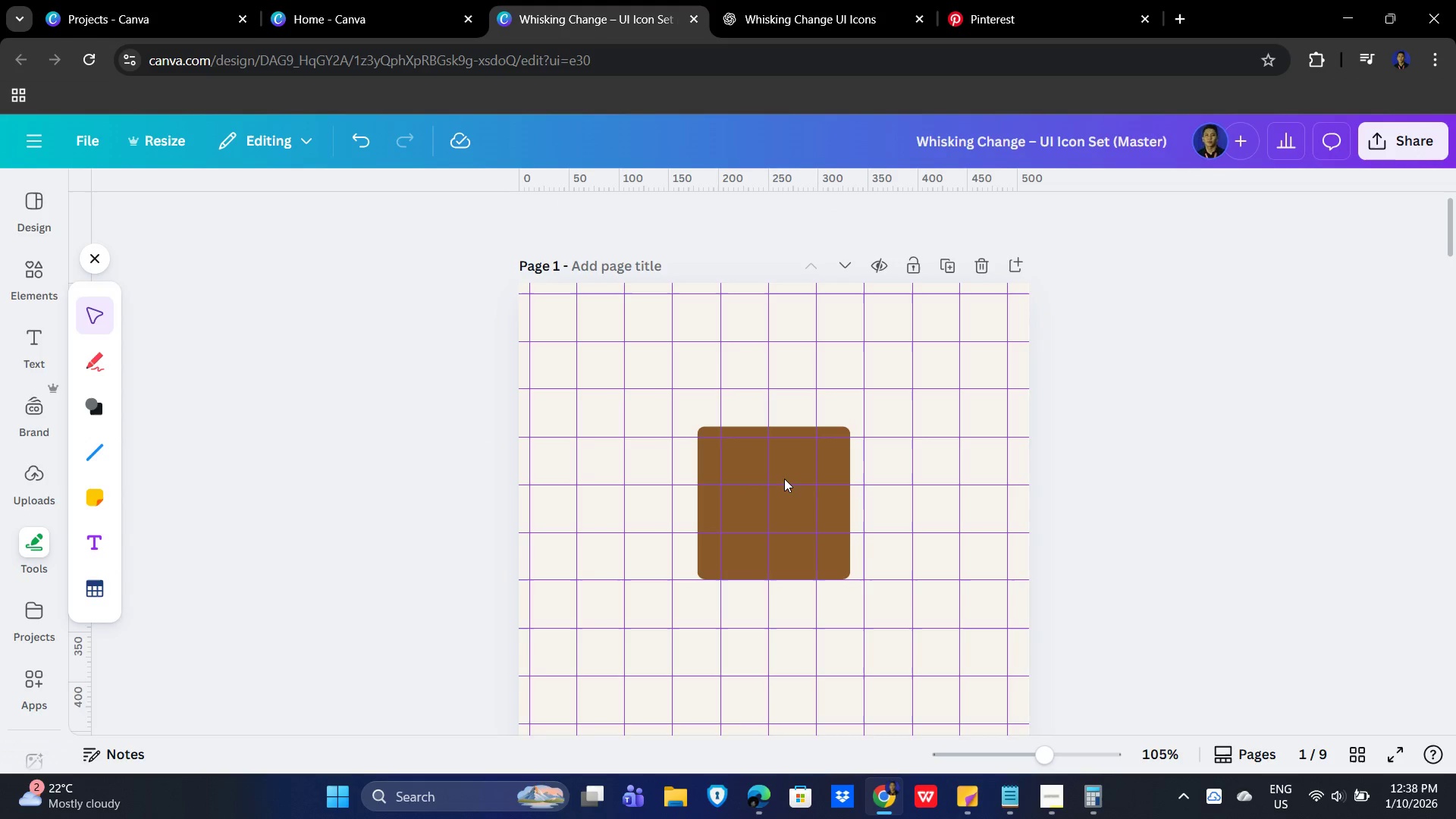 
left_click([788, 463])
 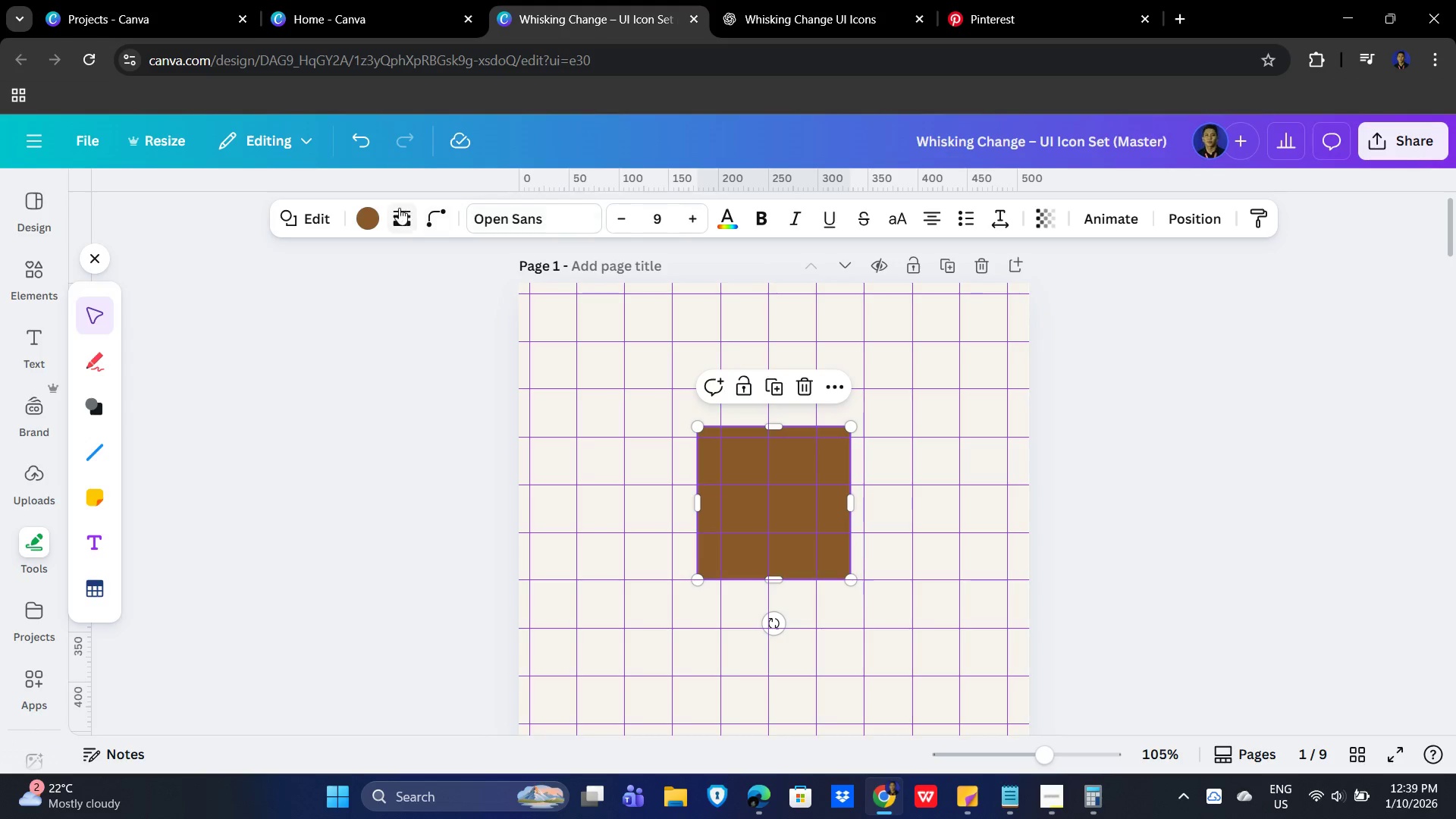 
left_click([359, 215])
 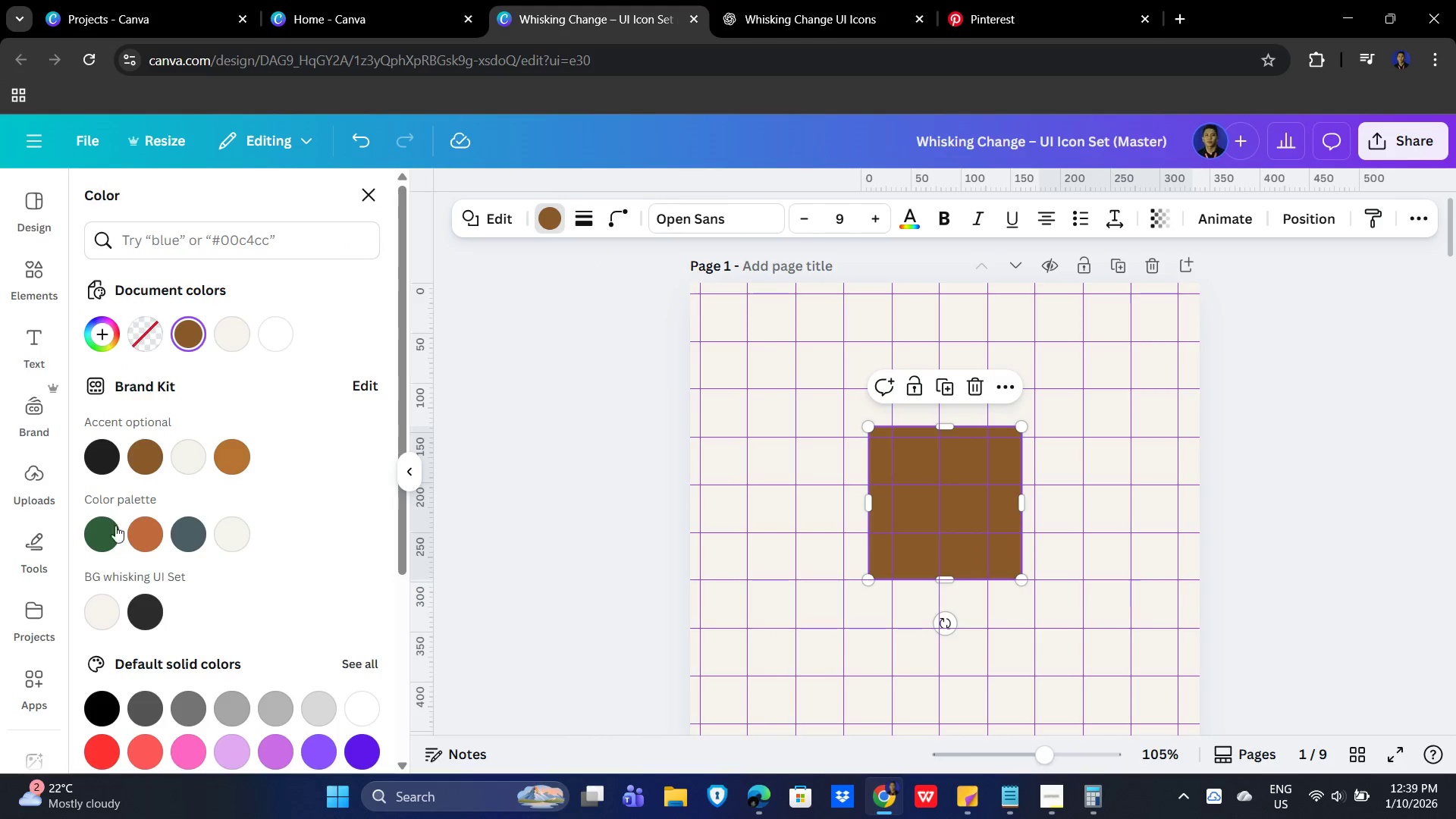 
left_click([140, 618])
 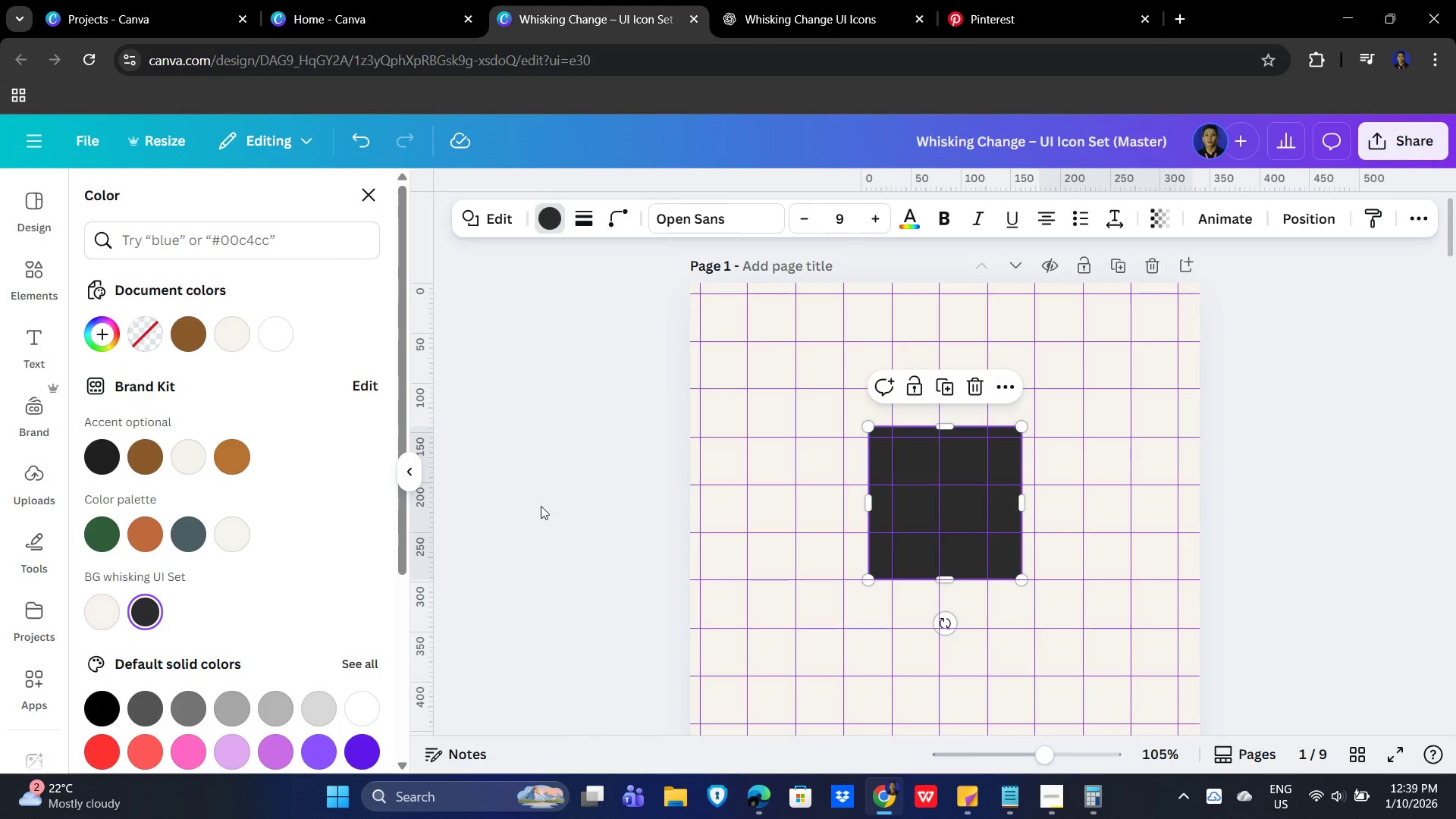 
left_click([533, 489])
 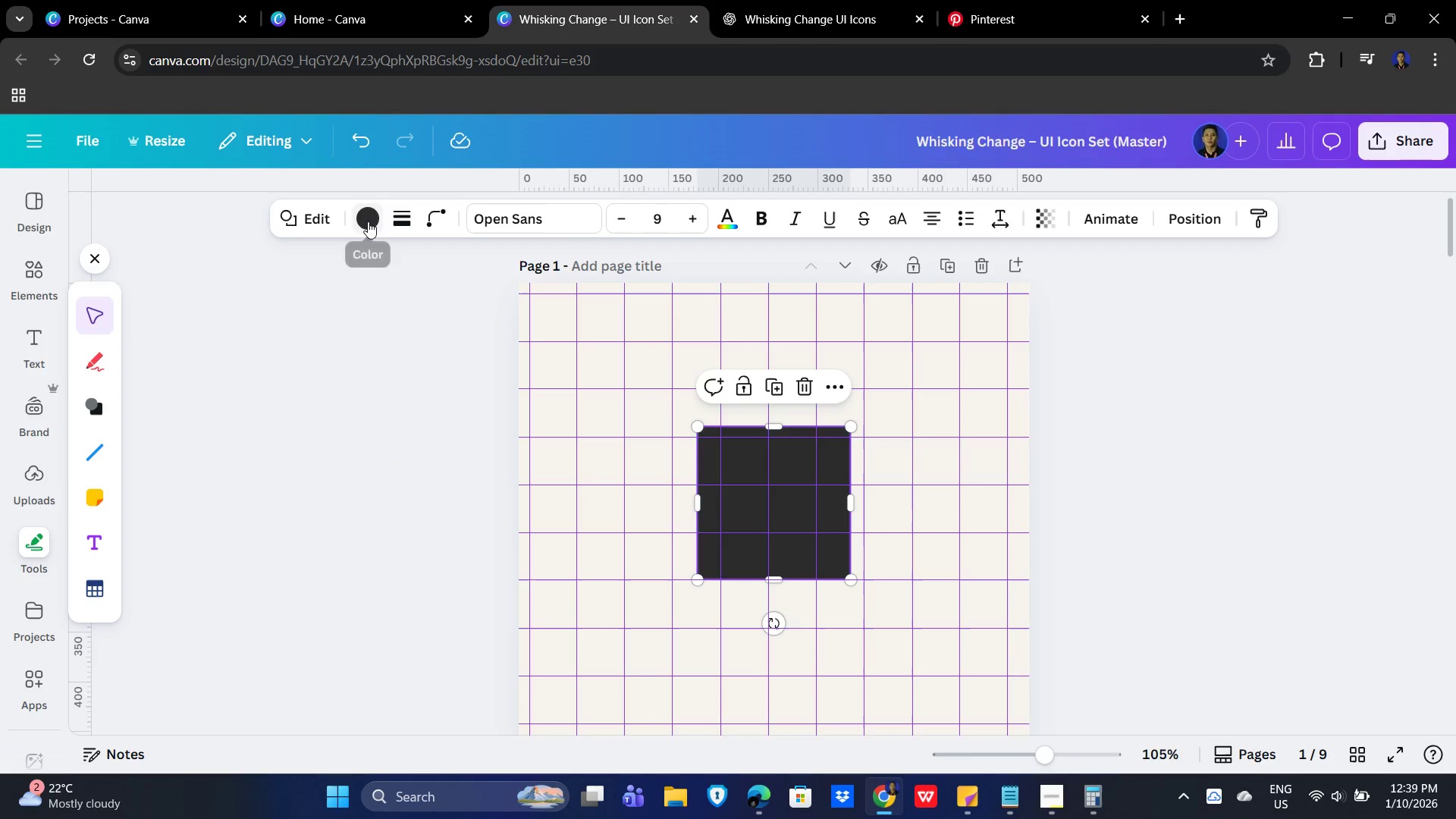 
left_click([318, 219])
 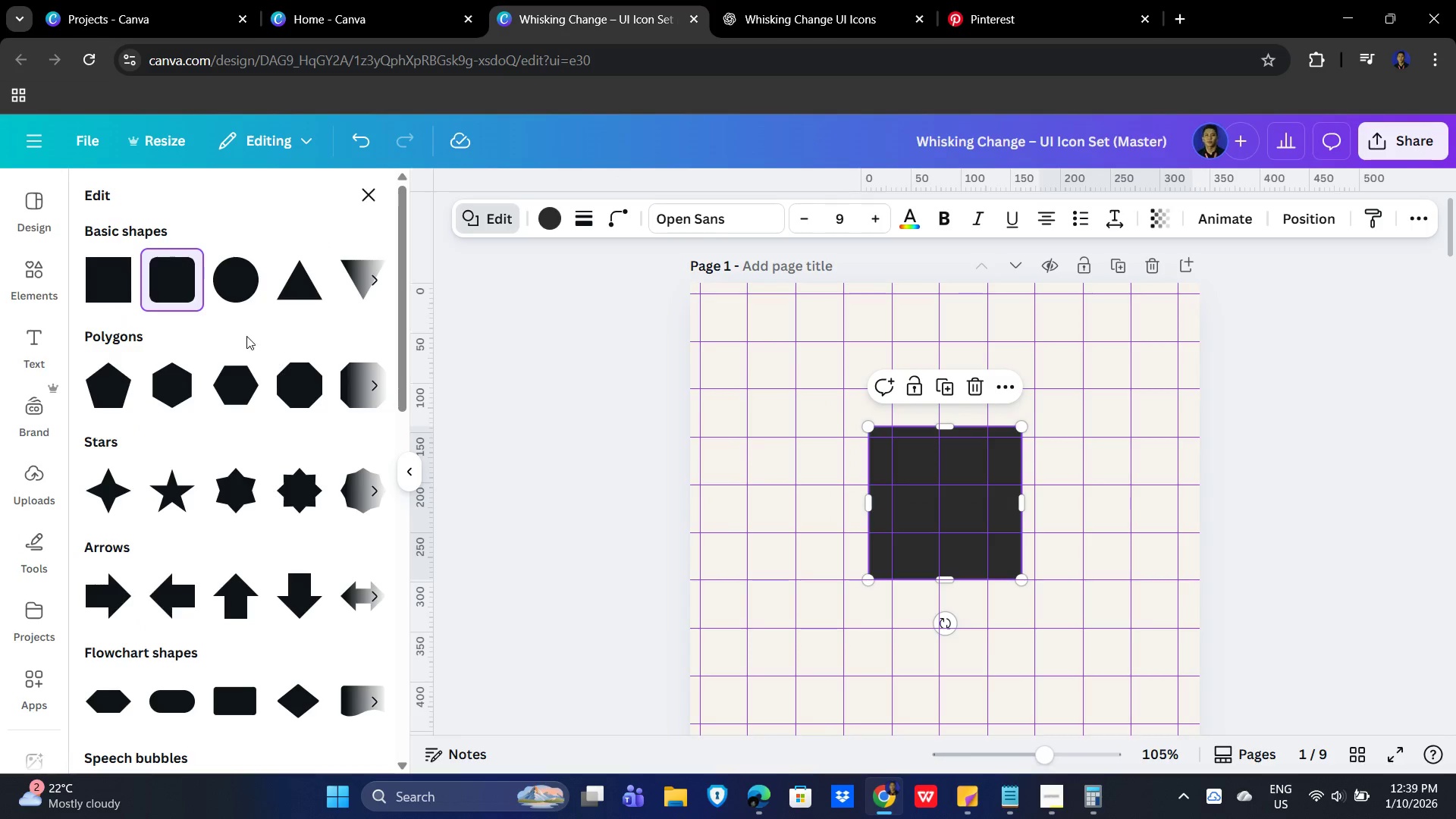 
scroll: coordinate [178, 691], scroll_direction: down, amount: 11.0
 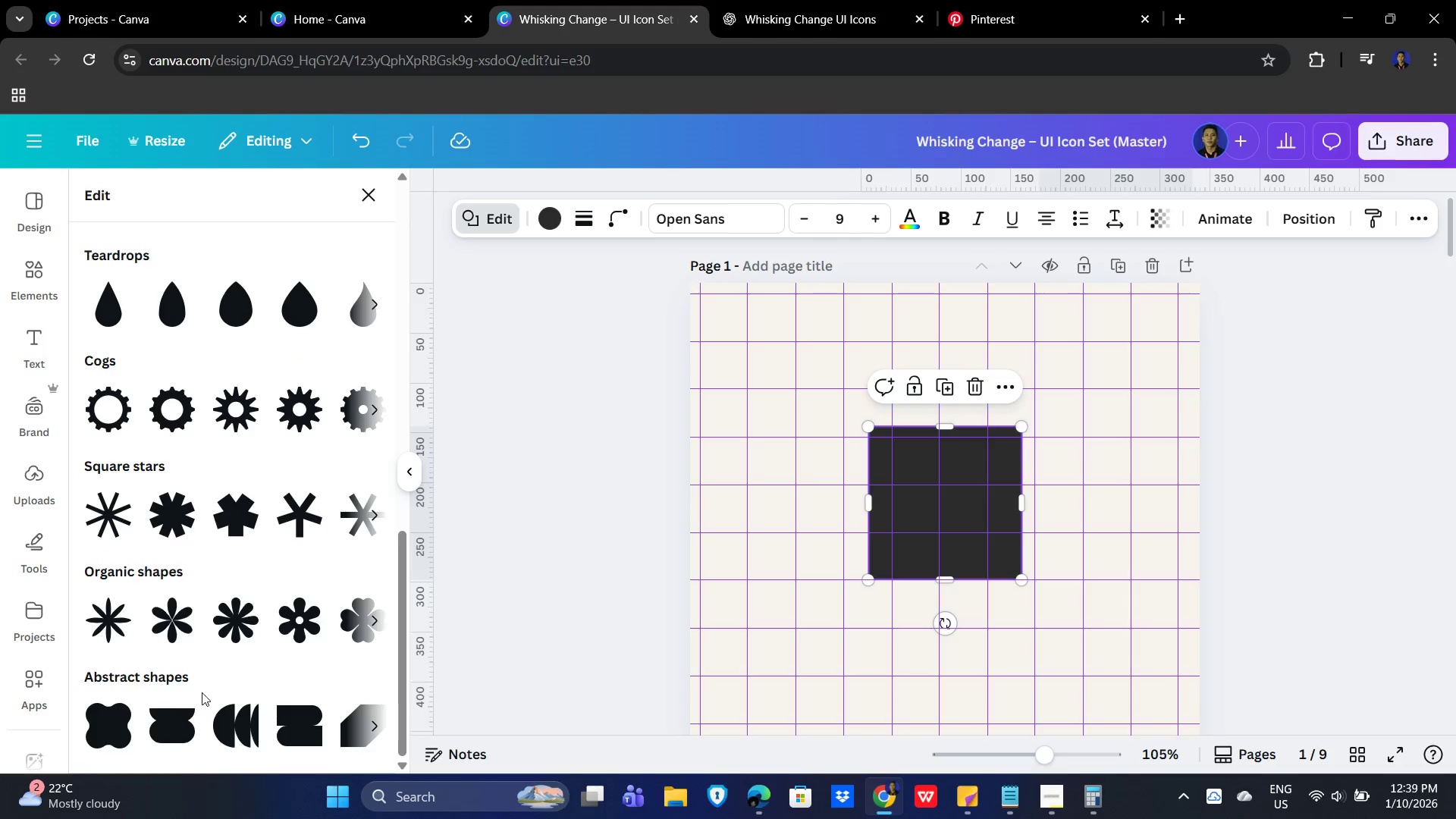 
left_click([532, 344])
 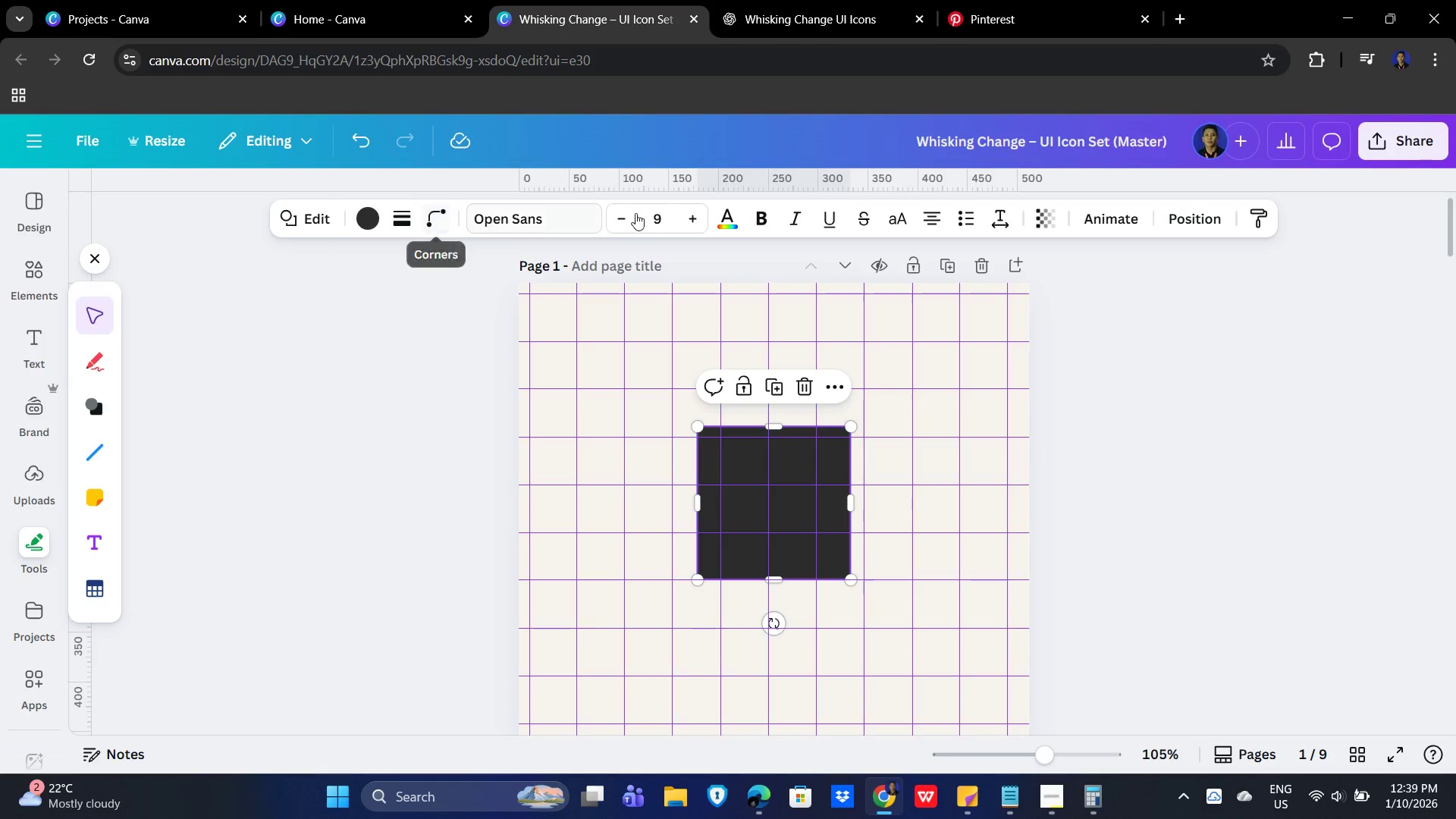 
scroll: coordinate [229, 689], scroll_direction: up, amount: 11.0
 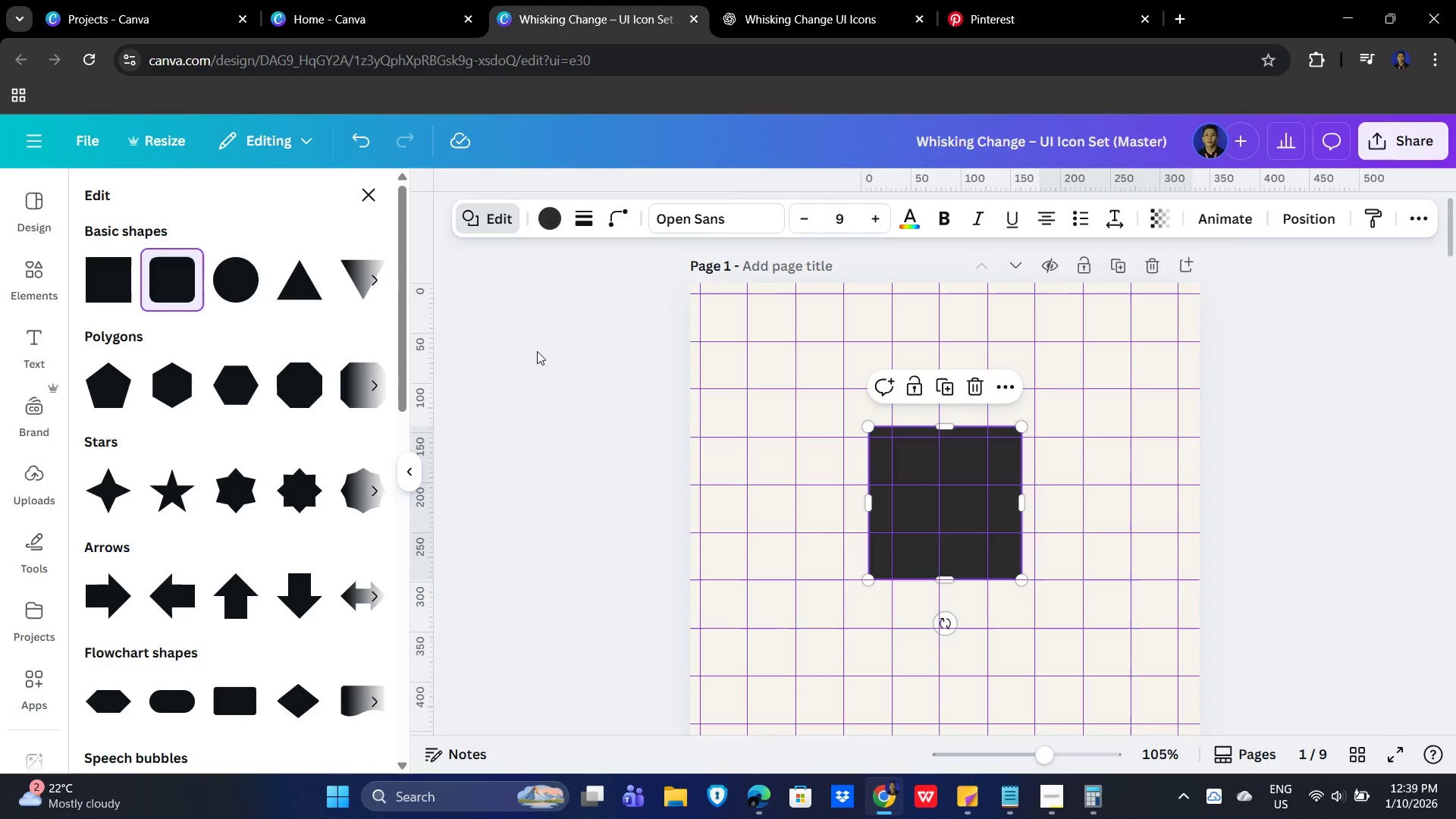 
left_click([1255, 391])
 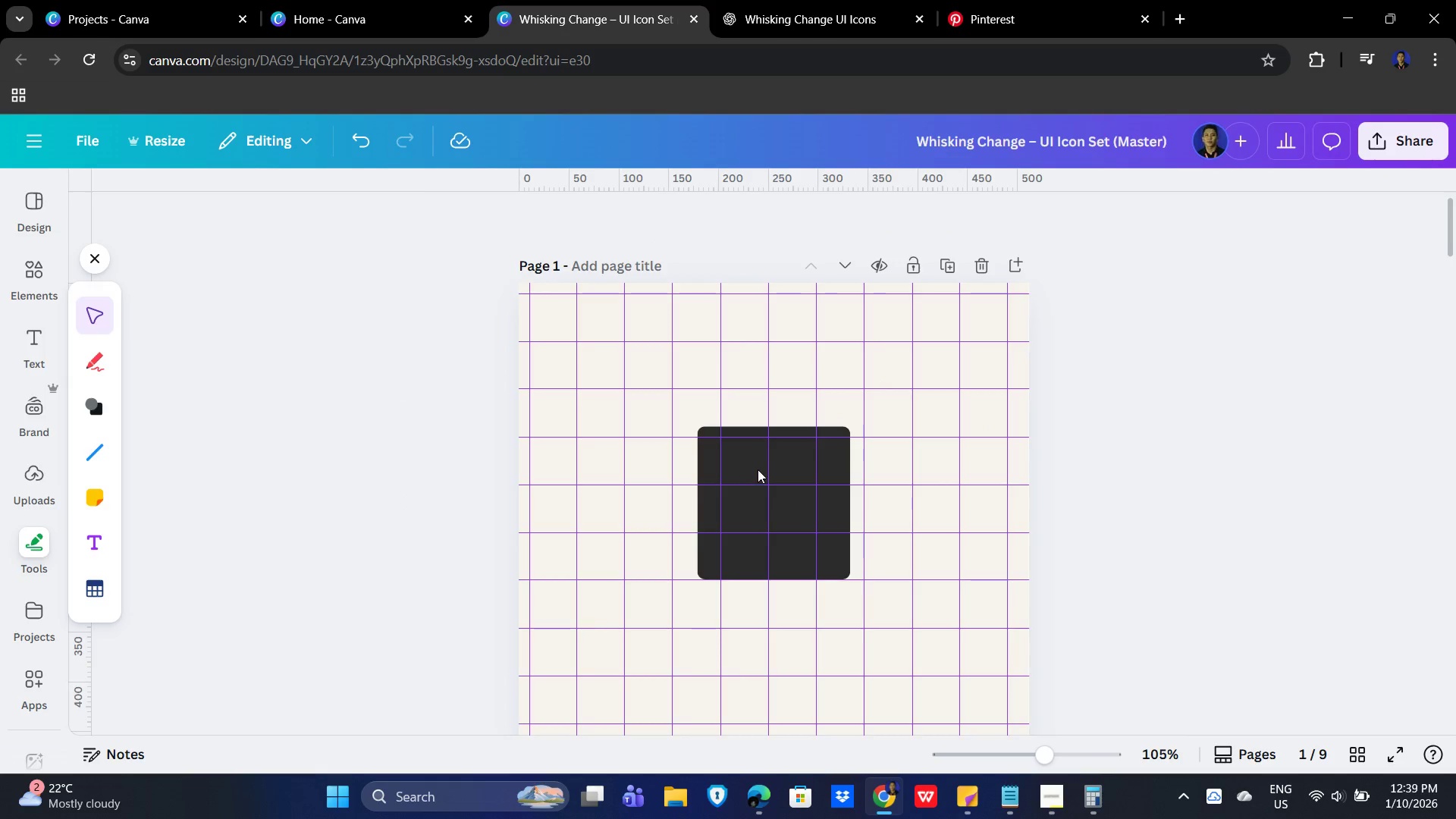 
left_click([750, 460])
 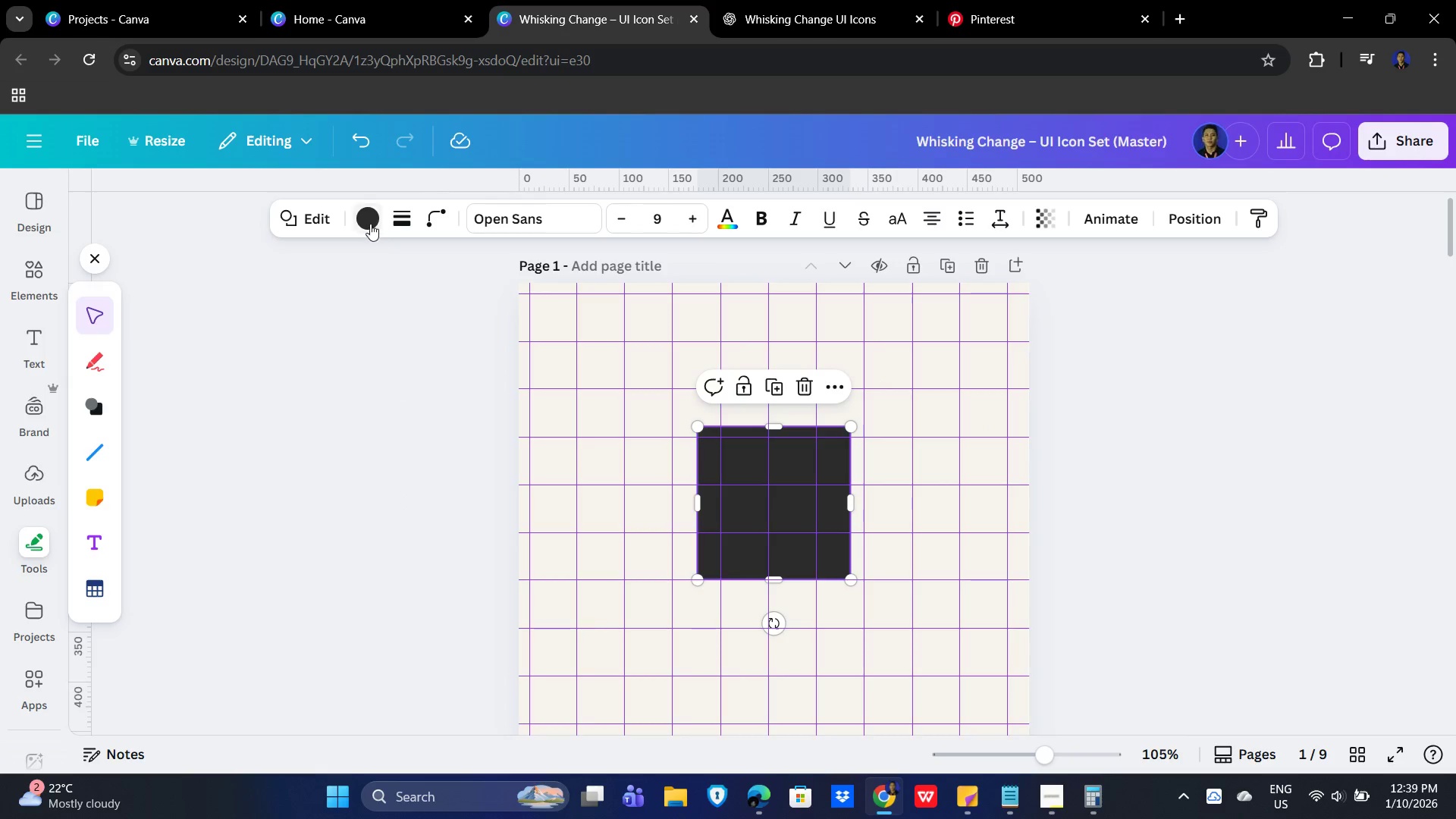 
left_click([367, 220])
 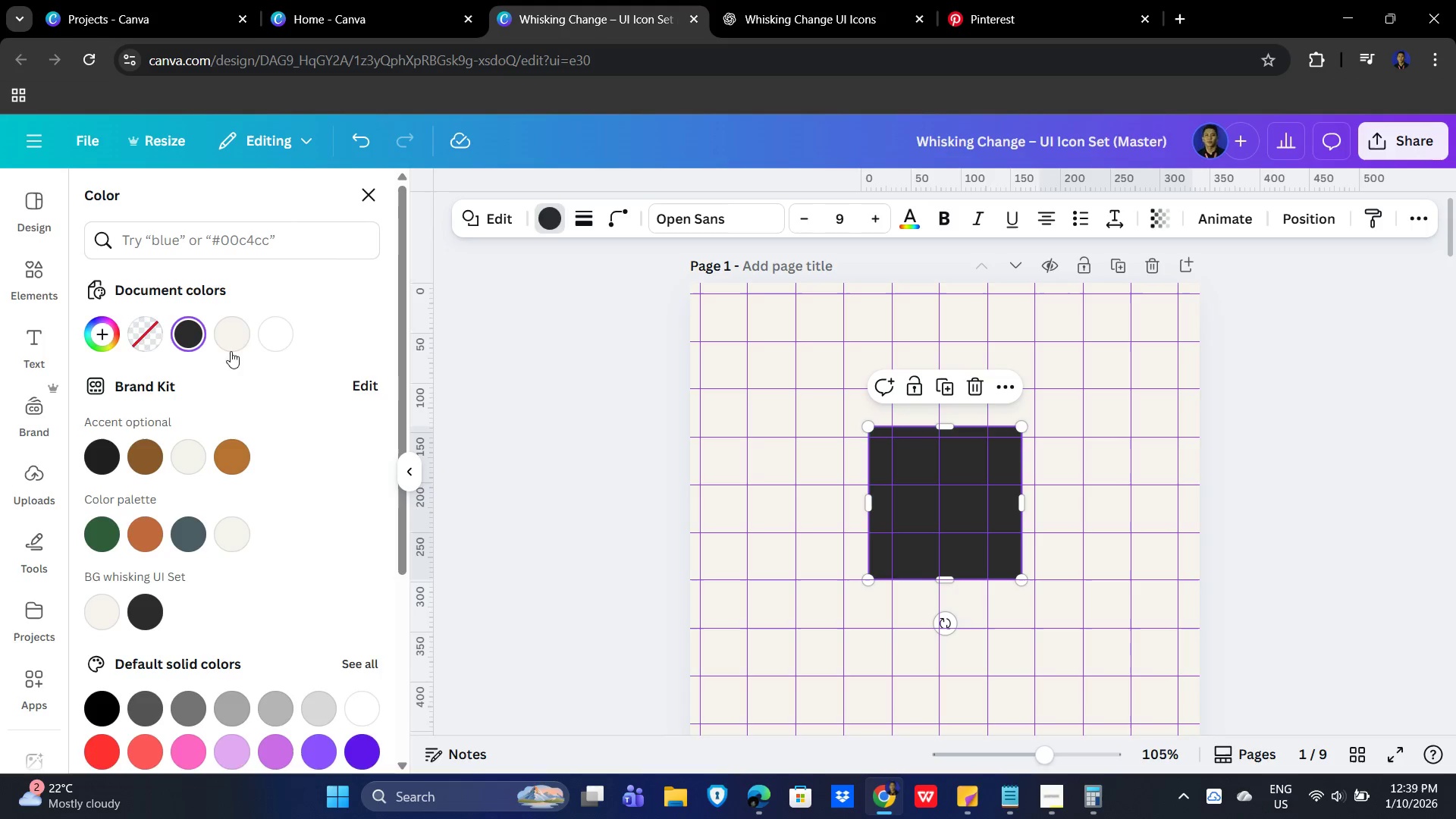 
left_click([272, 331])
 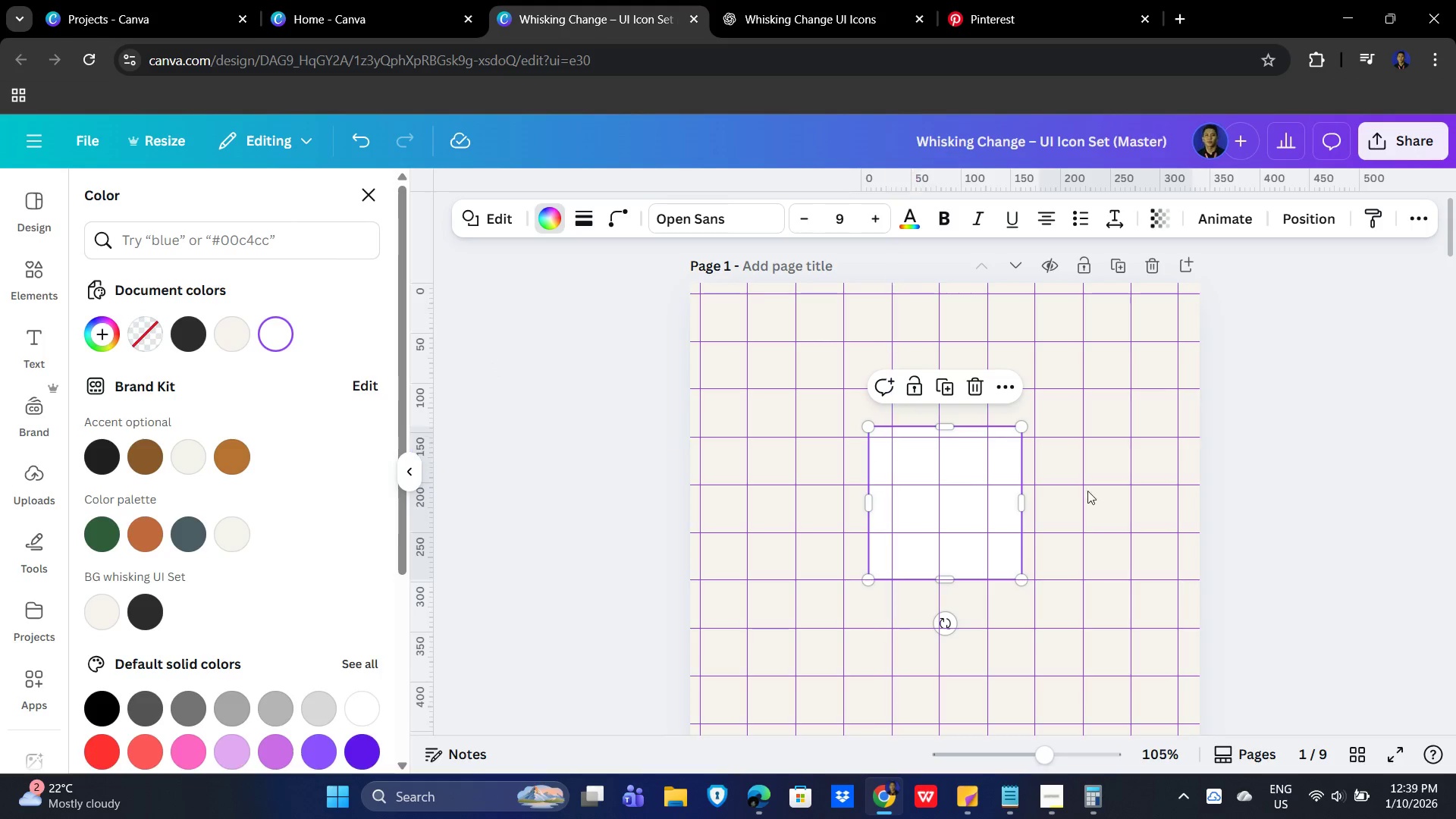 
left_click([1293, 496])
 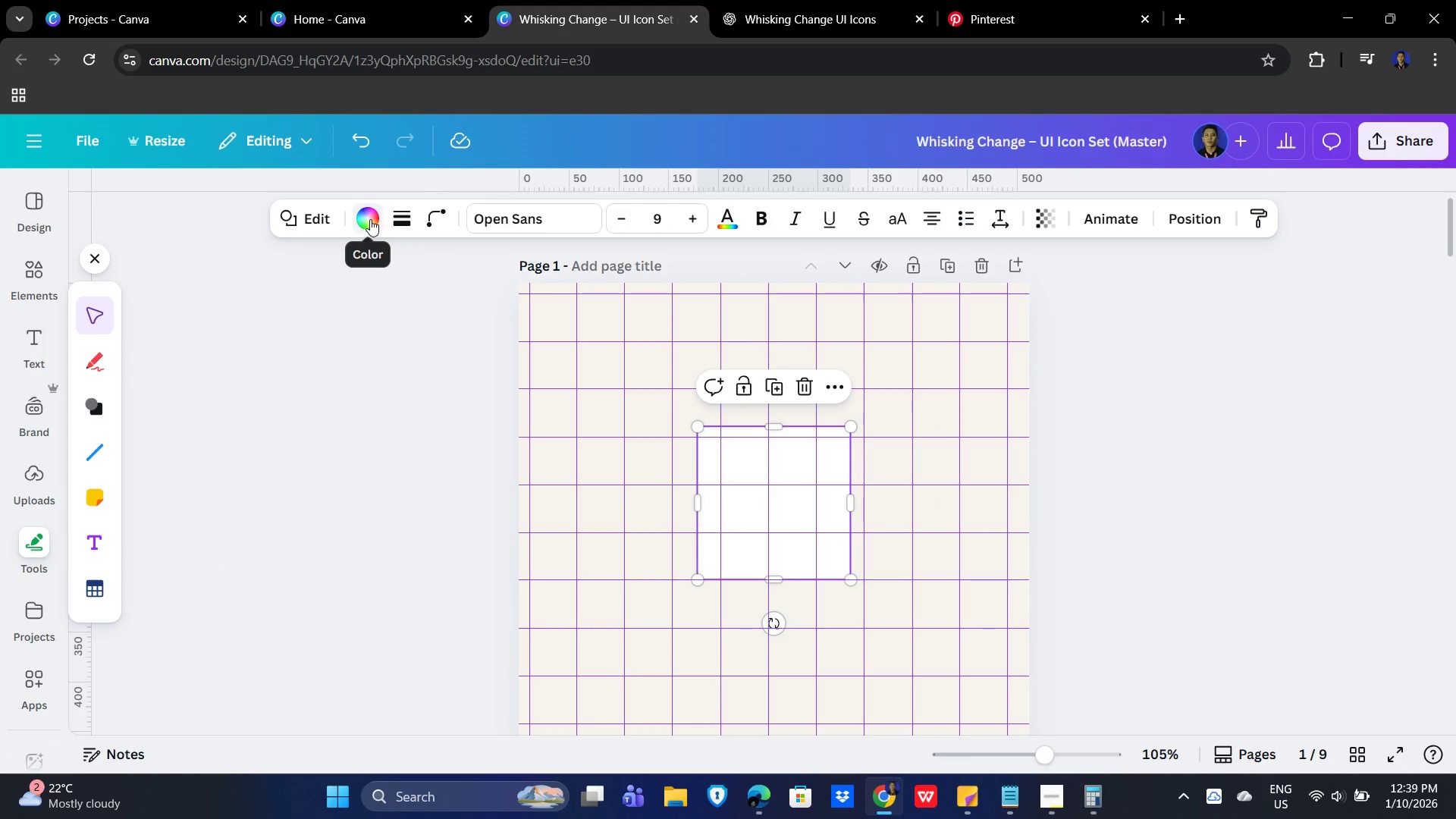 
left_click([432, 507])
 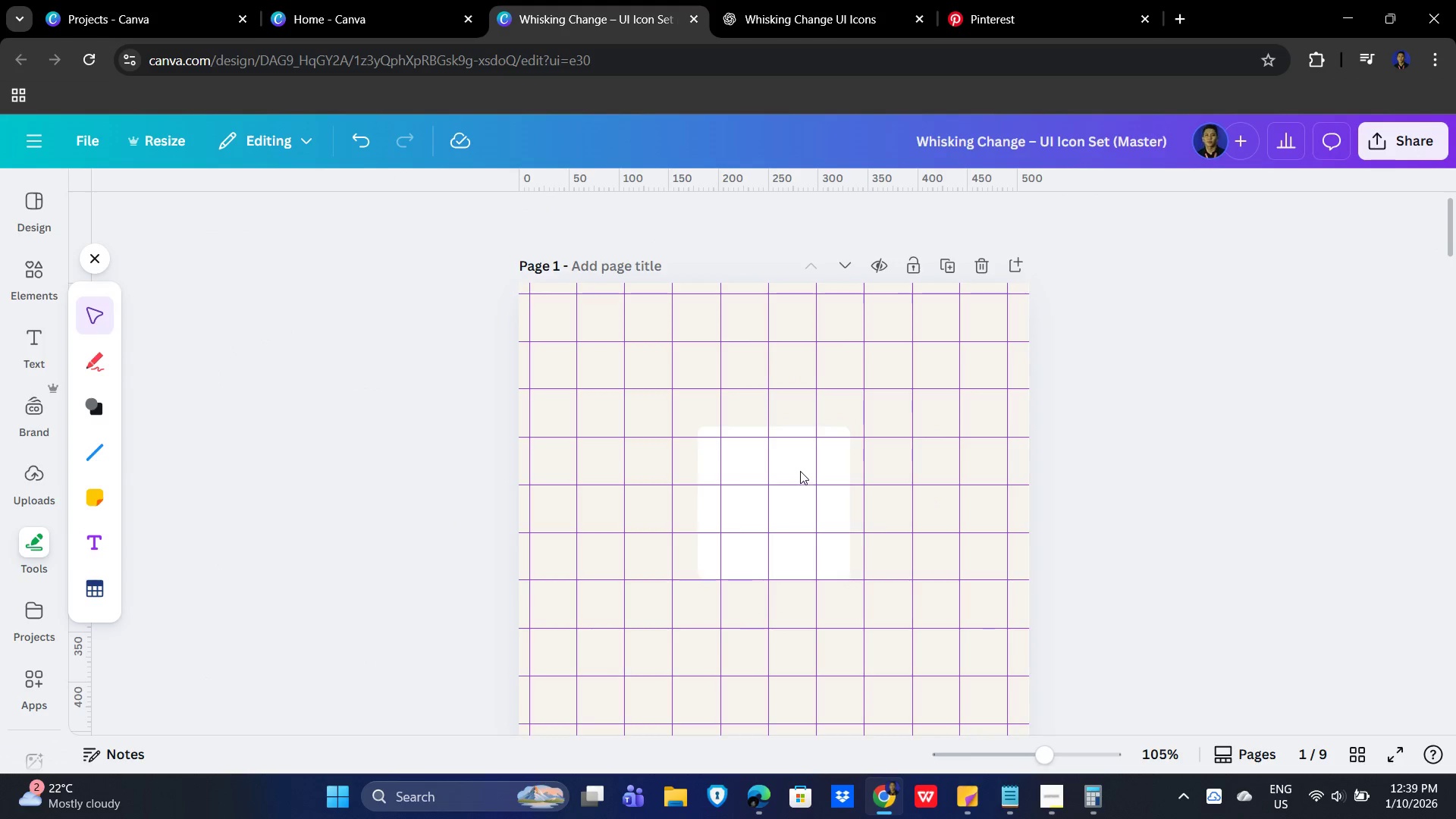 
left_click([792, 453])
 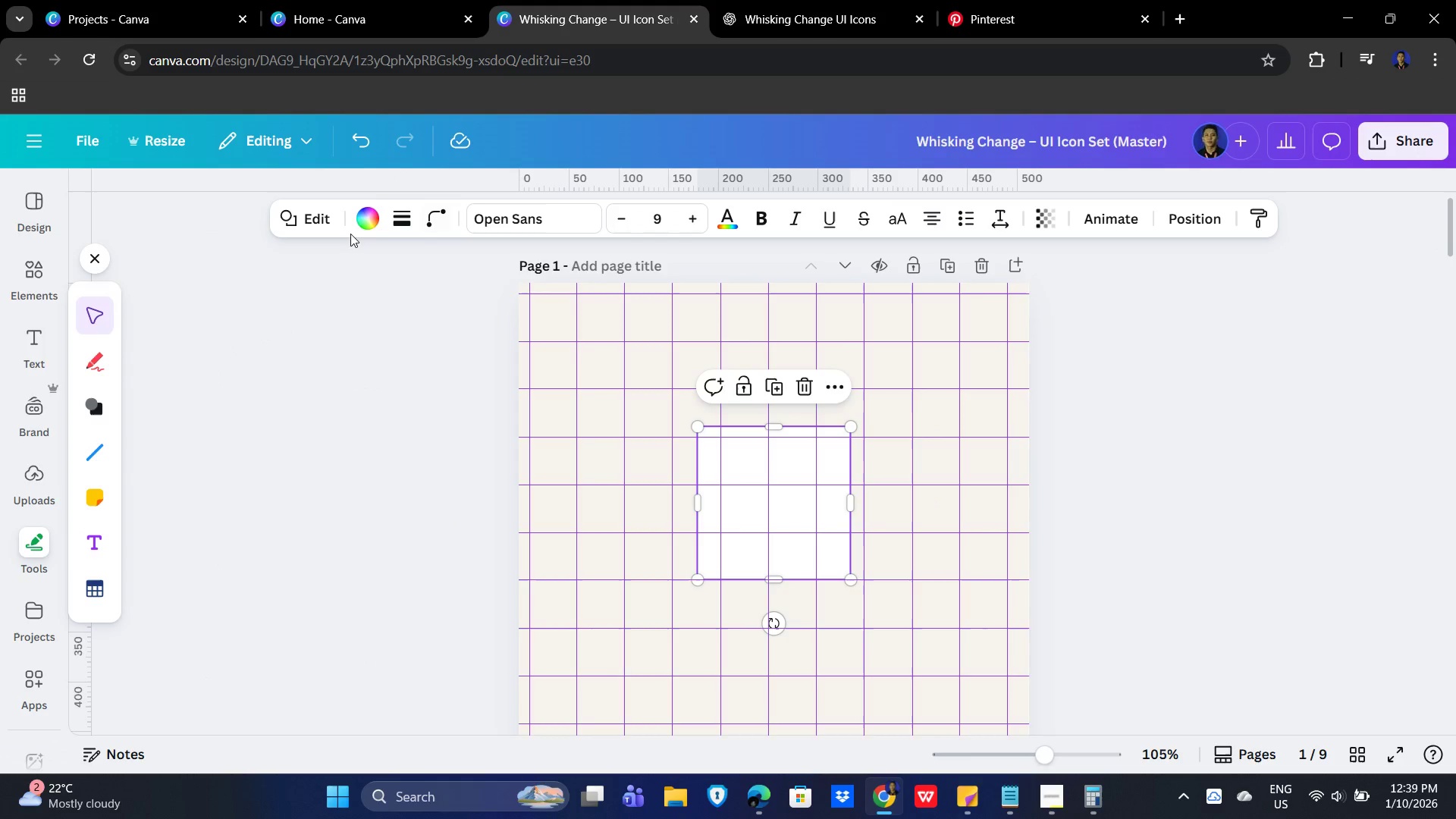 
left_click([372, 215])
 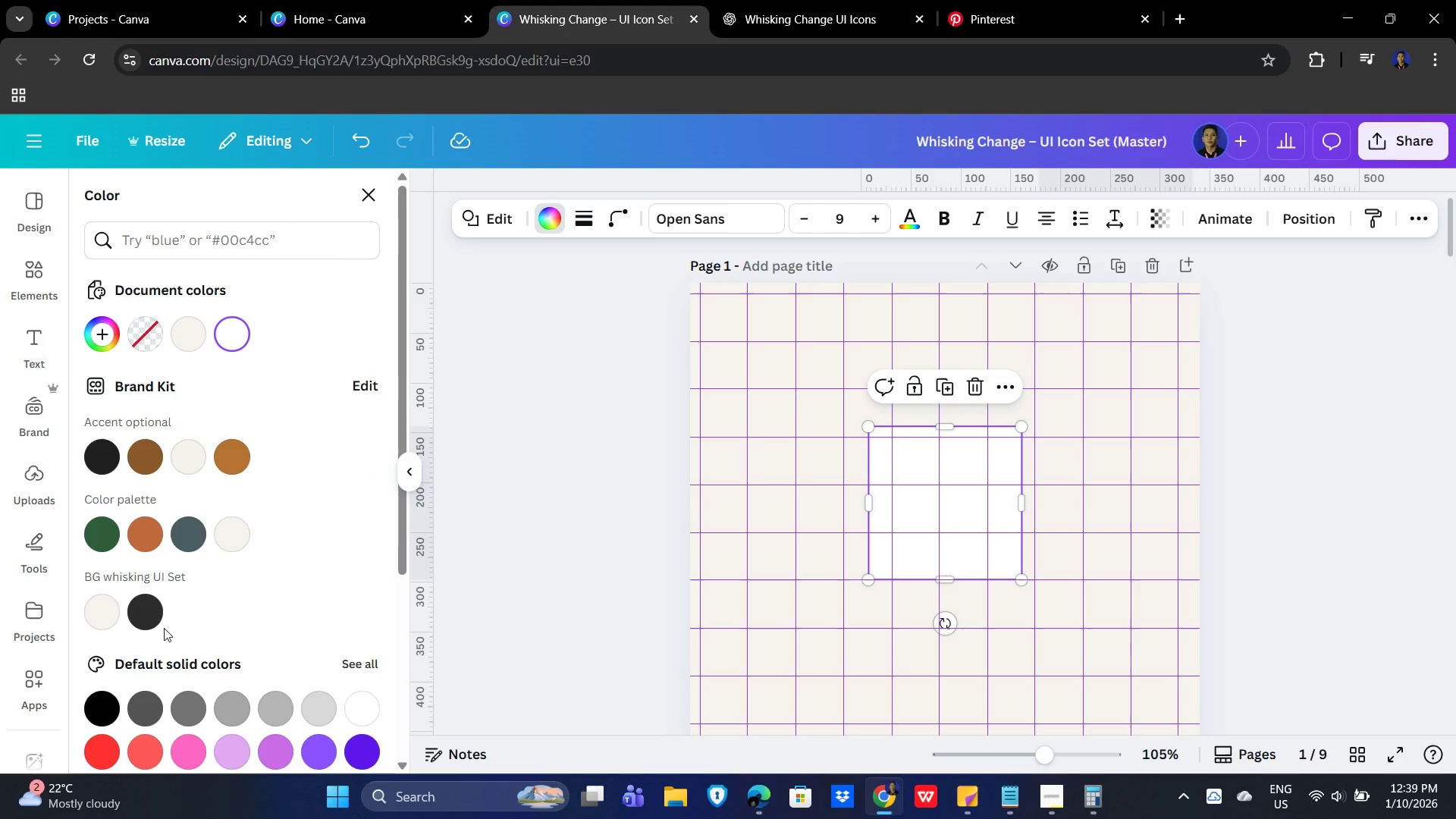 
left_click([93, 614])
 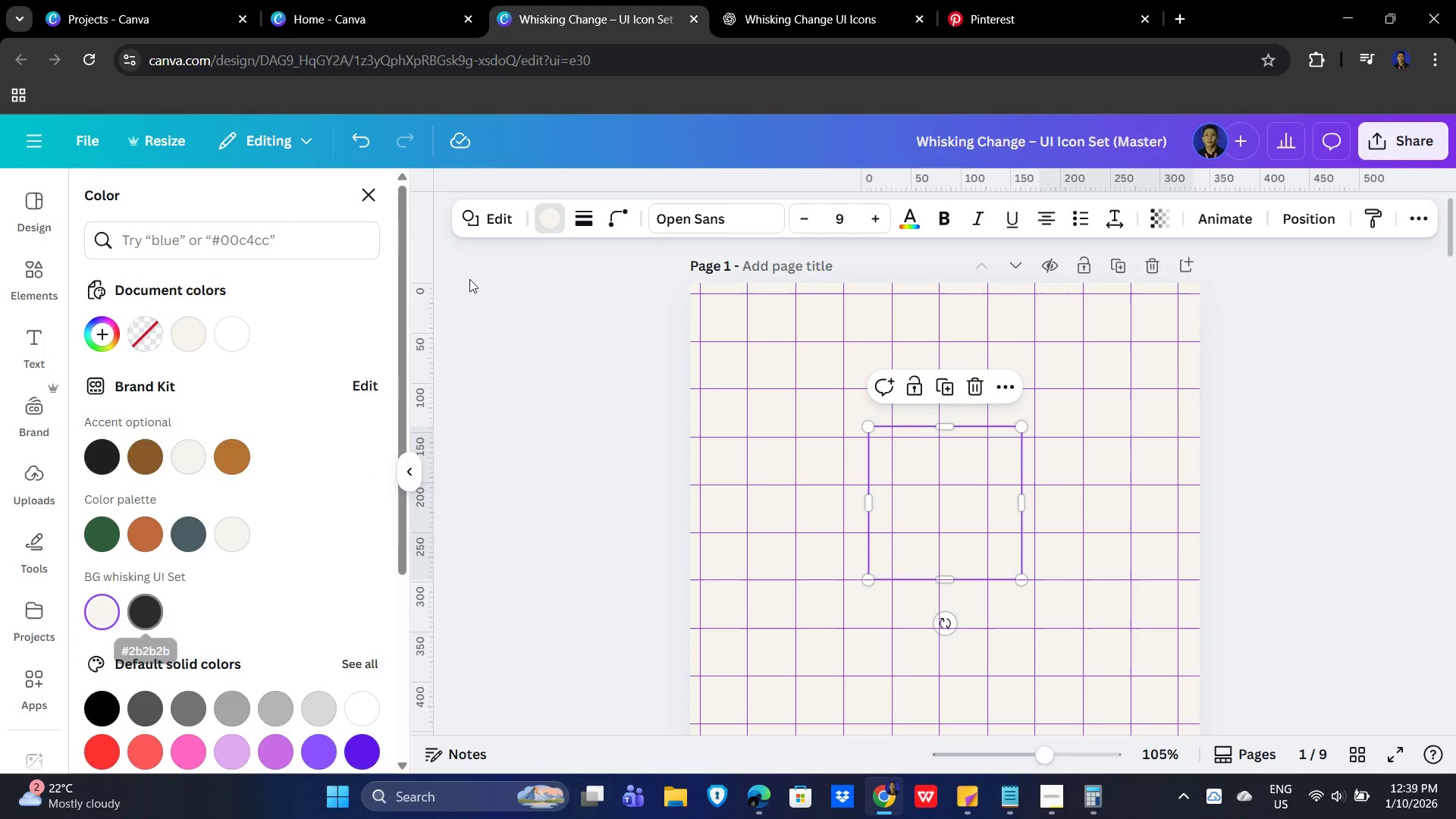 
mouse_move([616, 215])
 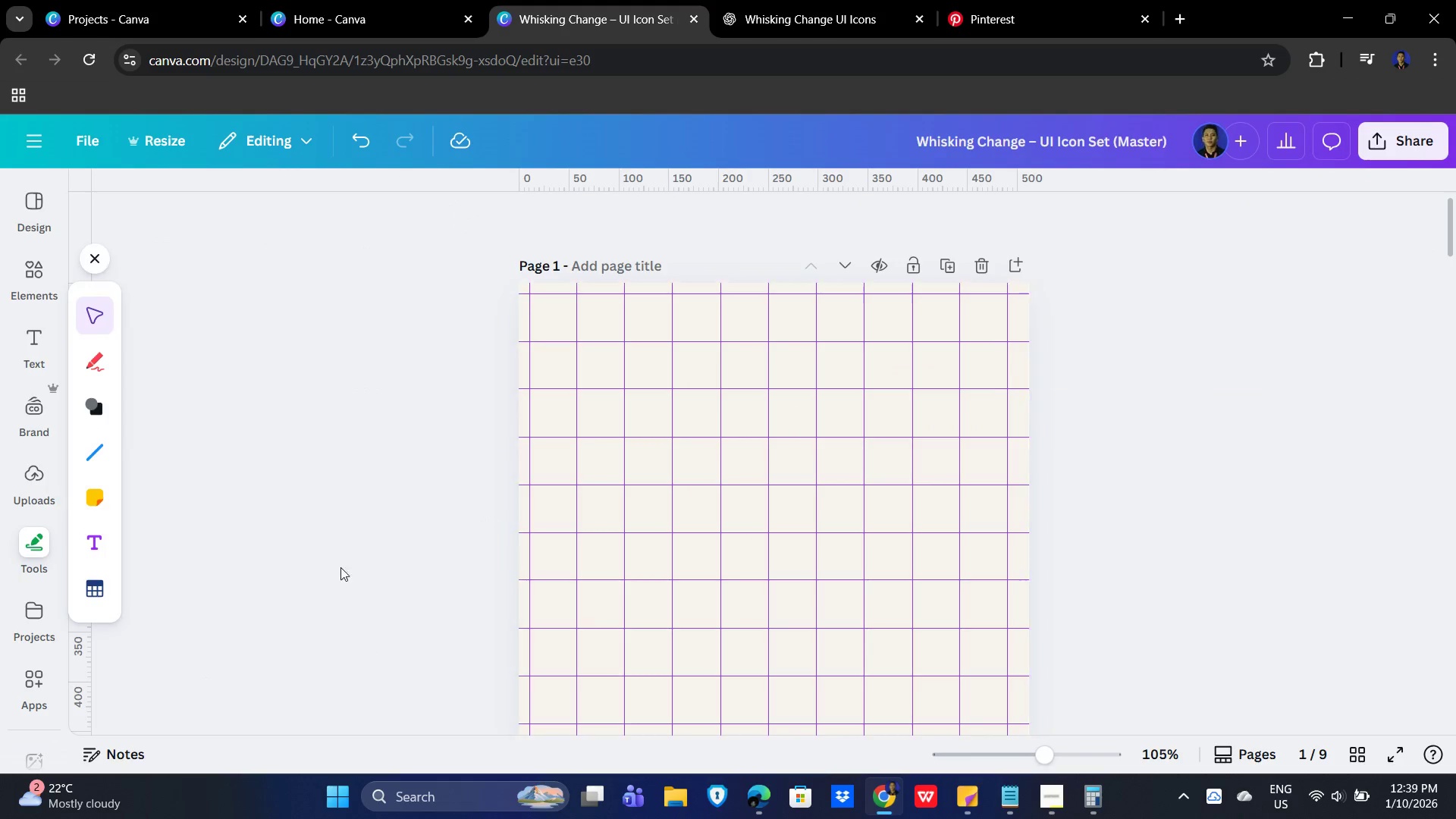 
wait(6.21)
 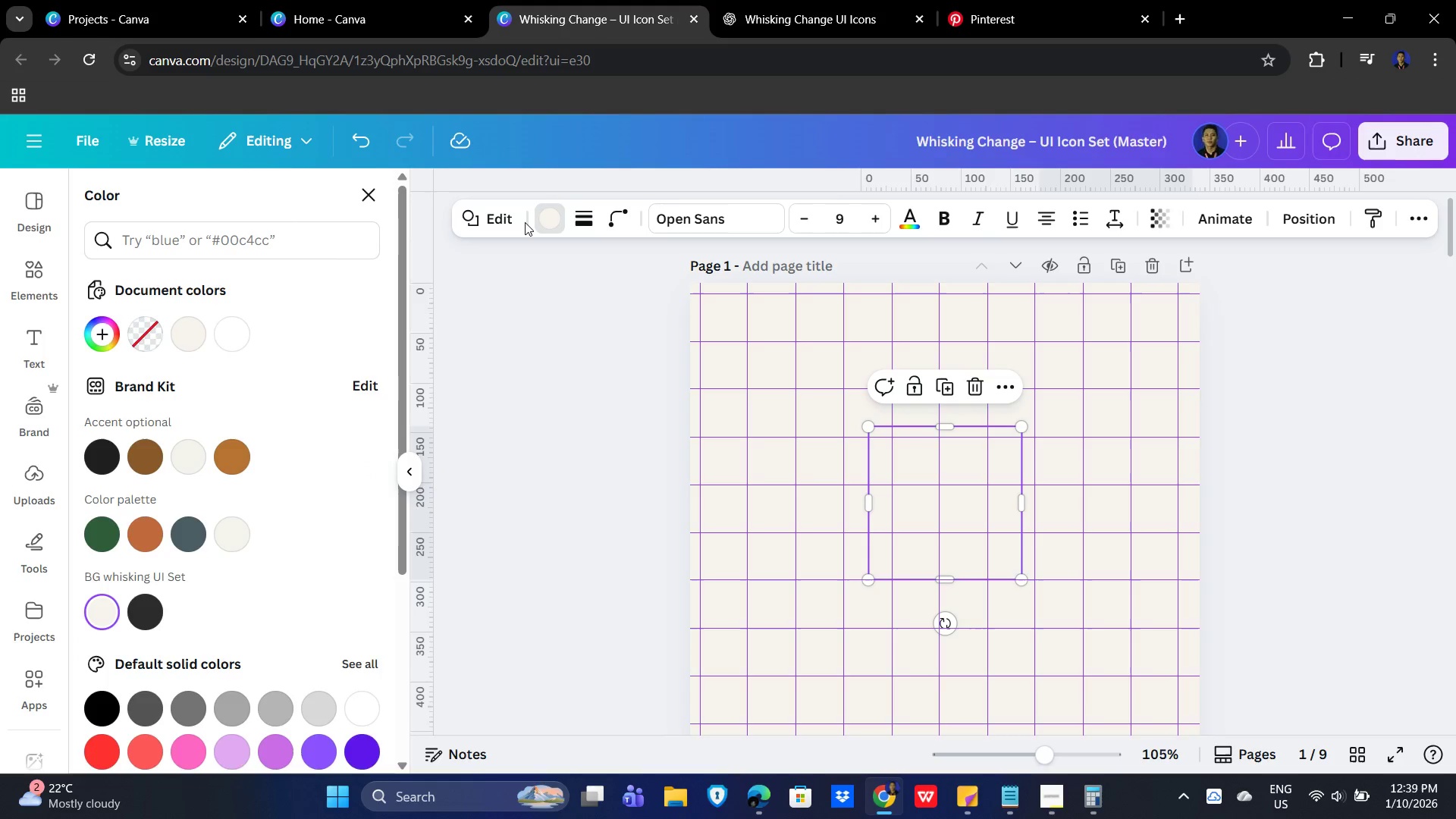 
left_click([105, 401])
 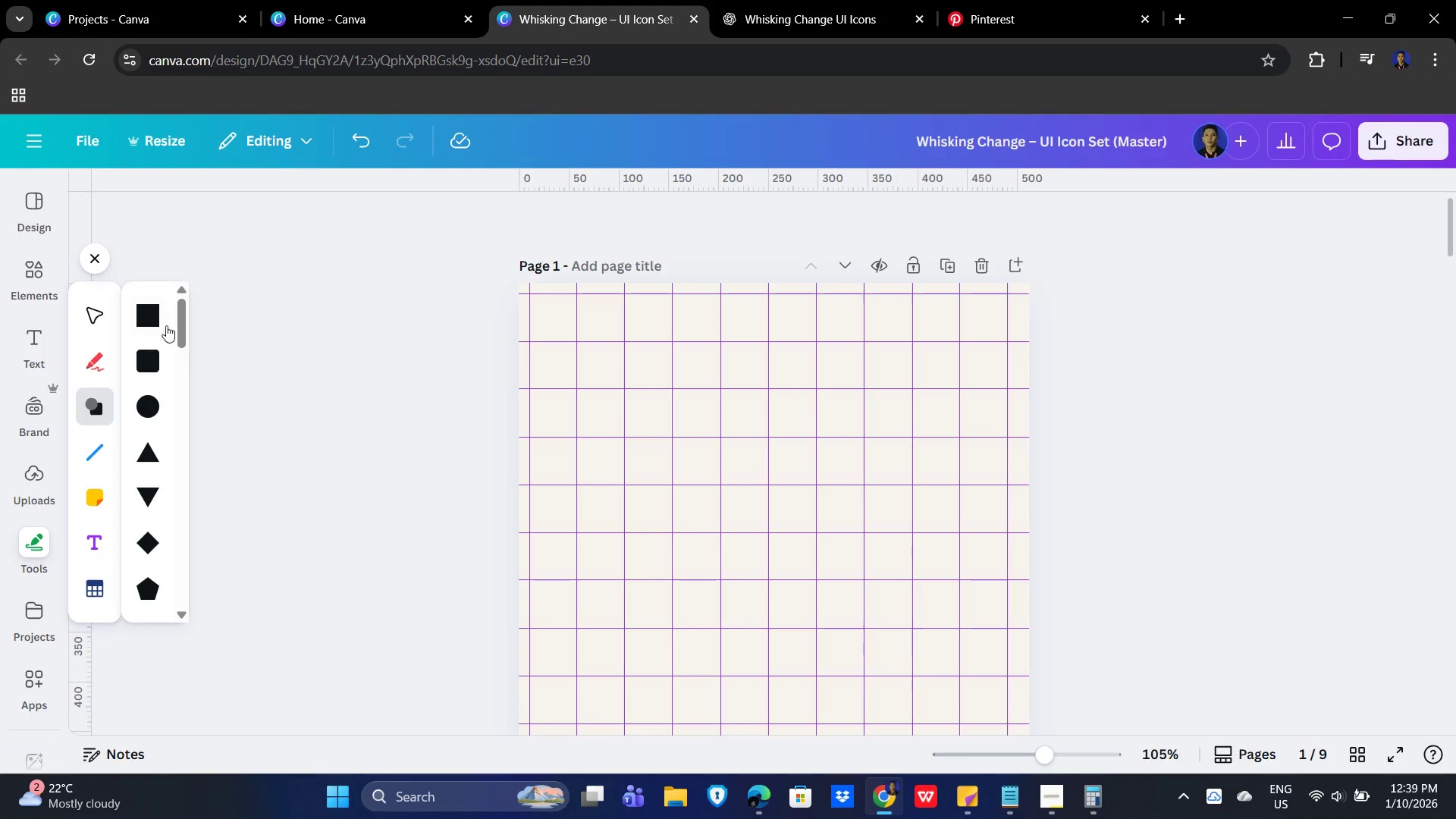 
scroll: coordinate [143, 563], scroll_direction: down, amount: 6.0
 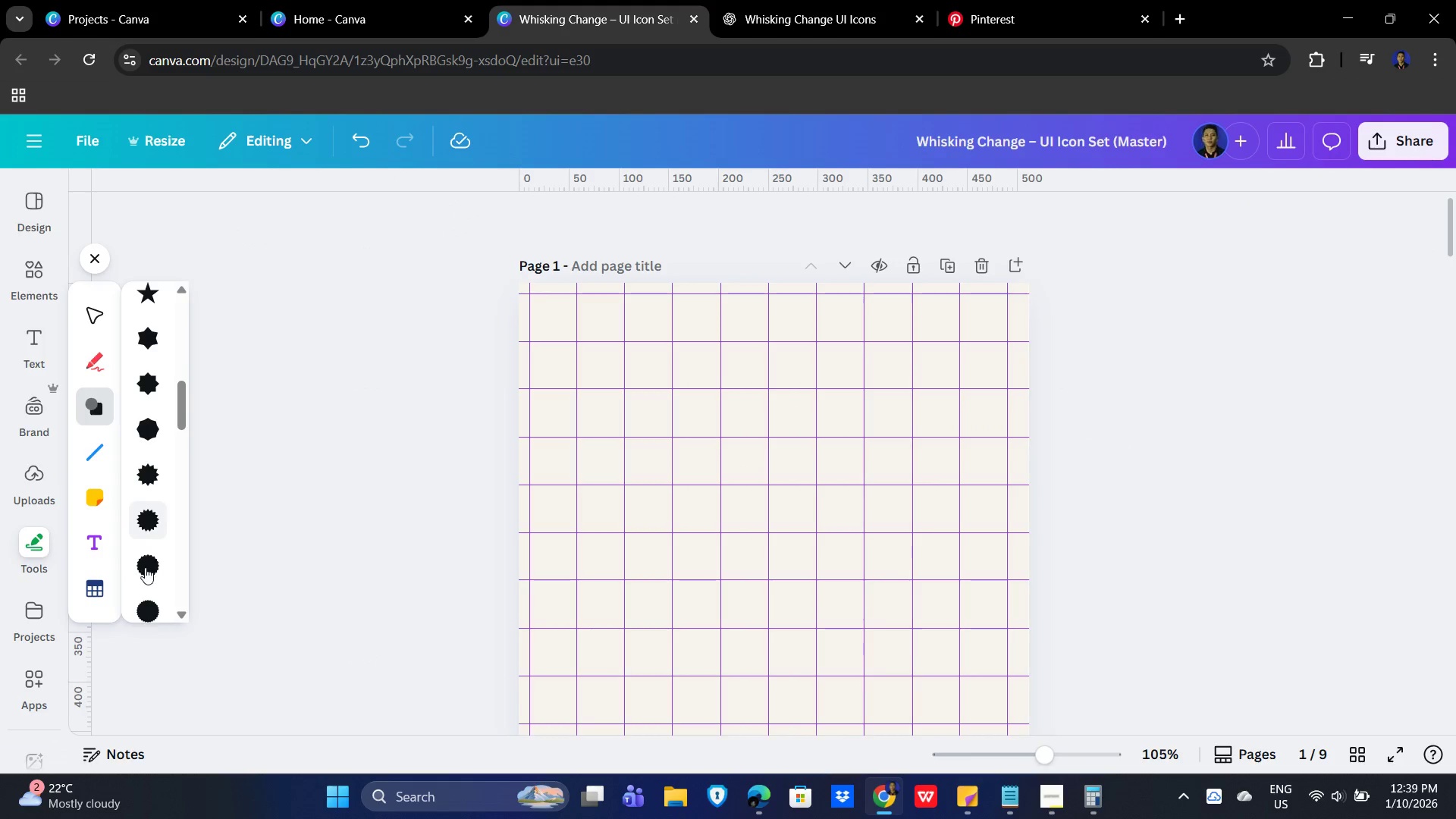 
scroll: coordinate [140, 589], scroll_direction: up, amount: 13.0
 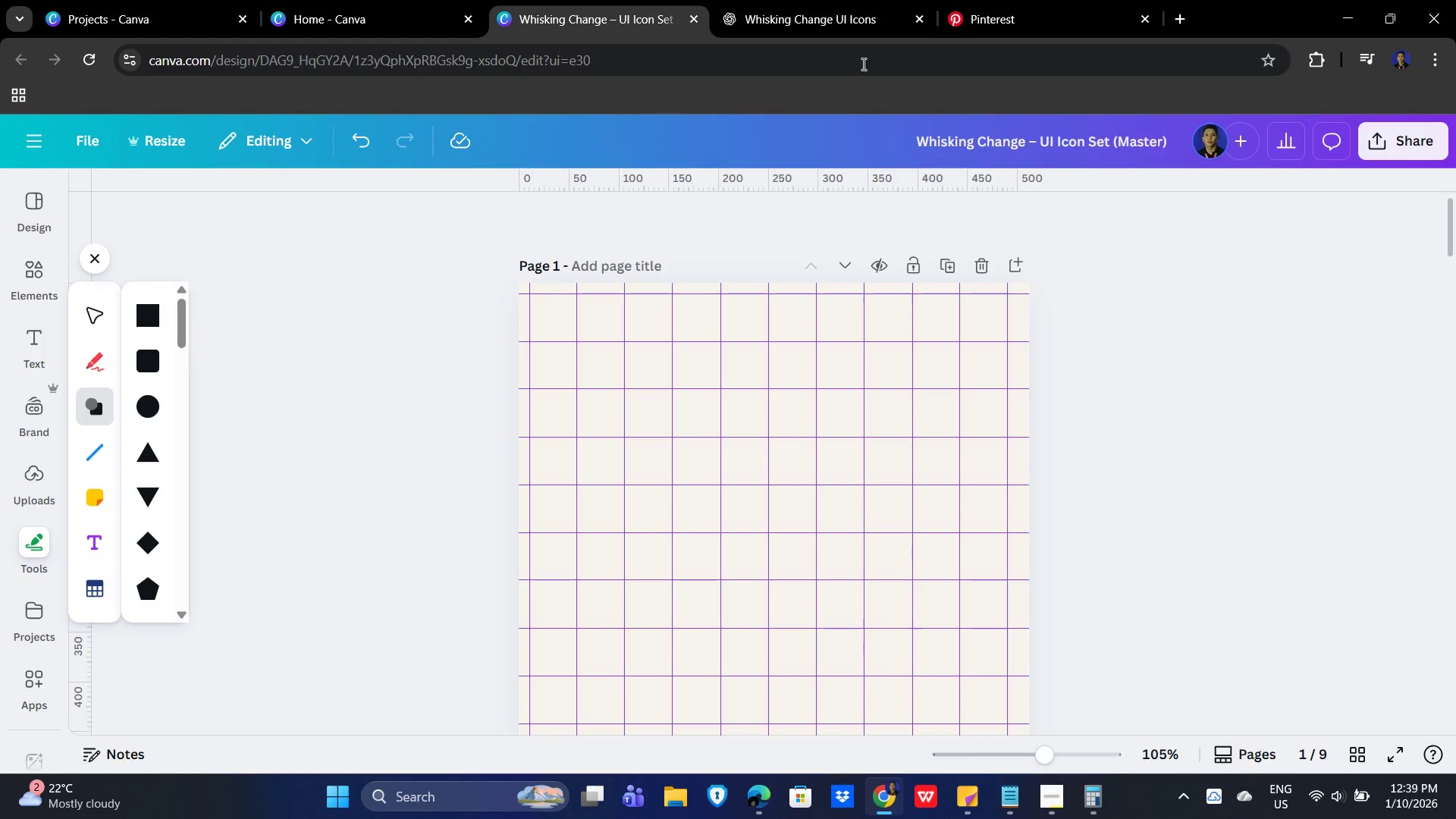 
left_click([817, 0])
 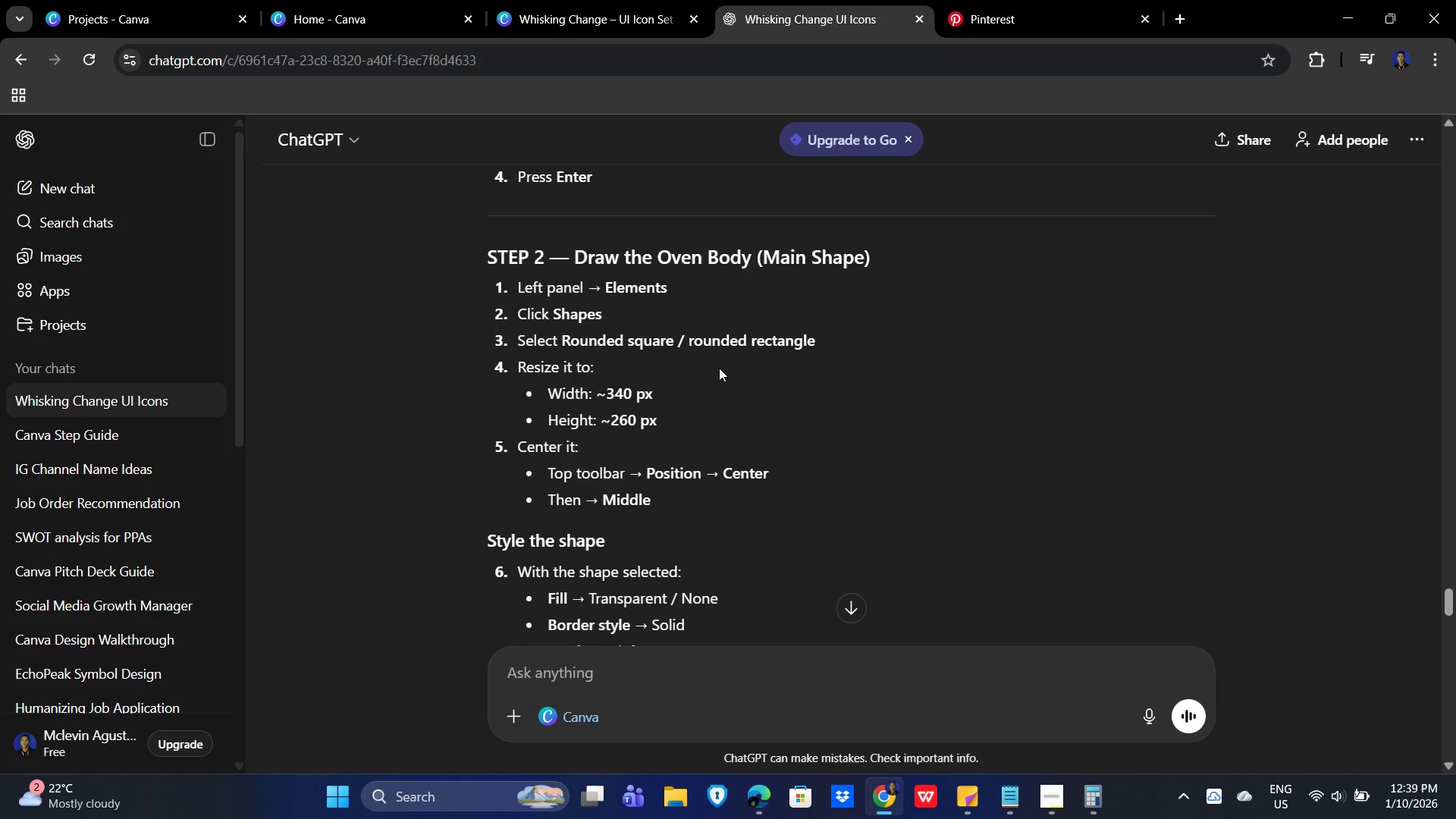 
left_click([580, 4])
 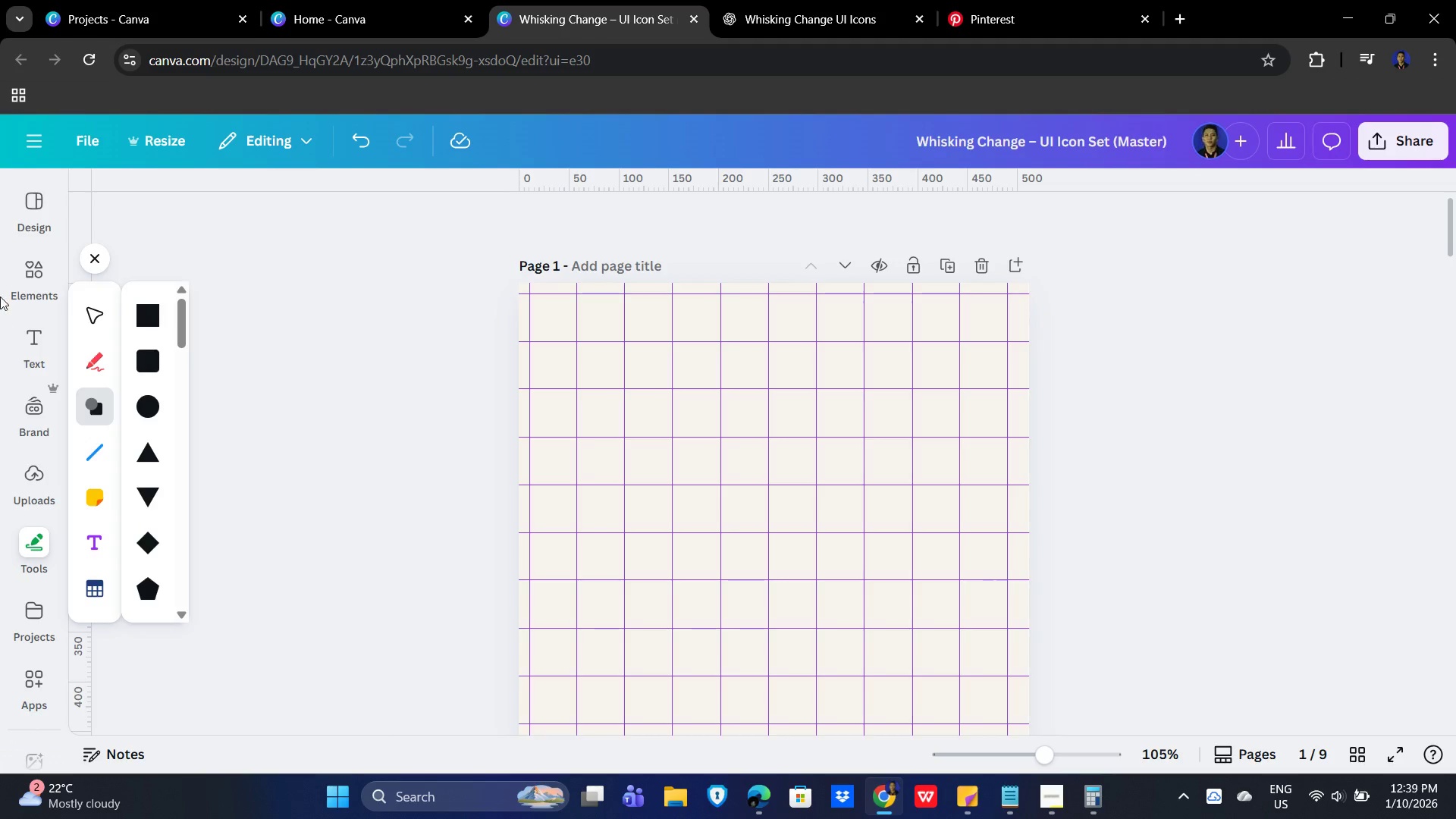 
left_click([36, 269])
 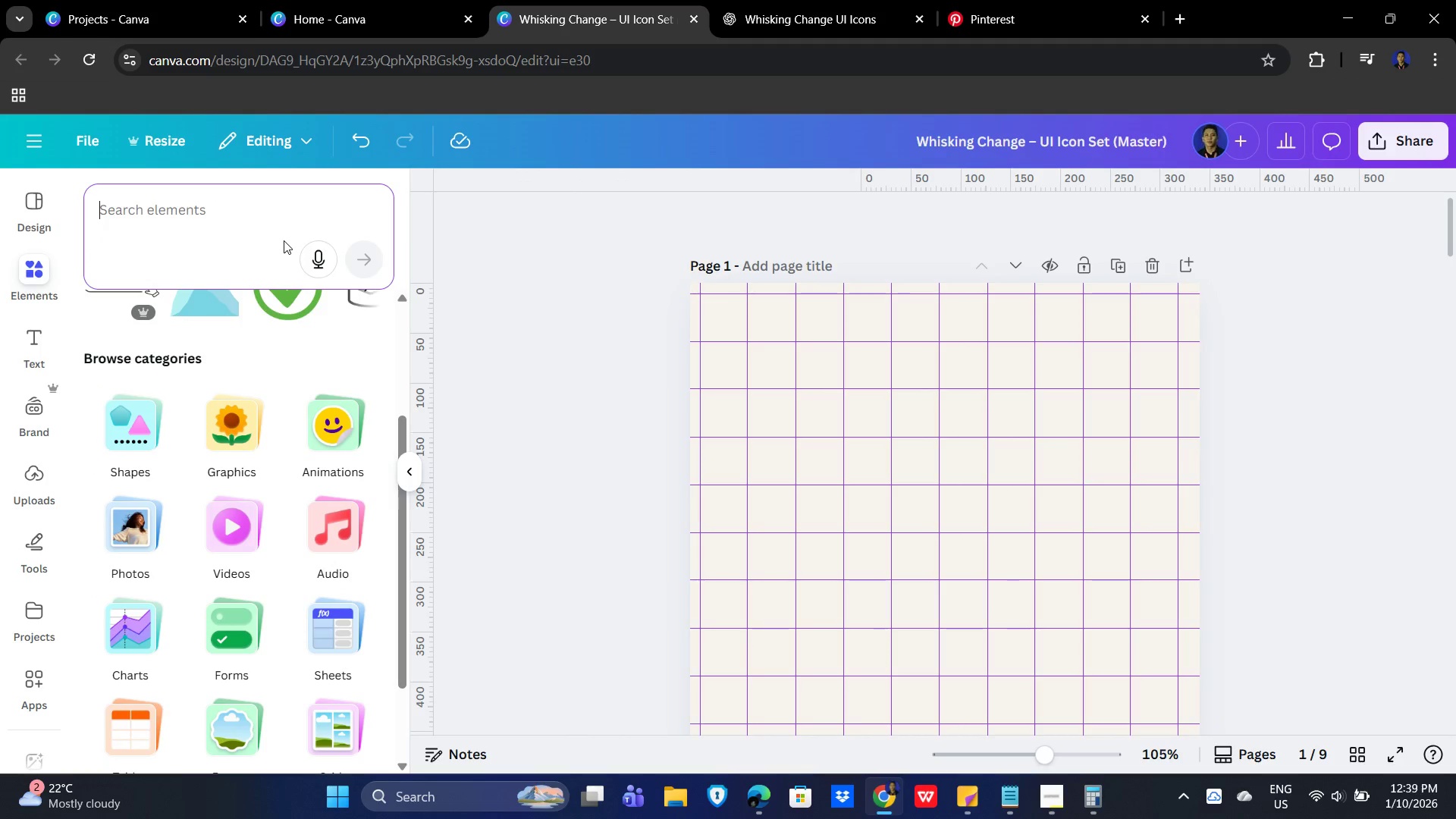 
type(rounder)
key(Backspace)
type(d sw)
key(Backspace)
type(quare)
 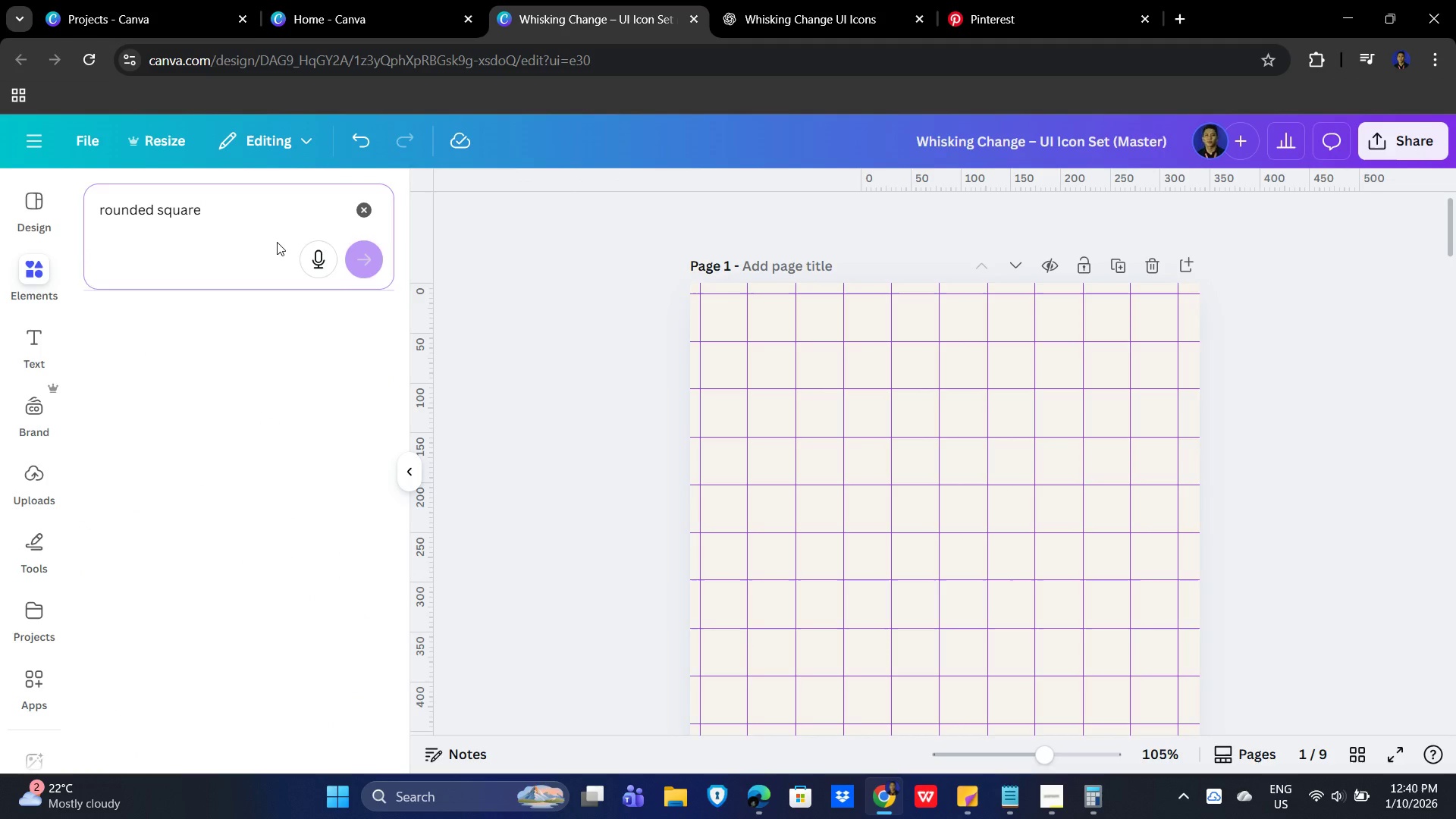 
key(Enter)
 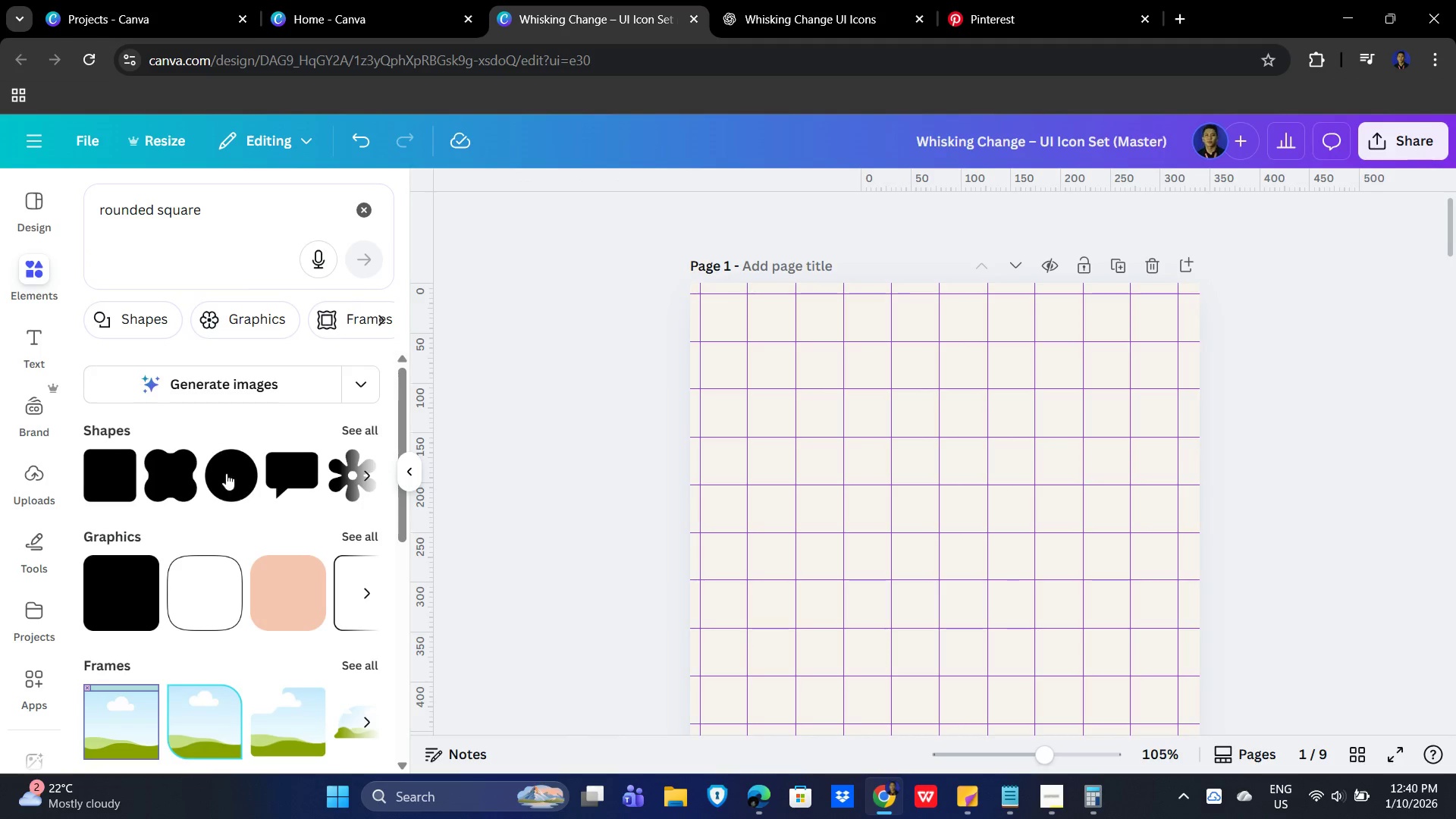 
scroll: coordinate [209, 533], scroll_direction: down, amount: 3.0
 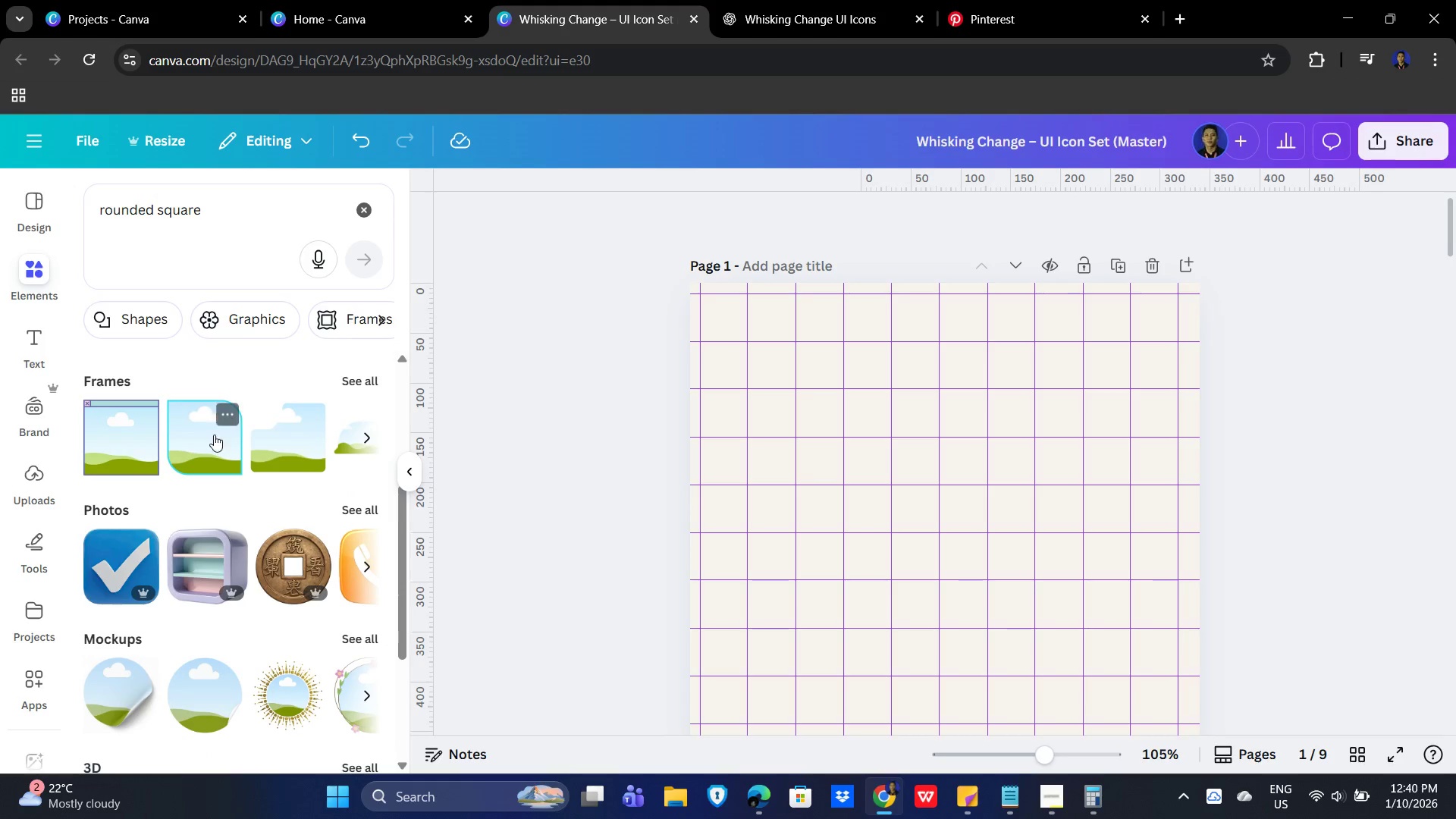 
scroll: coordinate [285, 500], scroll_direction: up, amount: 1.0
 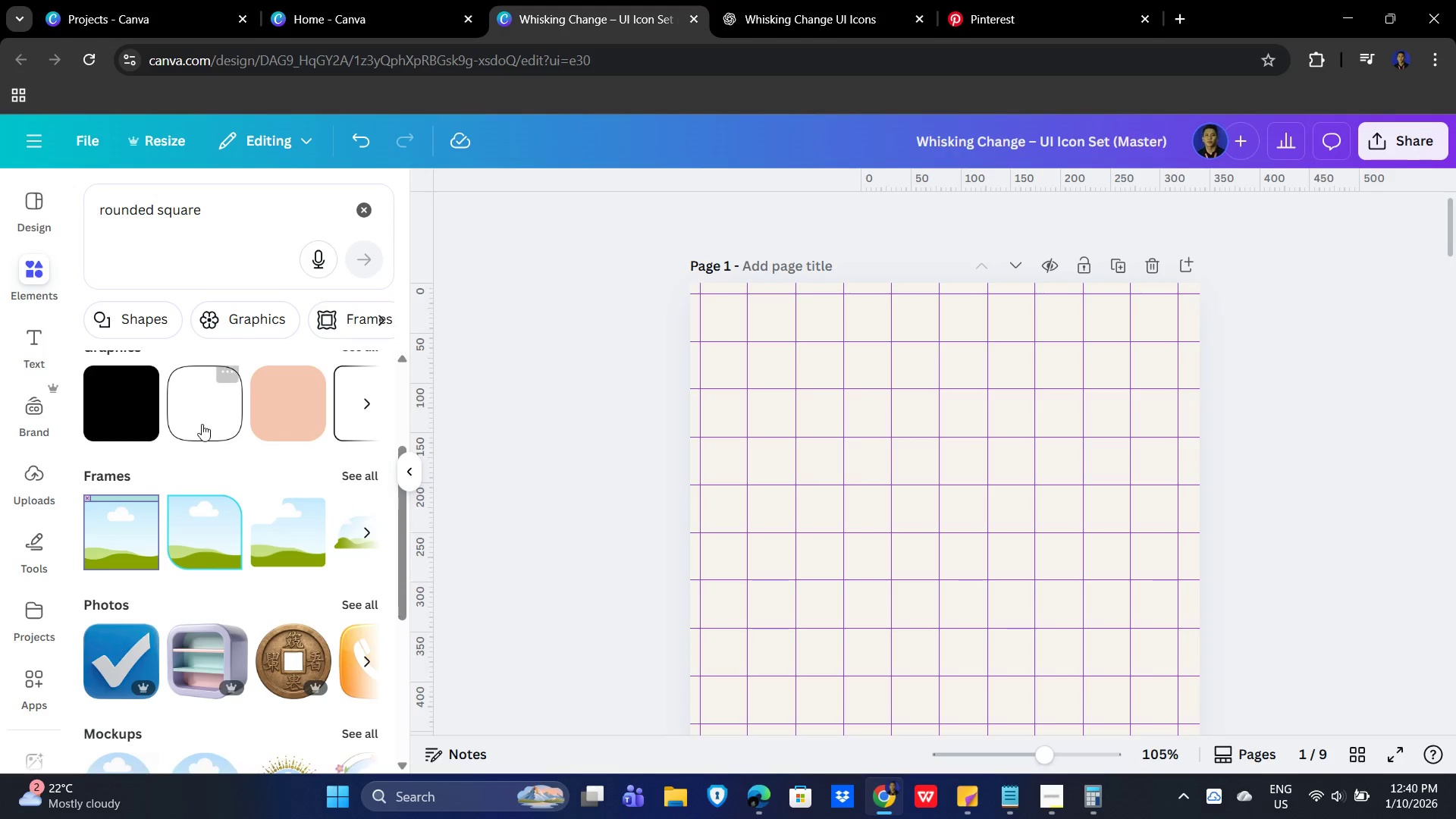 
left_click([199, 418])
 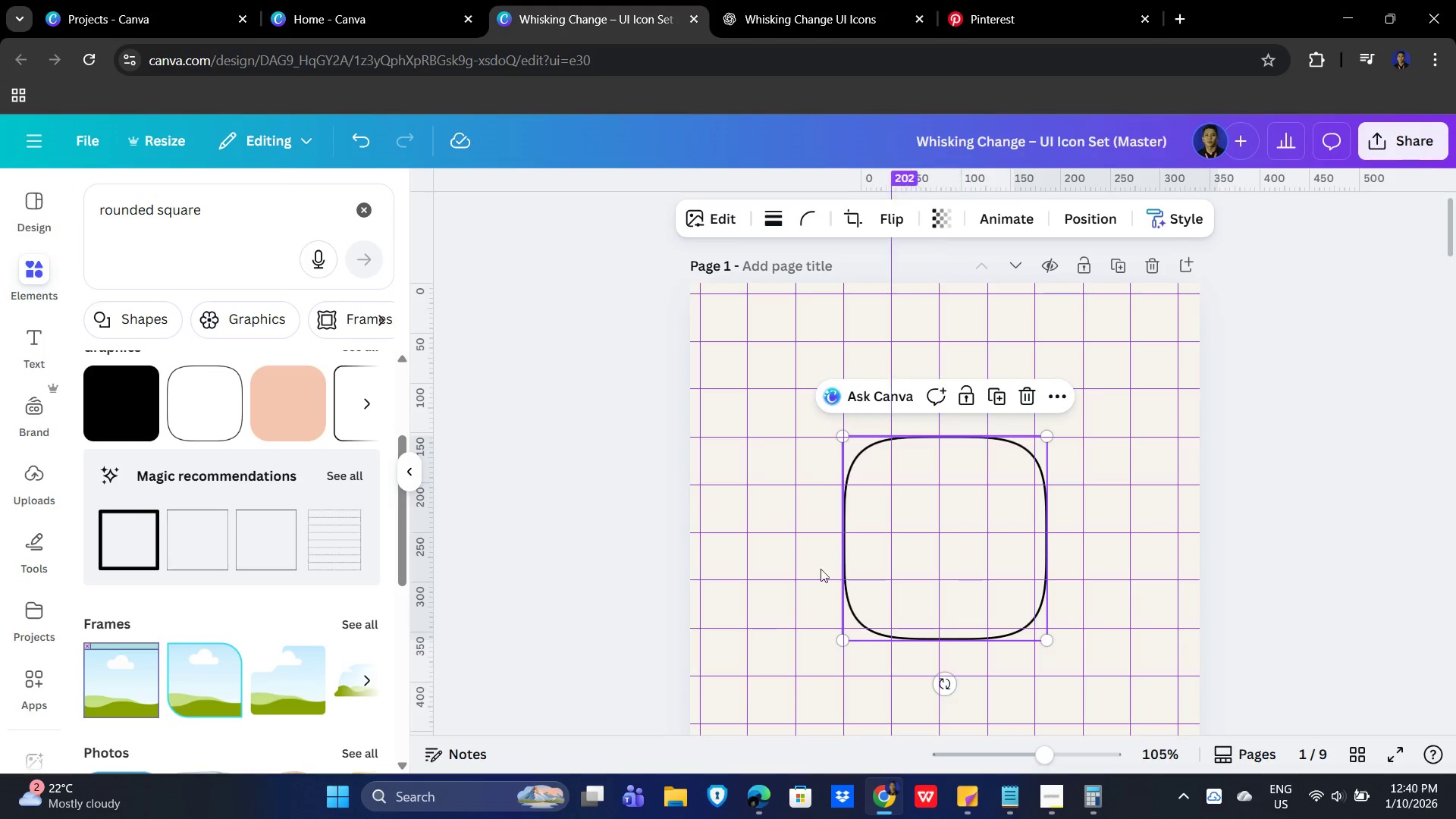 
key(Delete)
 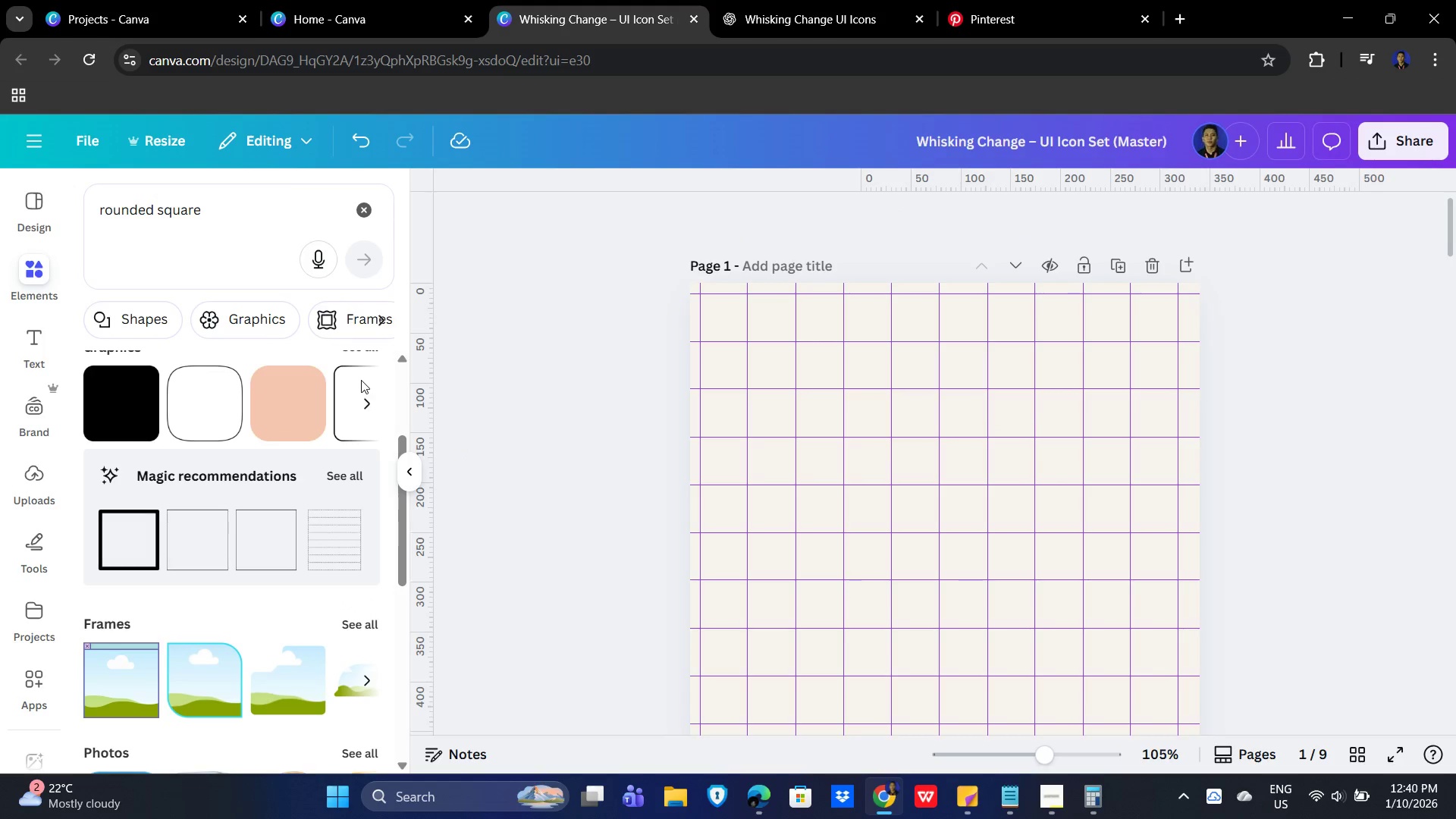 
left_click([338, 378])
 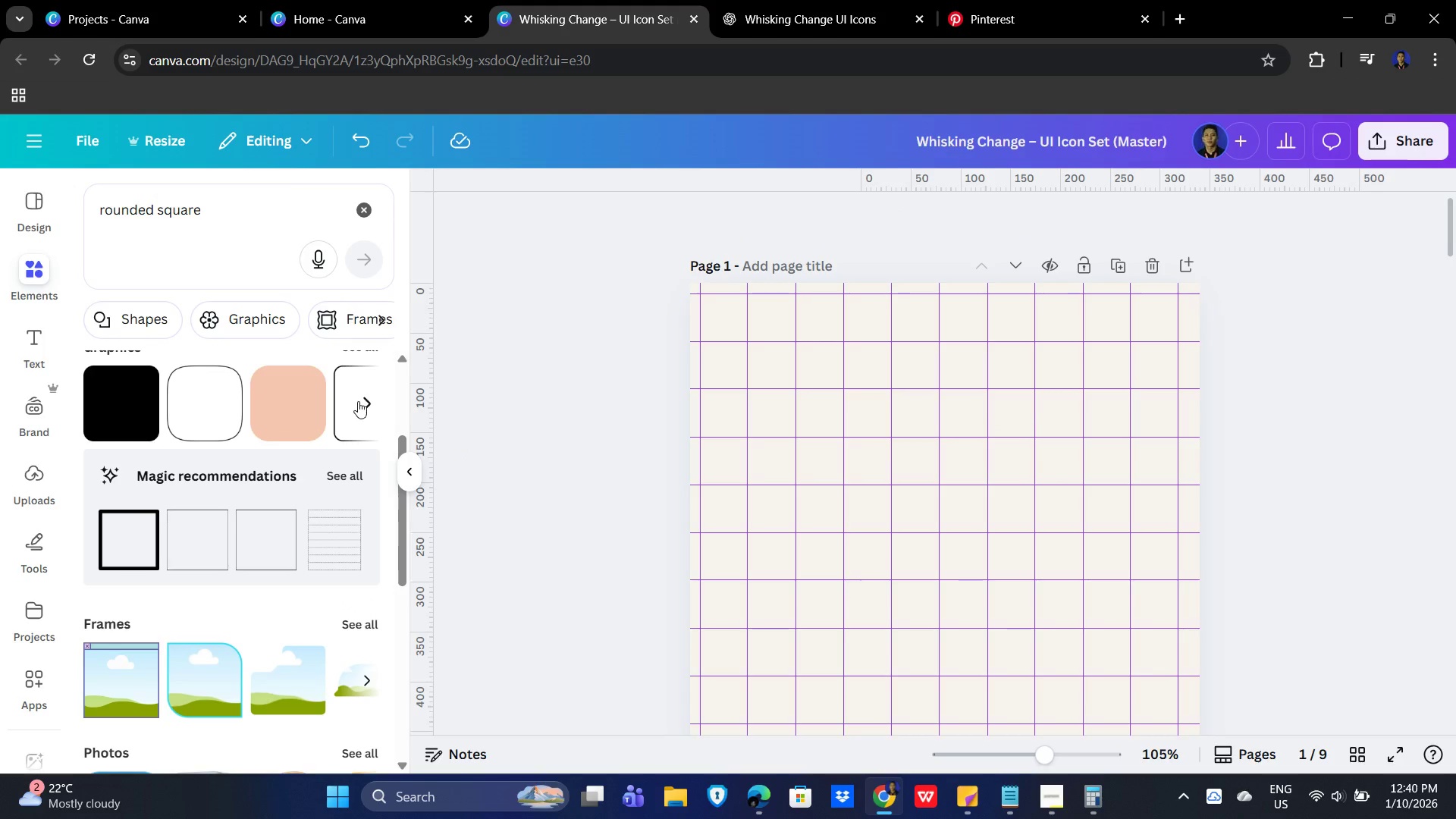 
left_click([366, 402])
 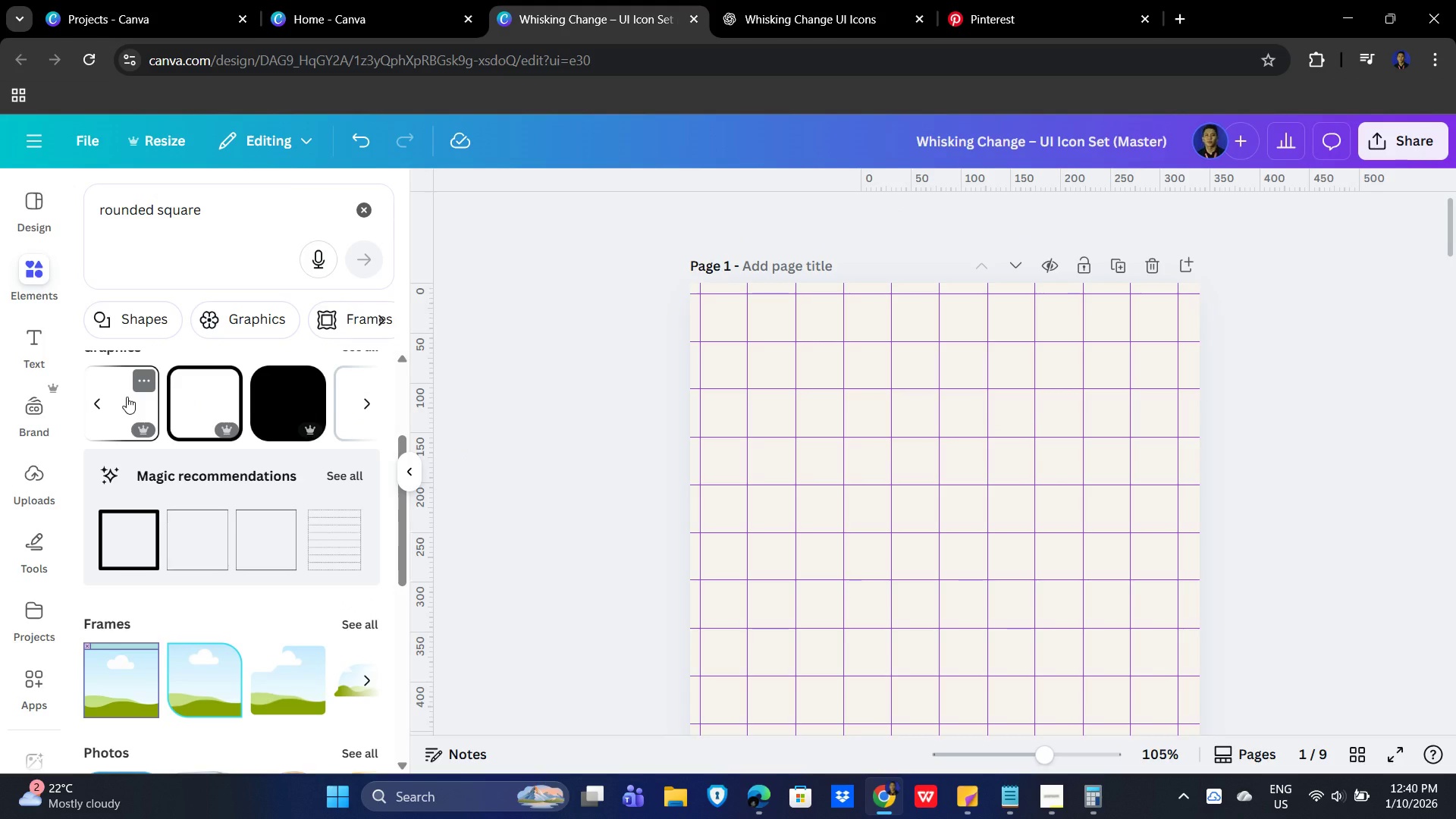 
left_click([193, 391])
 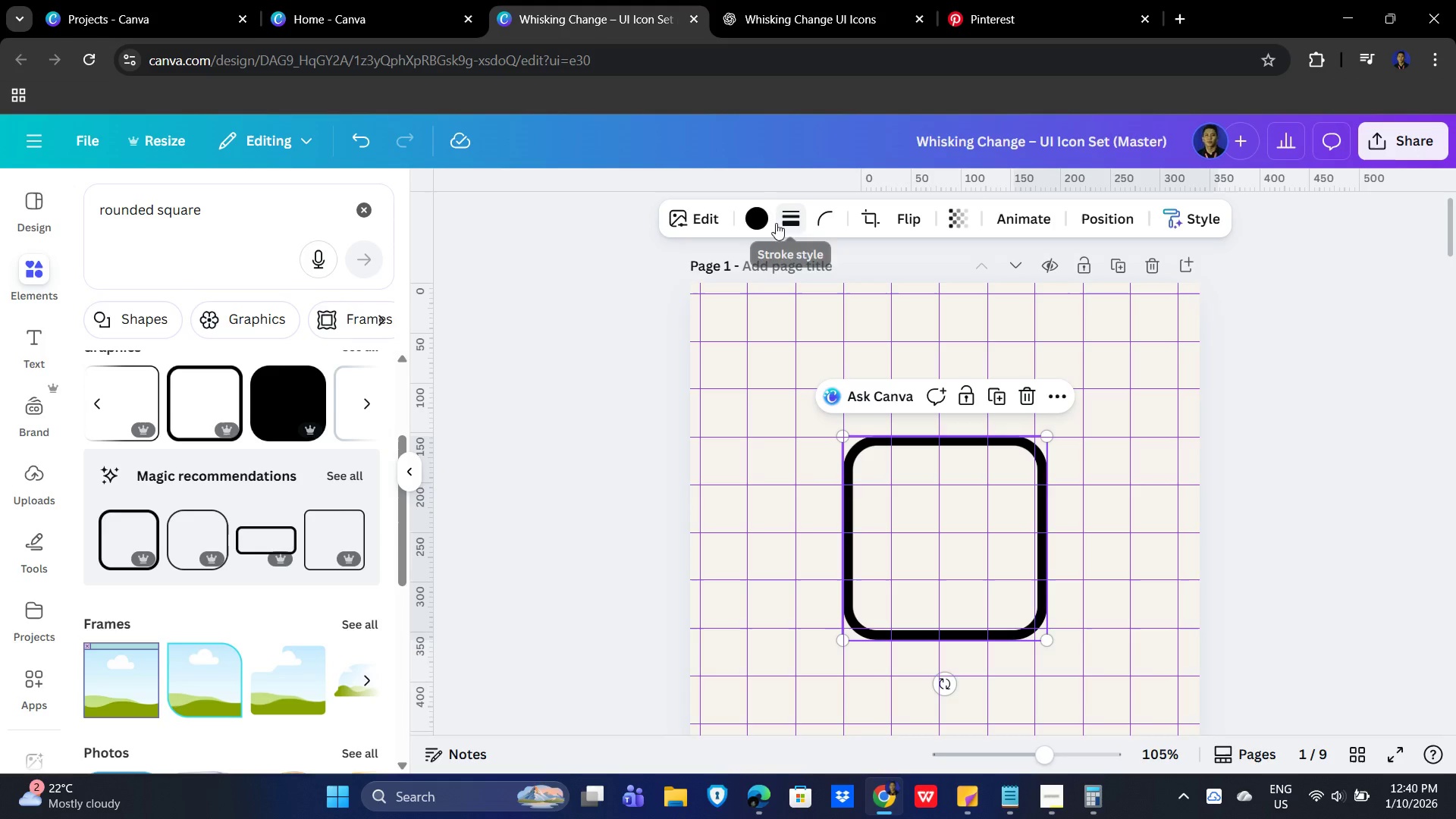 
left_click([789, 216])
 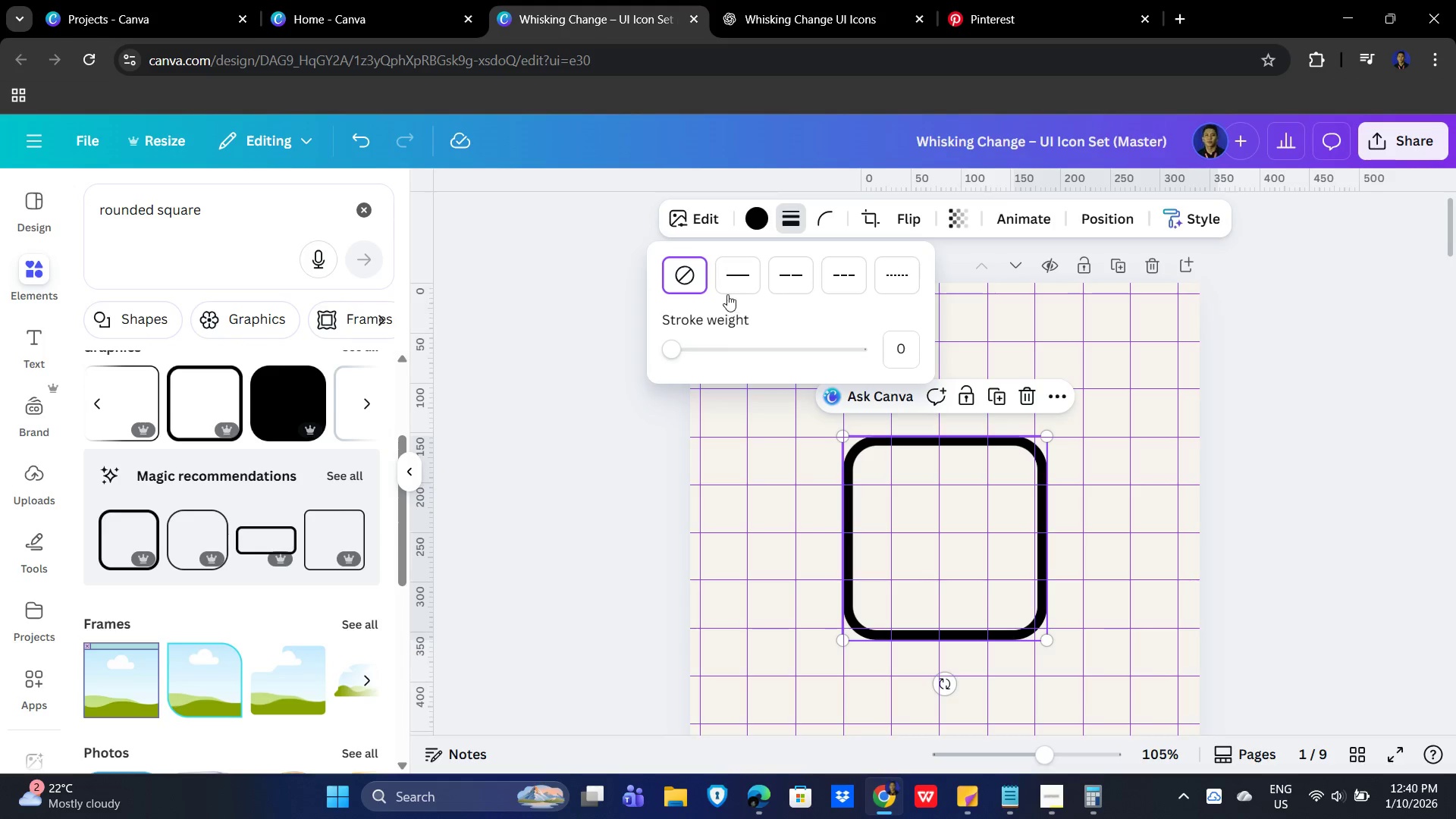 
left_click([739, 278])
 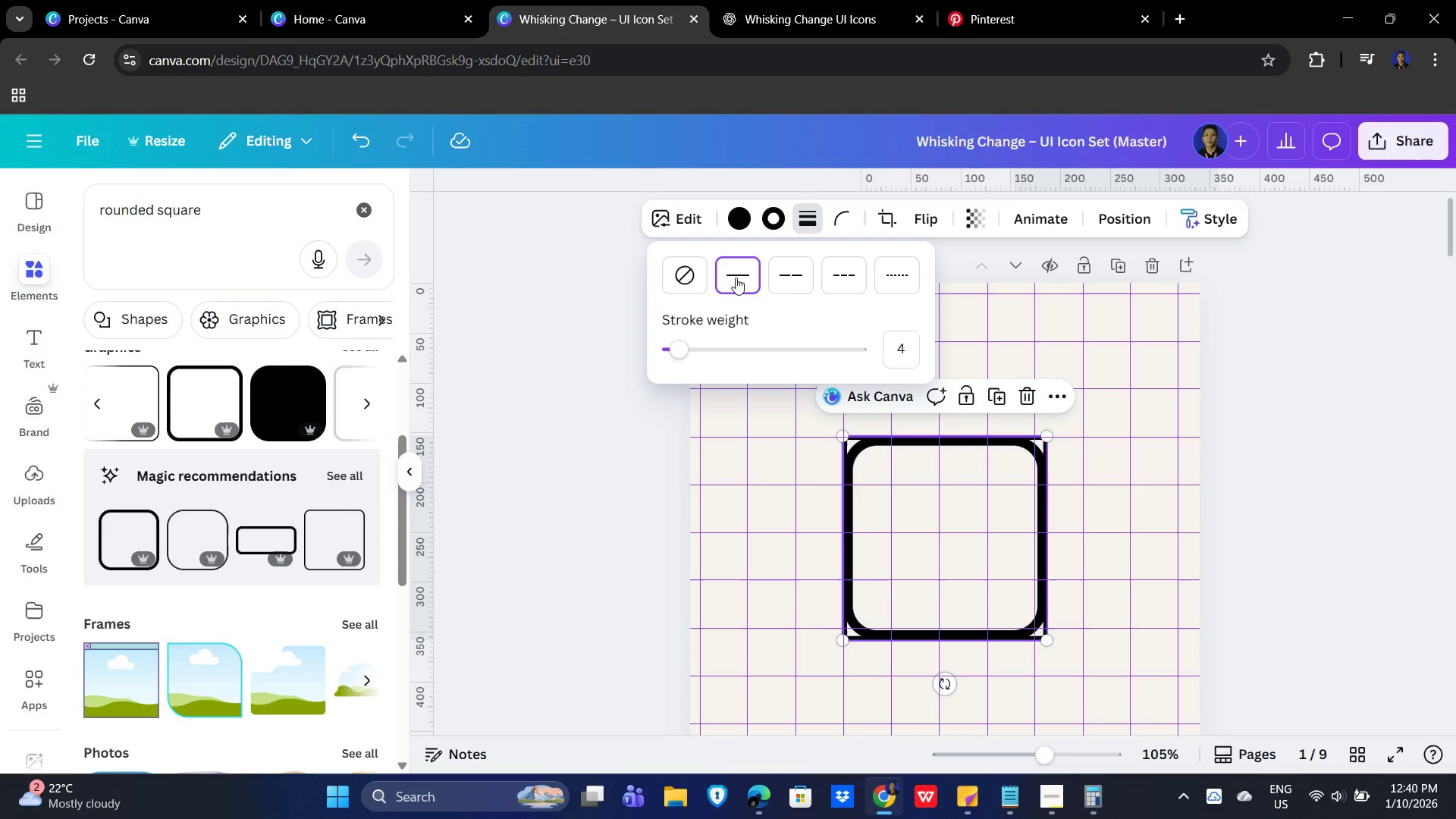 
left_click([695, 279])
 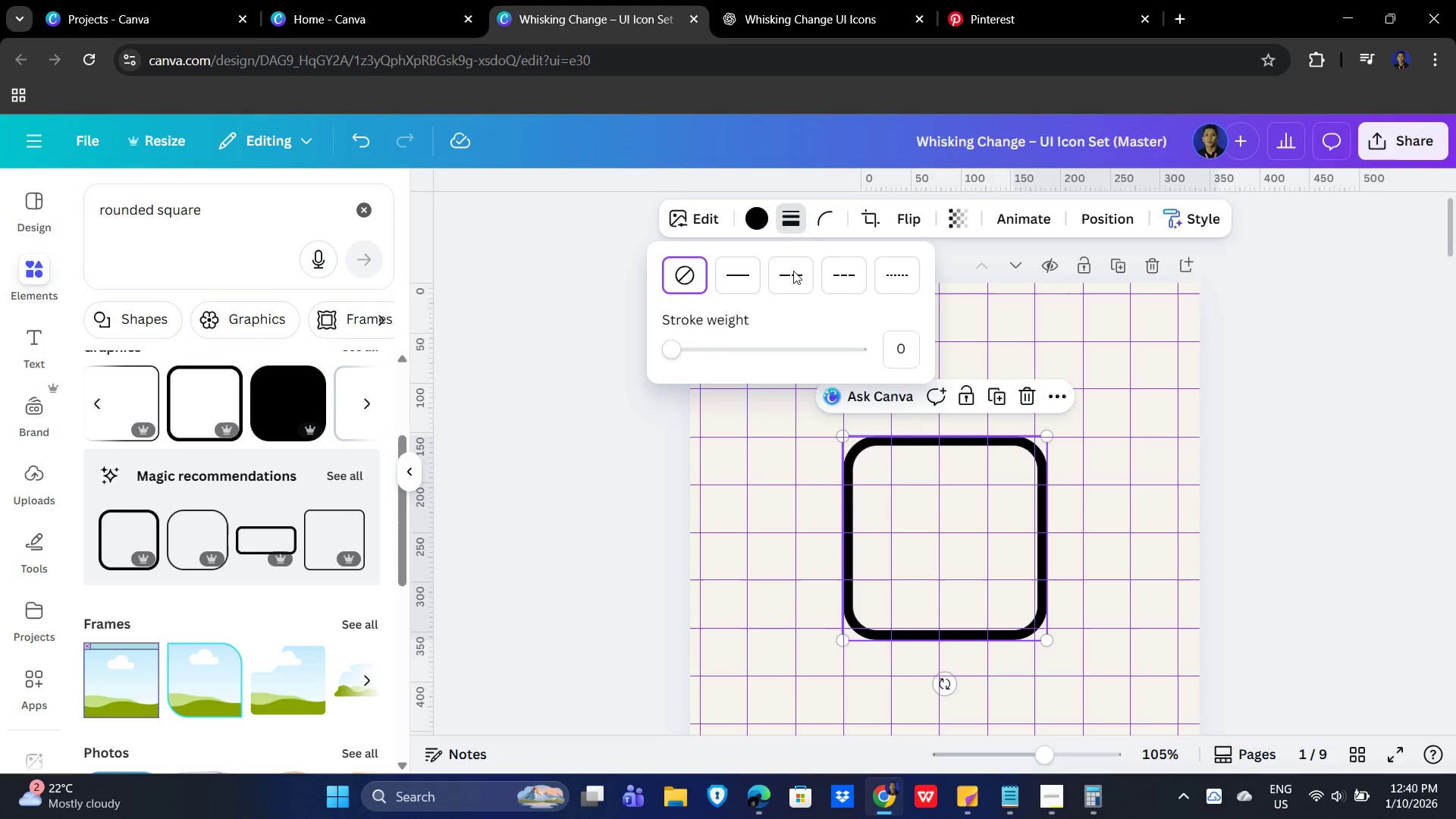 
left_click_drag(start_coordinate=[670, 352], to_coordinate=[645, 353])
 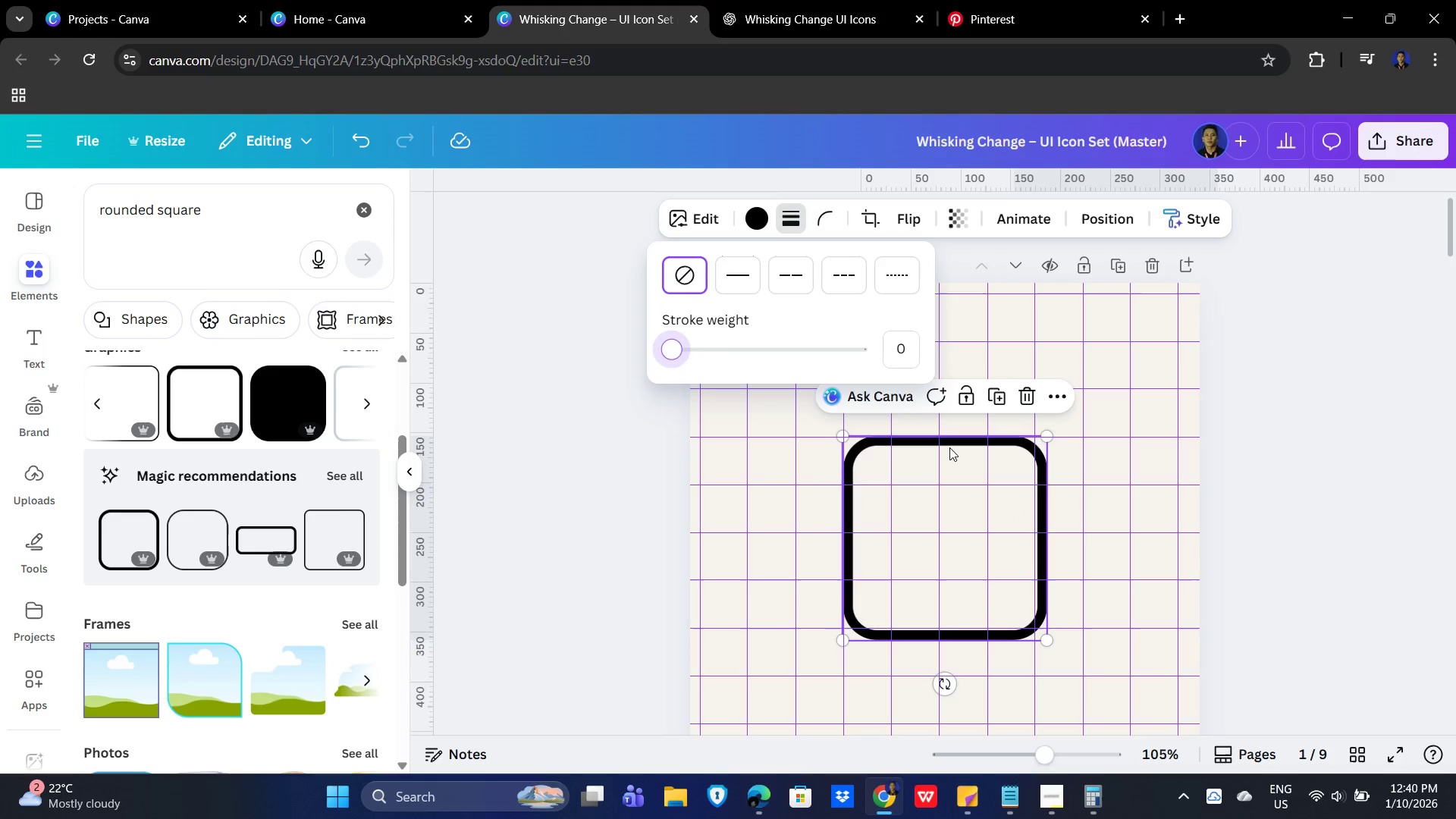 
left_click([962, 446])
 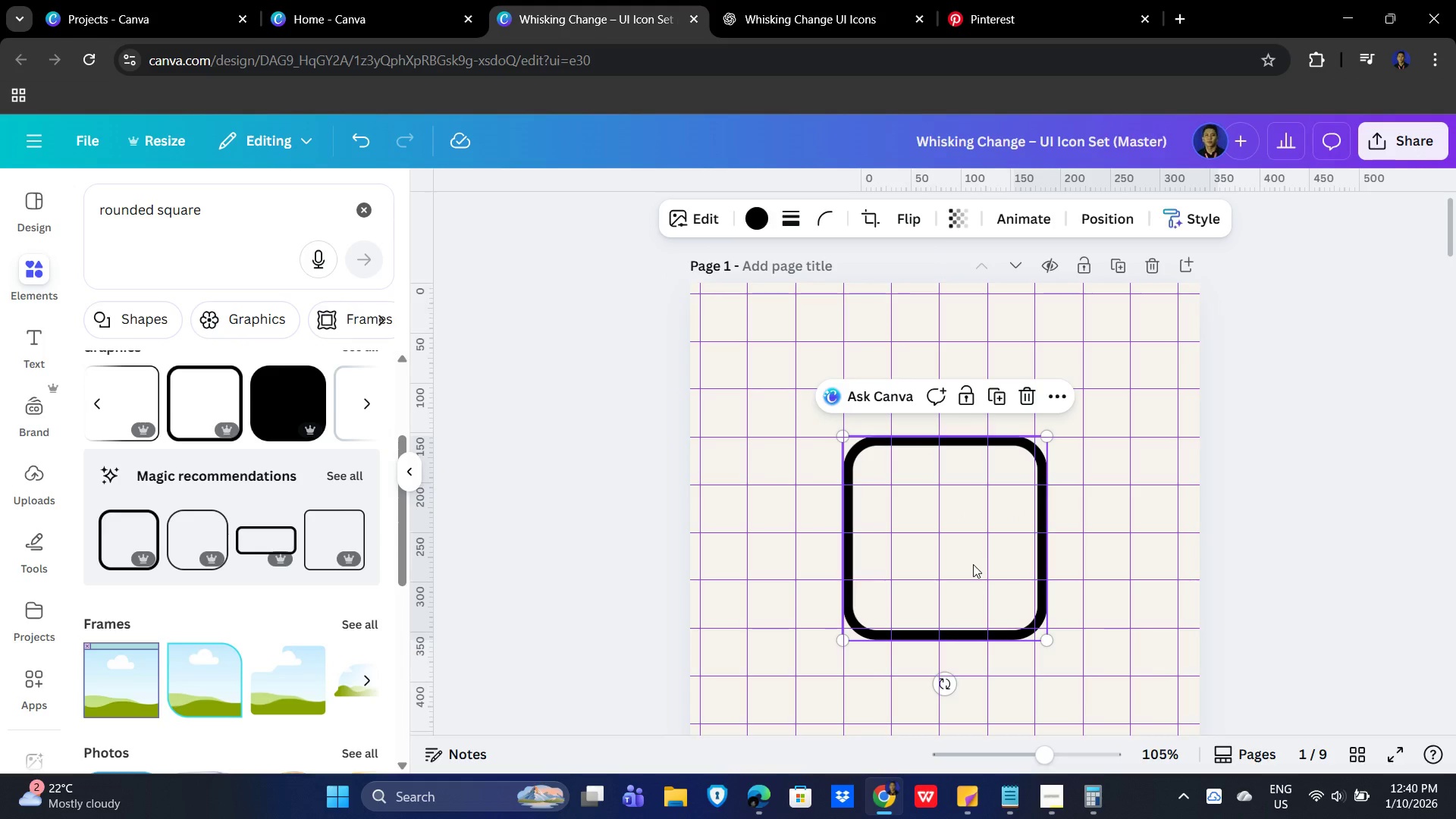 
key(Delete)
 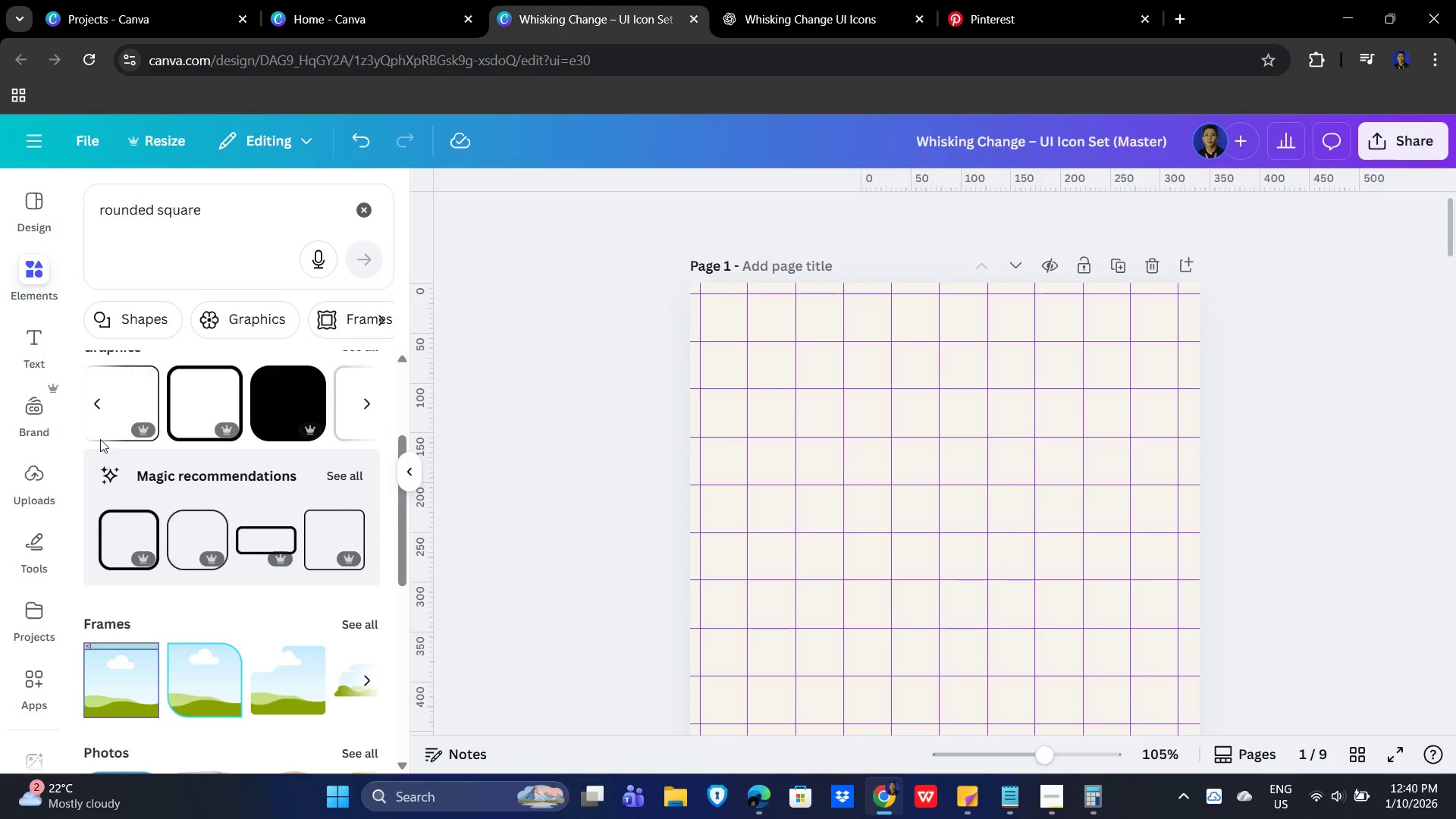 
left_click([119, 389])
 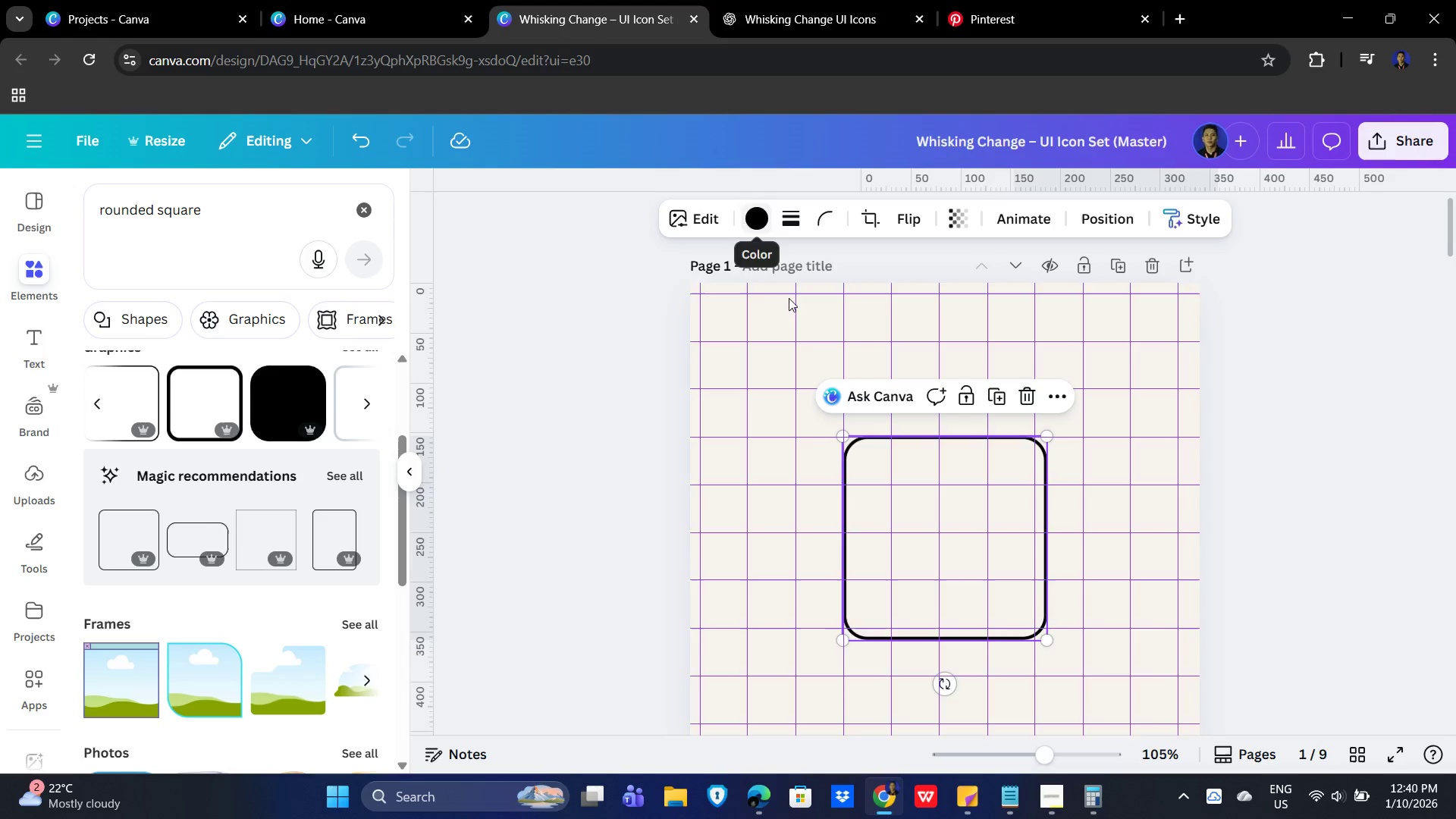 
left_click_drag(start_coordinate=[962, 460], to_coordinate=[965, 437])
 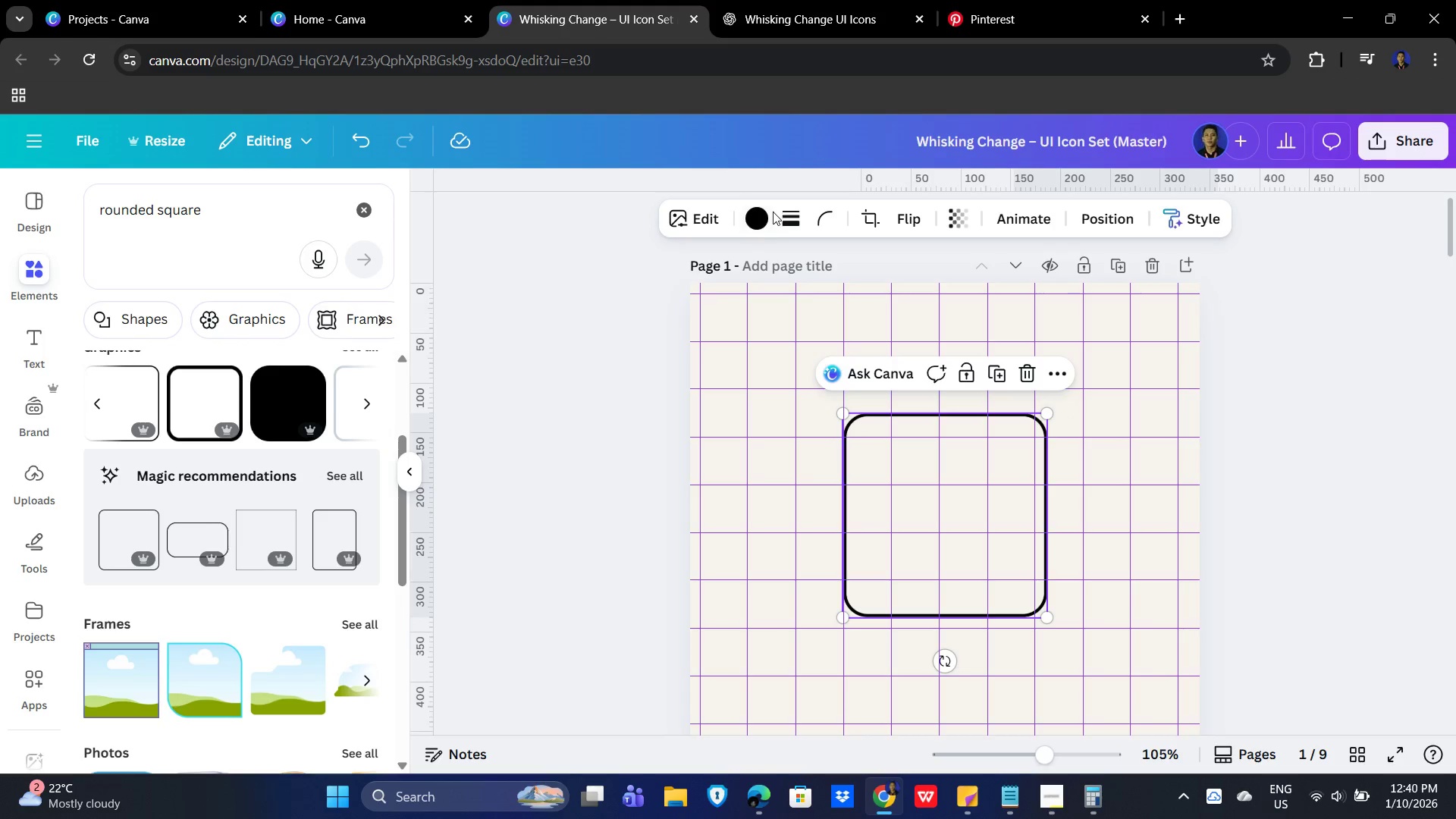 
left_click([799, 218])
 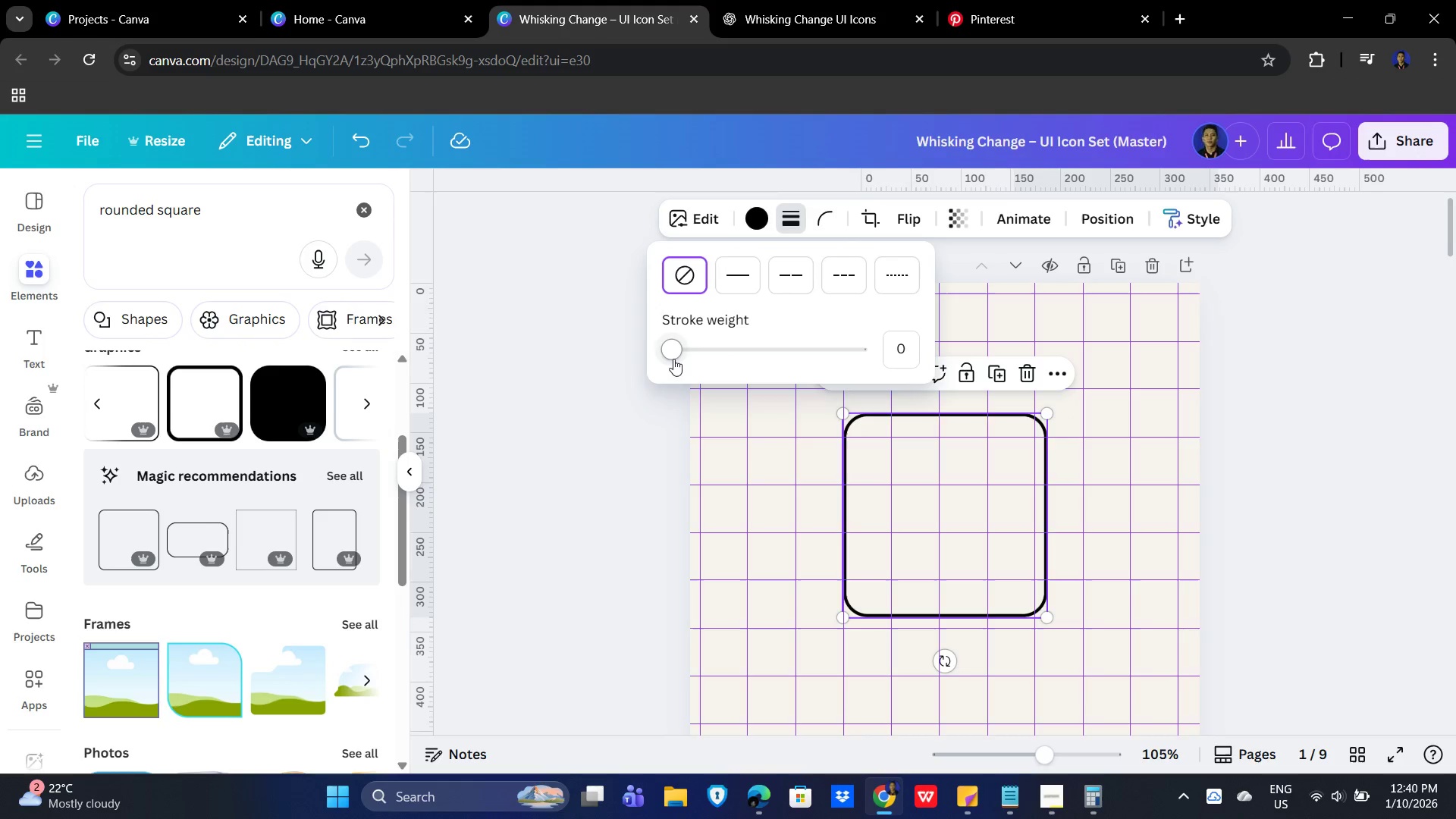 
left_click_drag(start_coordinate=[670, 350], to_coordinate=[686, 350])
 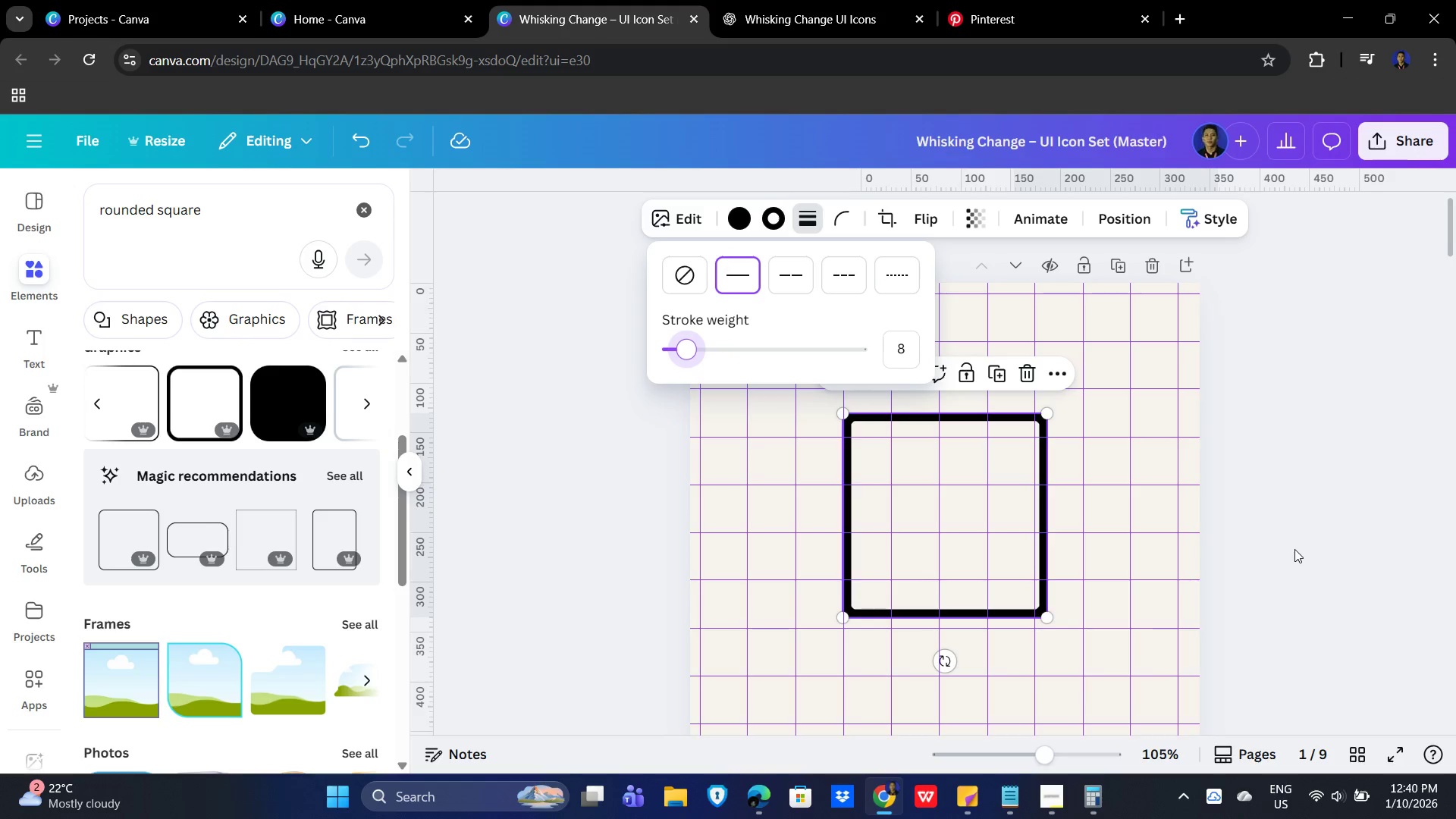 
left_click([1297, 549])
 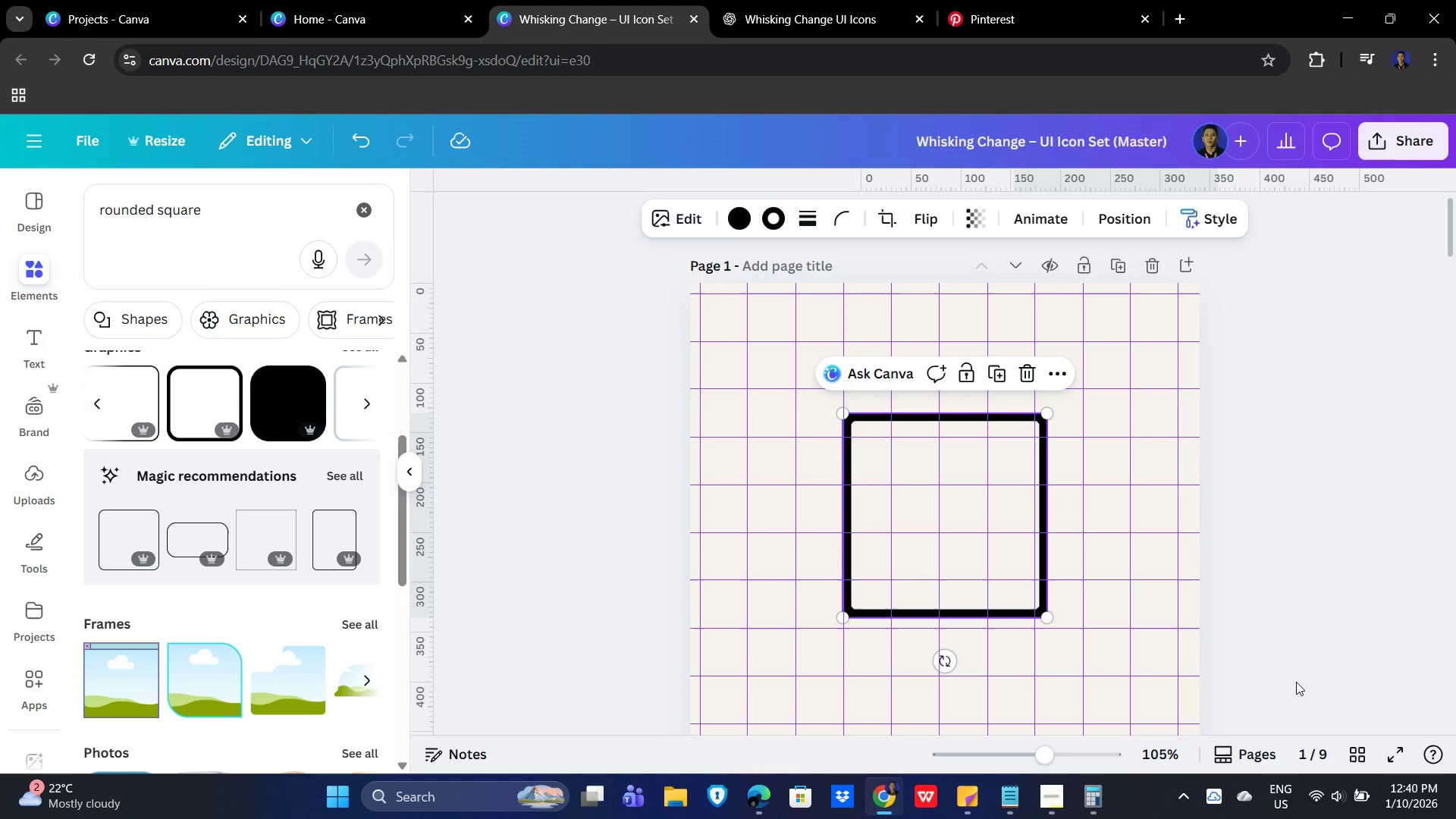 
left_click([1304, 674])
 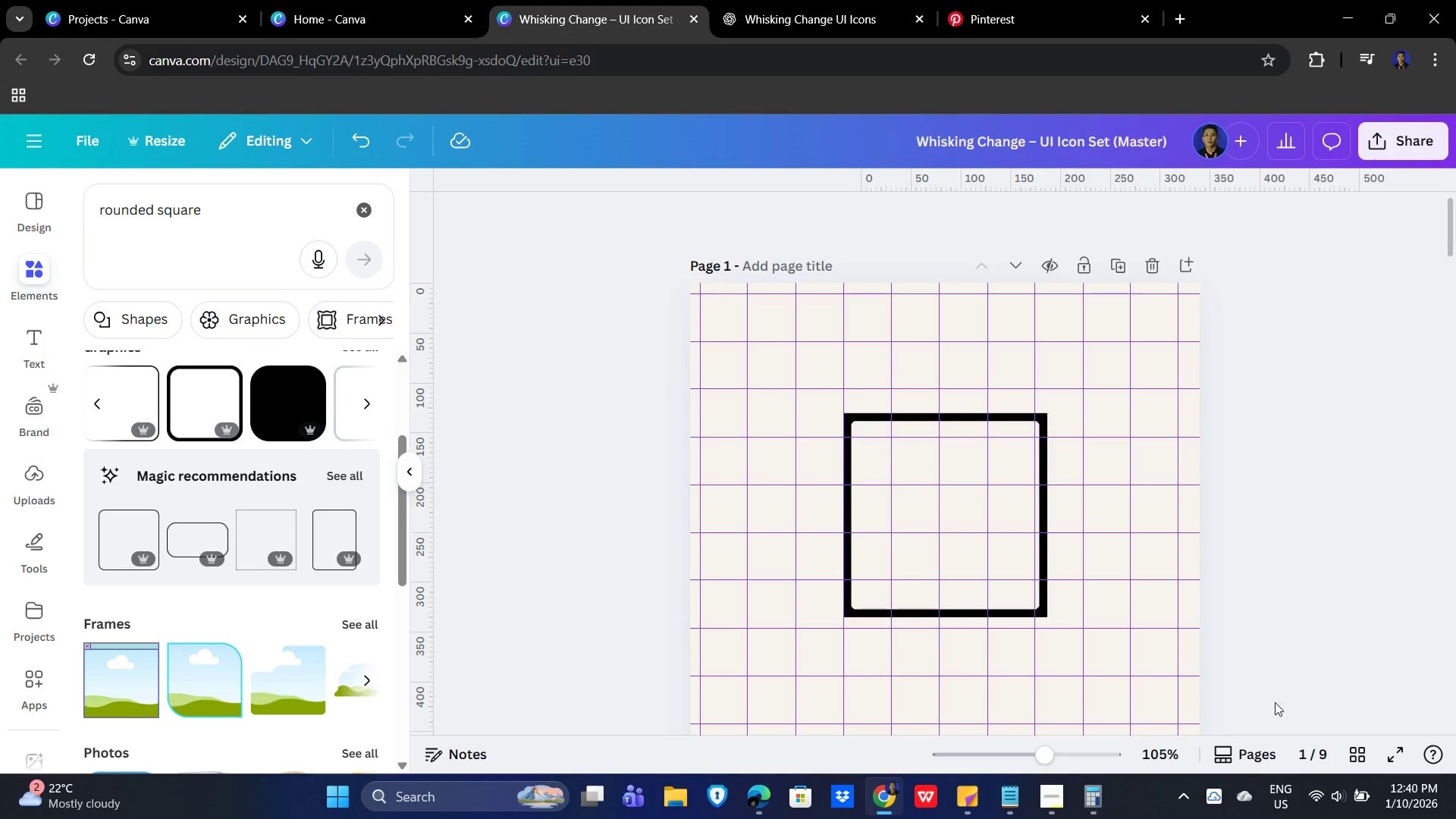 
key(Control+Z)
 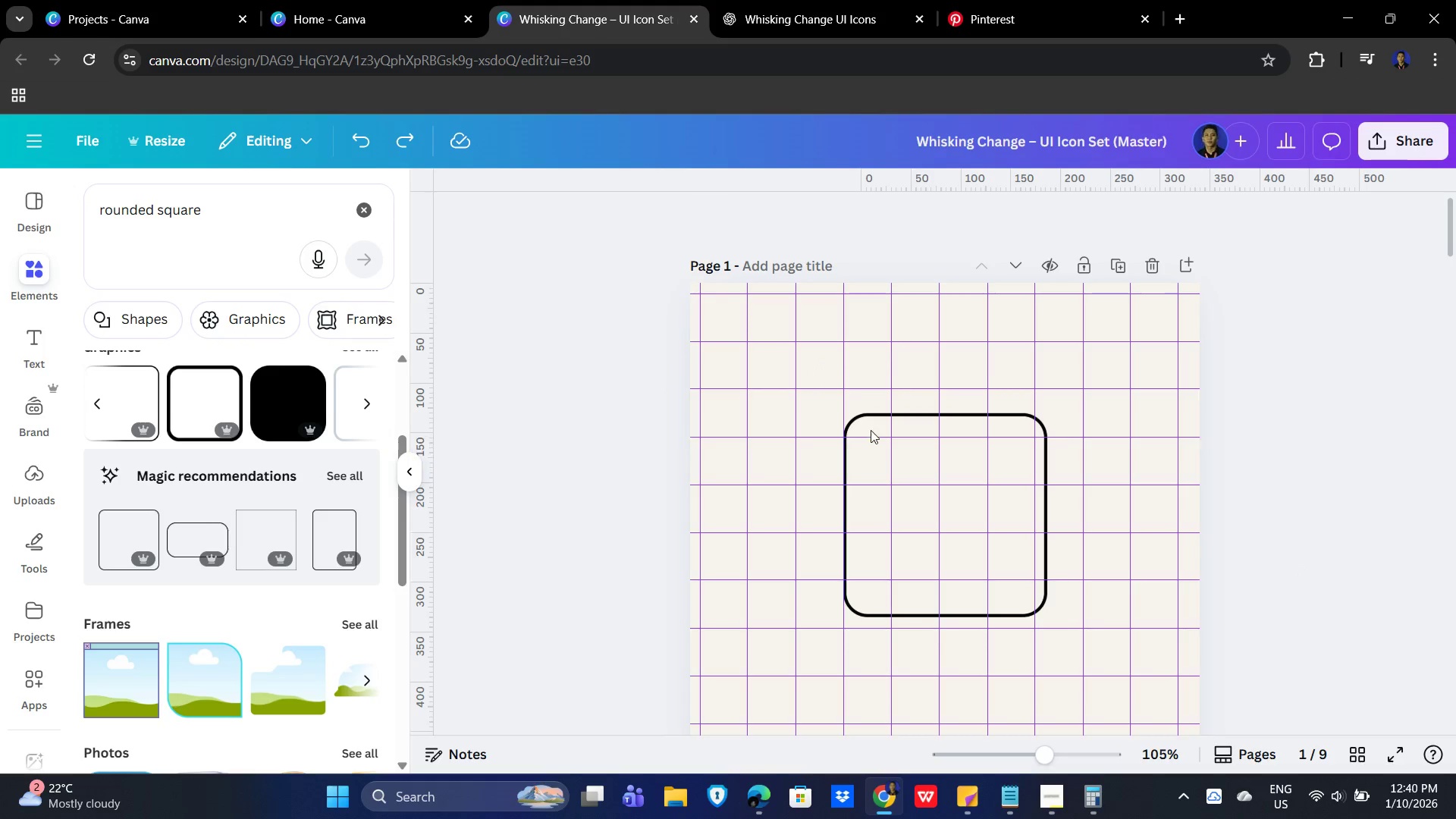 
left_click([879, 418])
 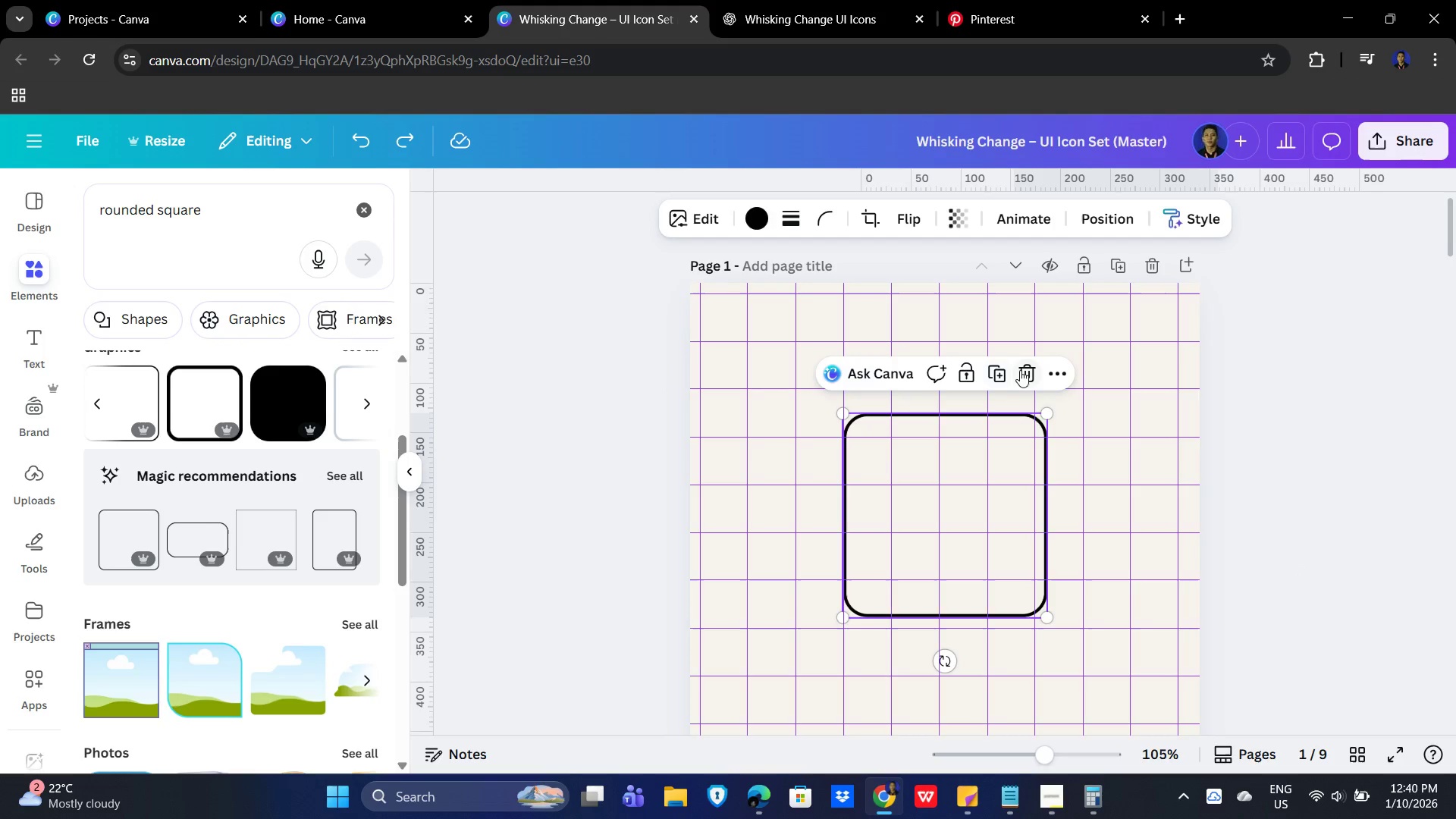 
left_click([1025, 368])
 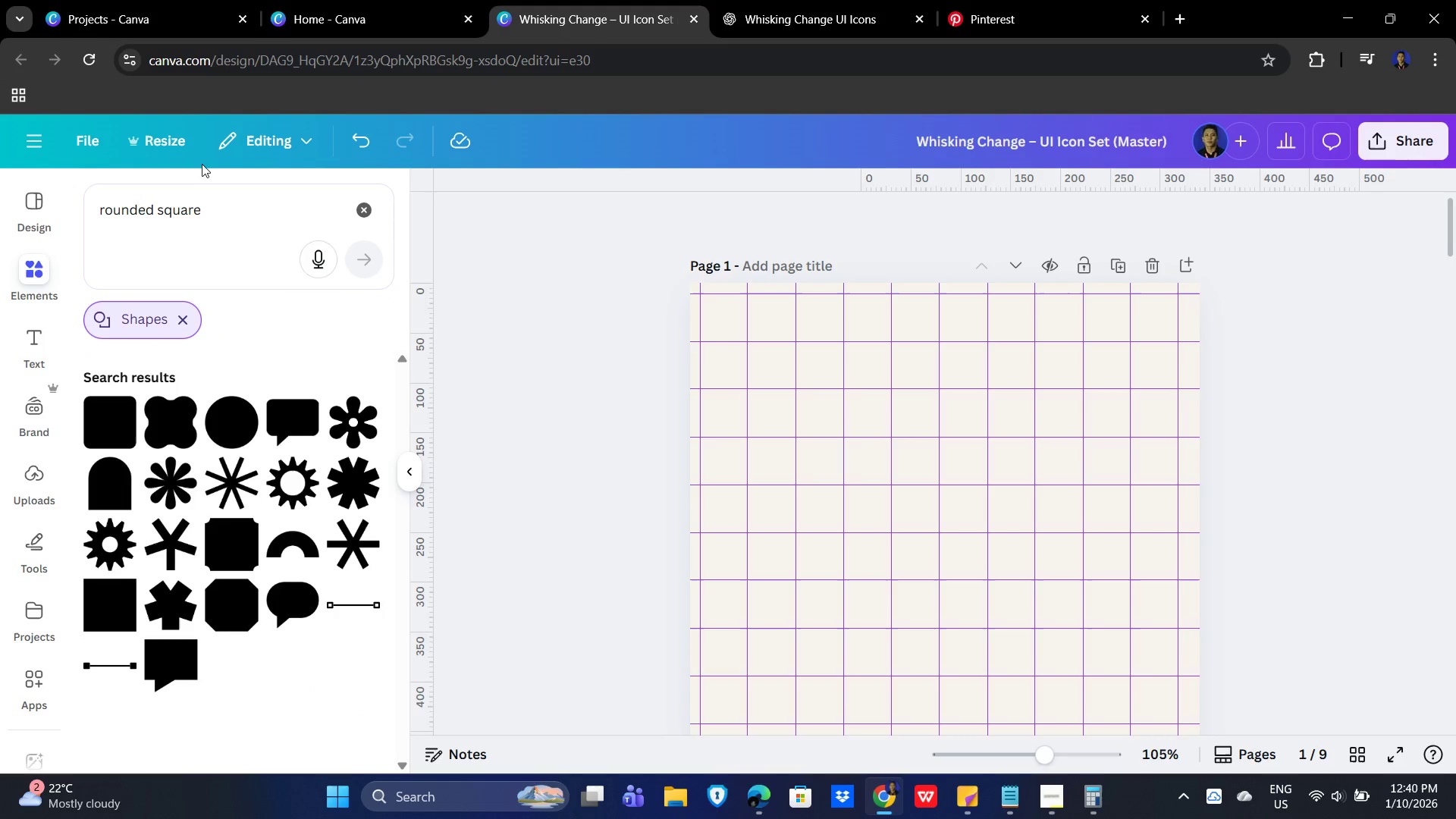 
scroll: coordinate [315, 644], scroll_direction: down, amount: 4.0
 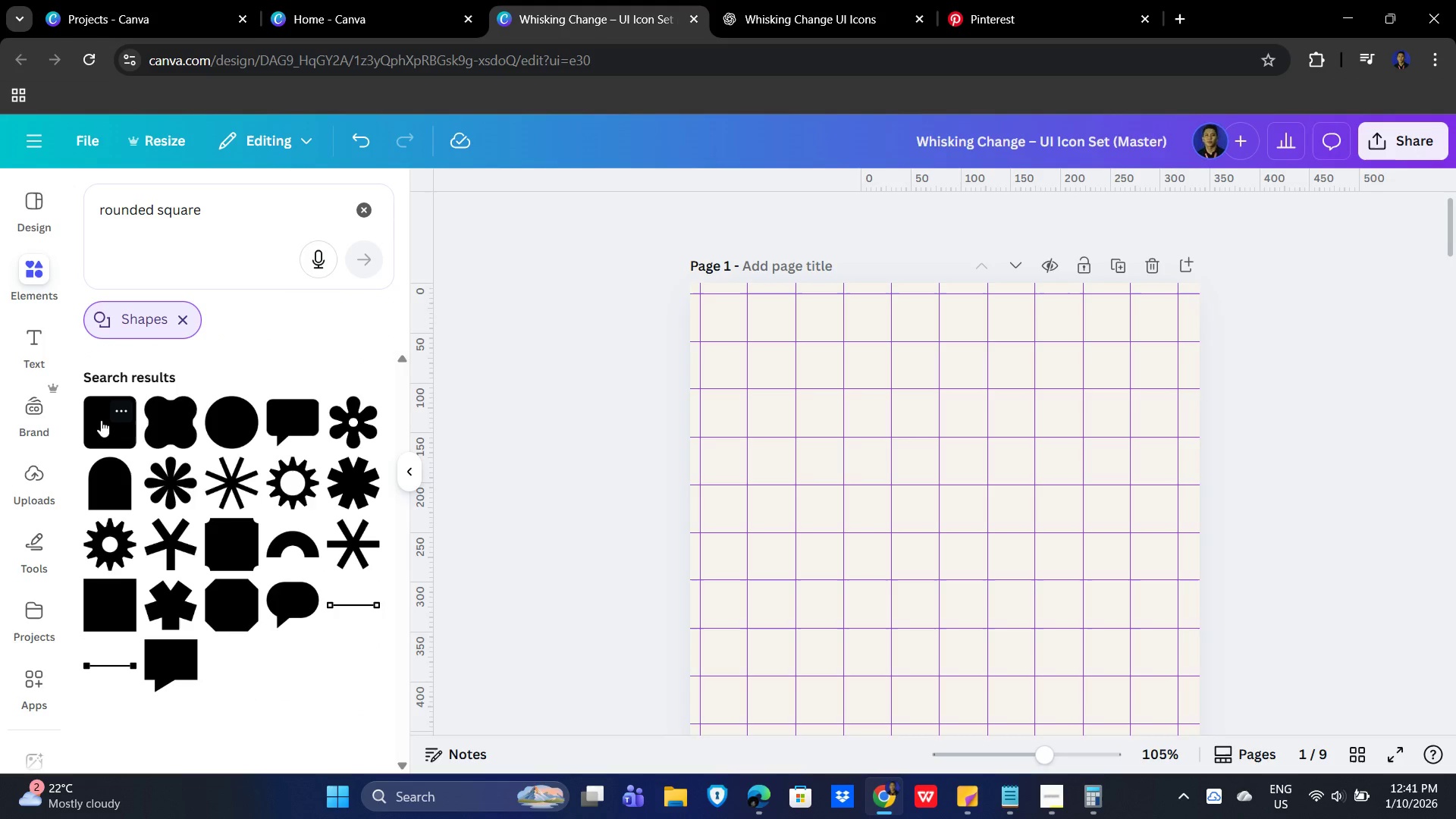 
left_click([102, 406])
 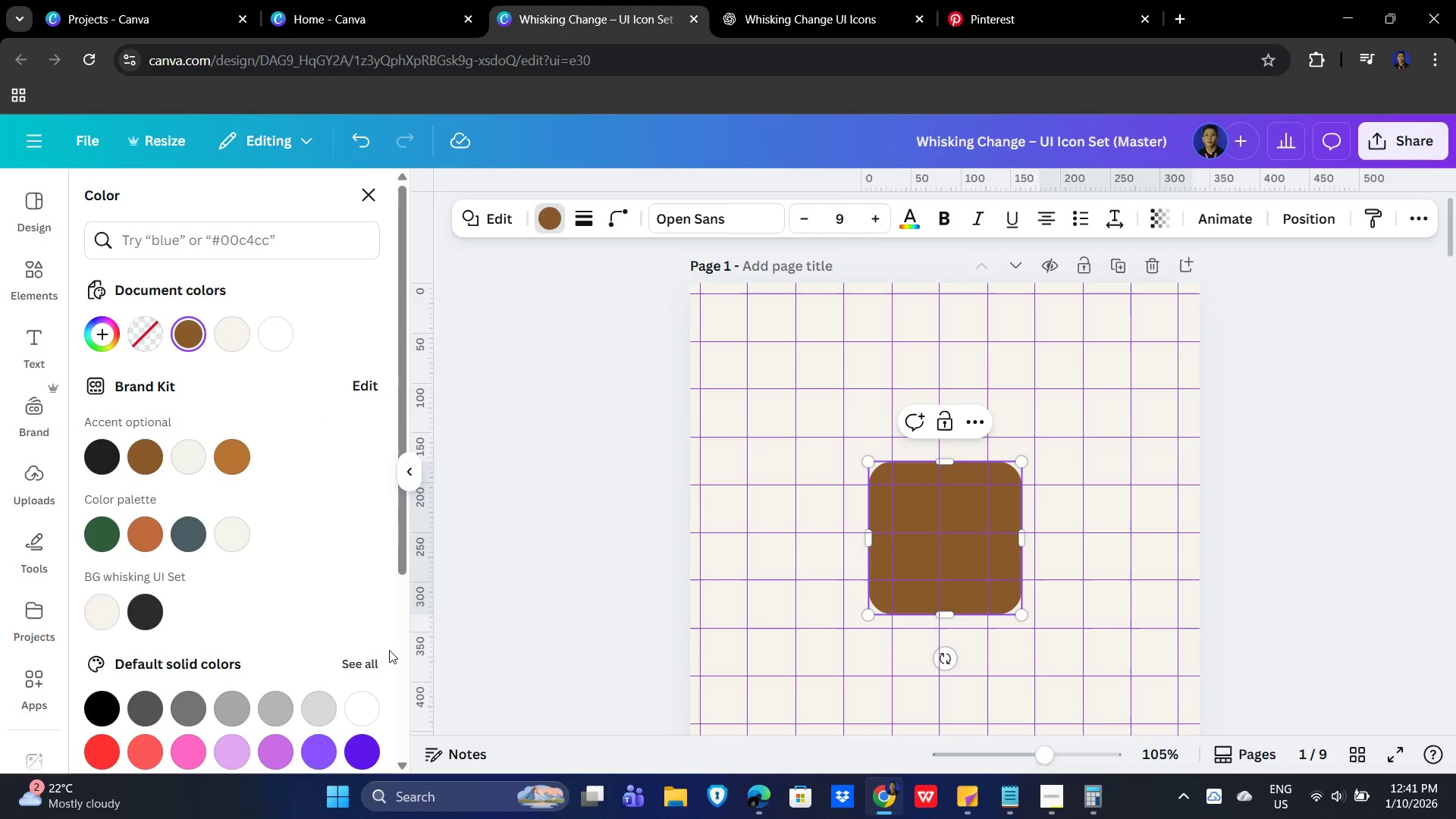 
left_click([582, 215])
 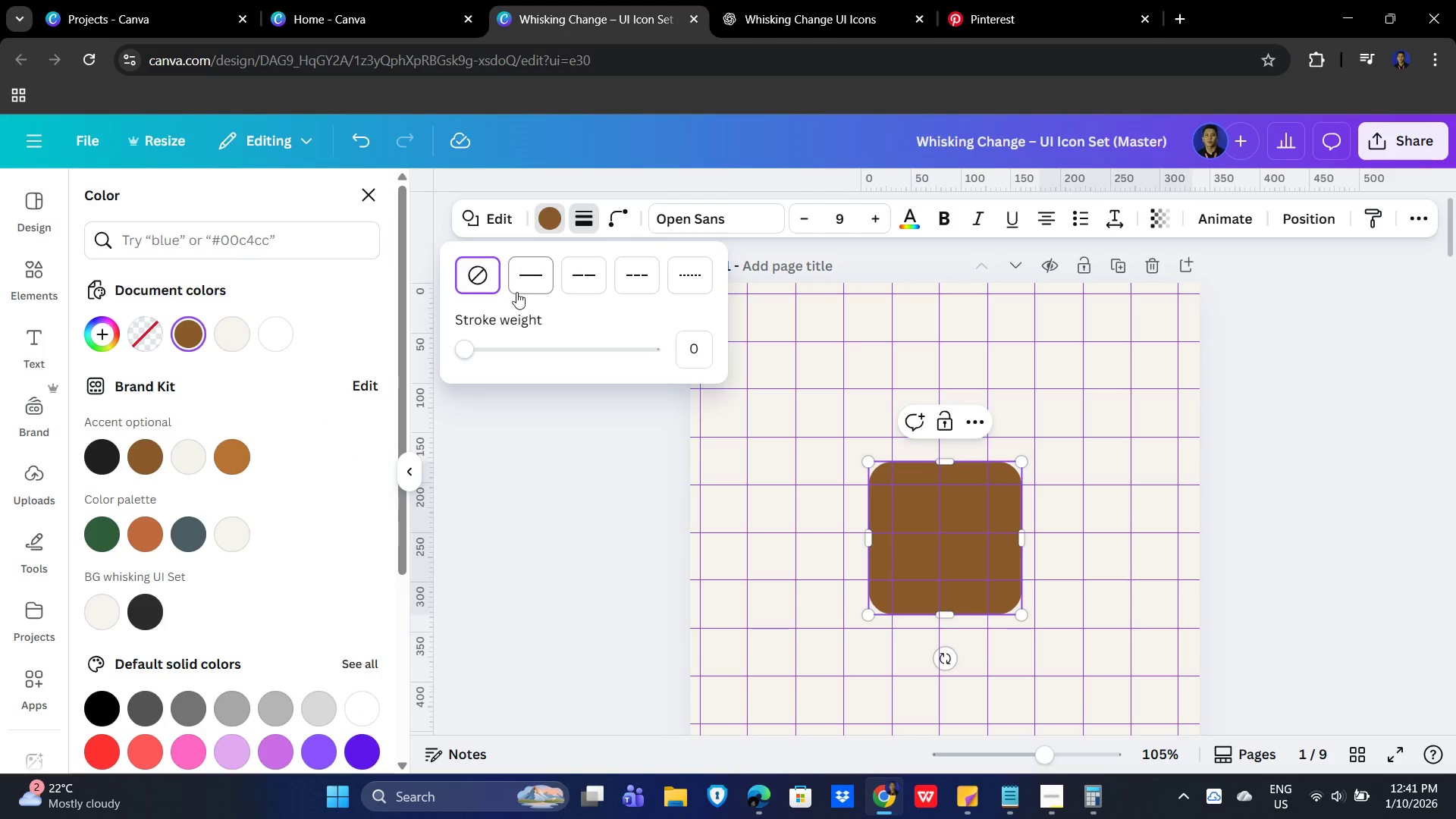 
left_click([525, 276])
 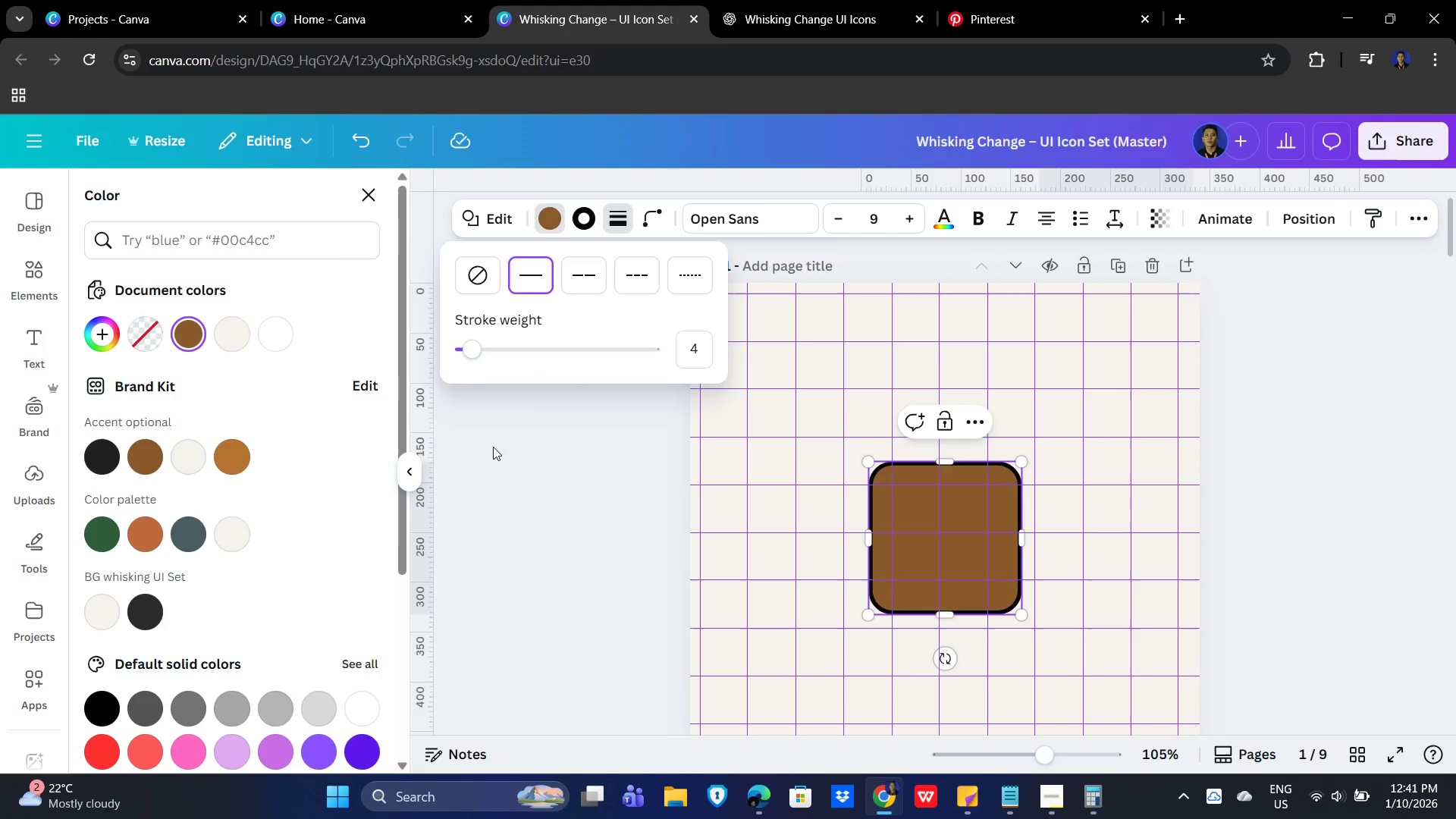 
left_click([476, 348])
 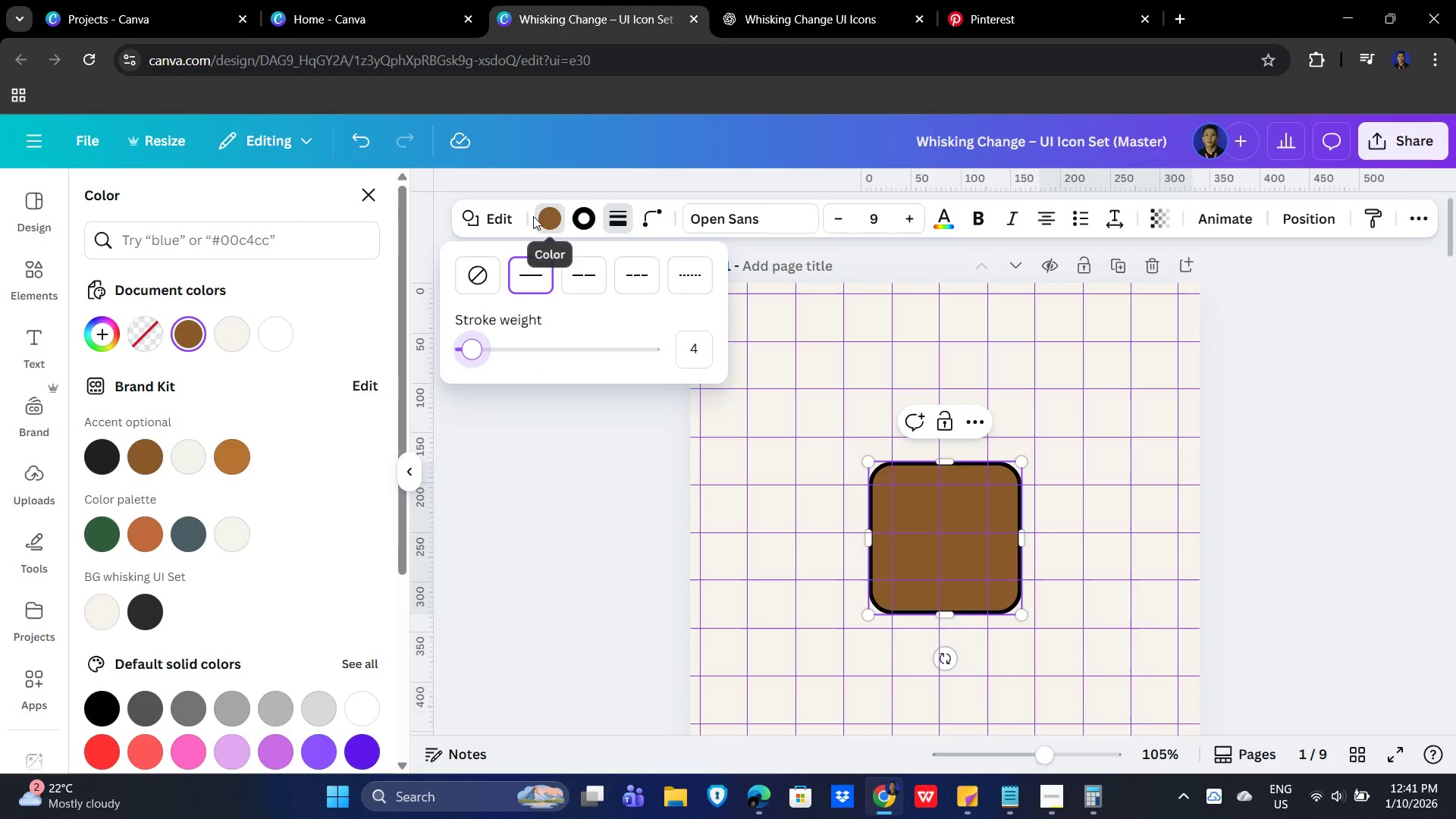 
left_click([551, 215])
 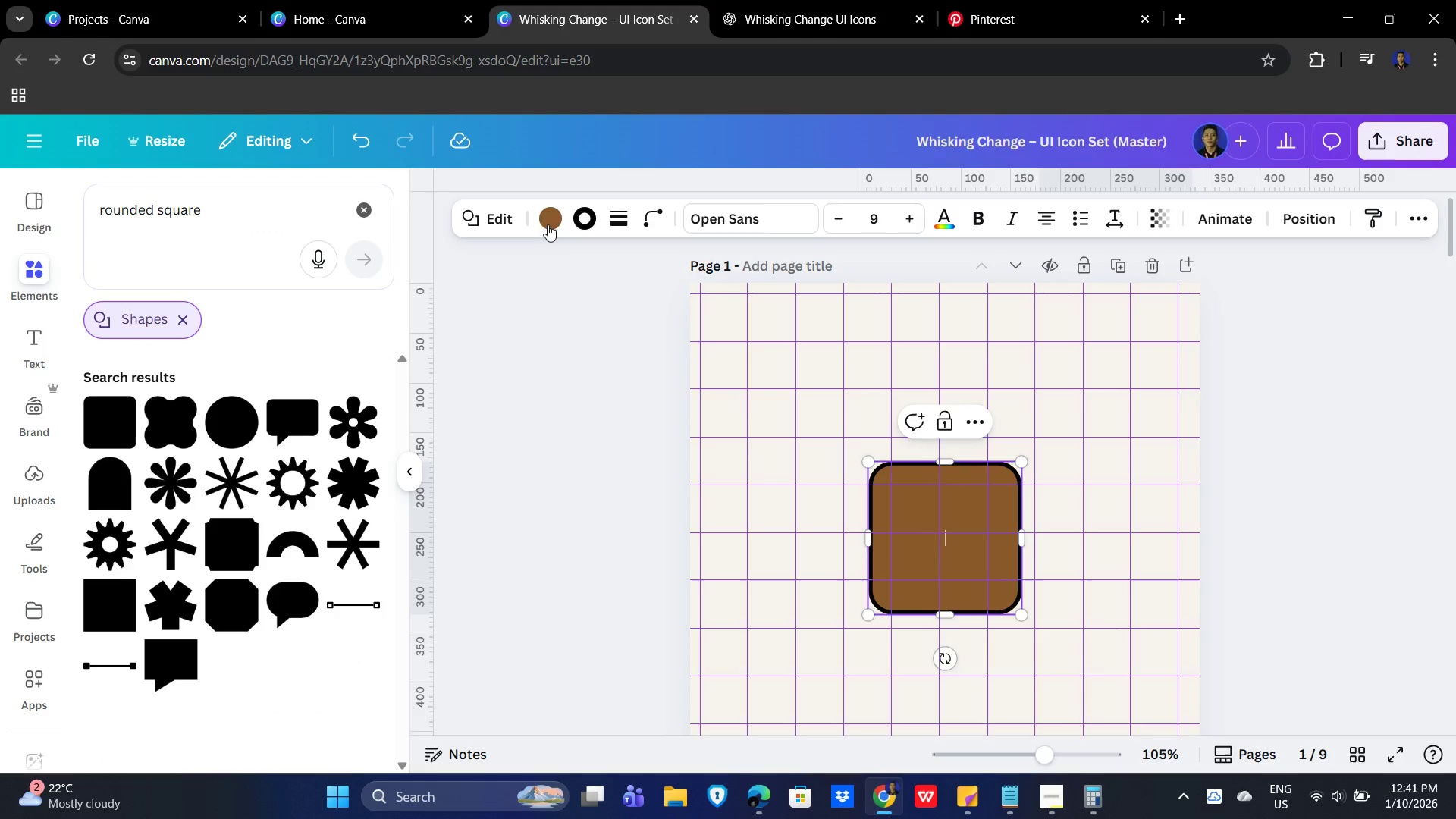 
left_click([543, 207])
 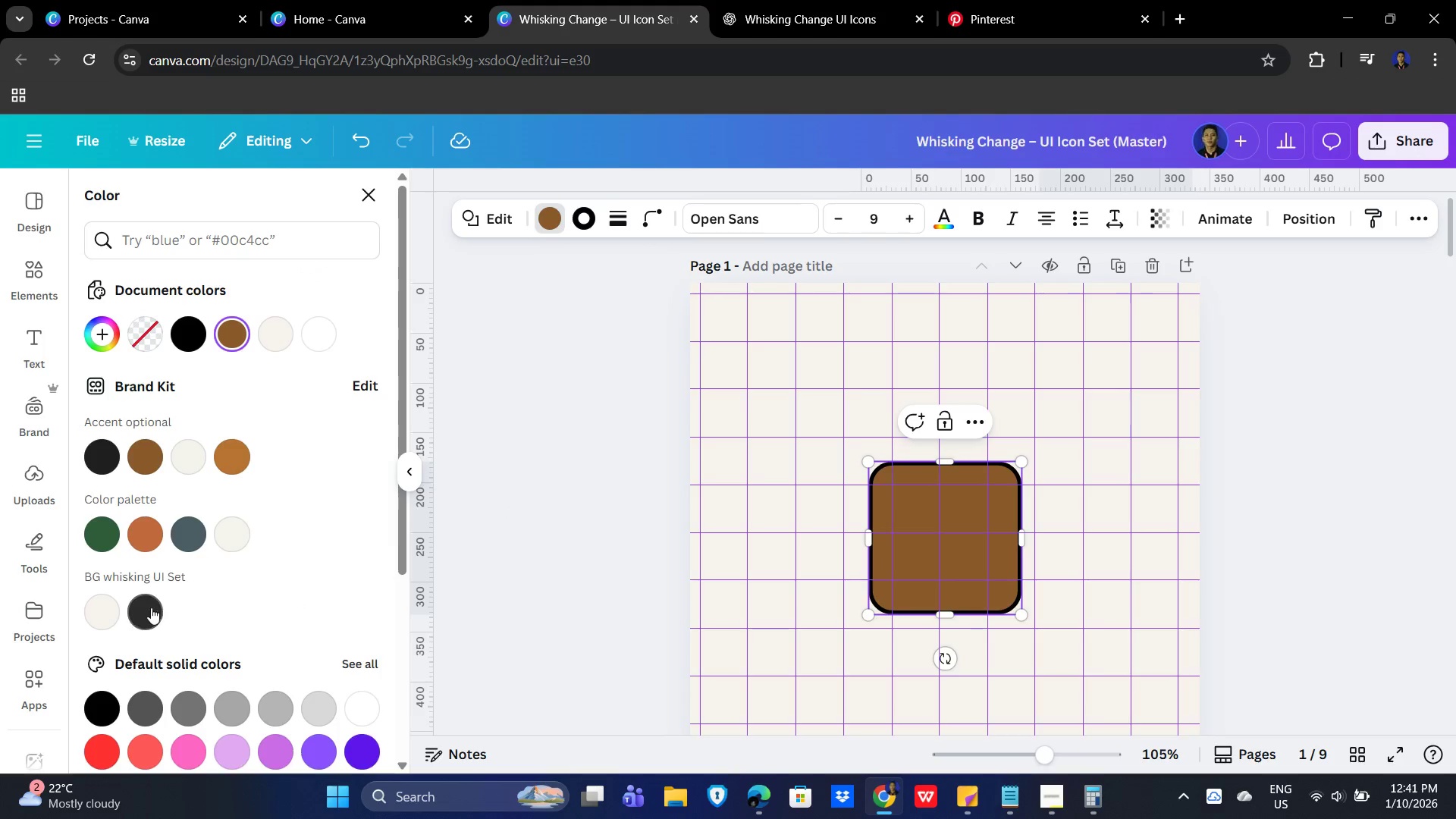 
left_click([99, 612])
 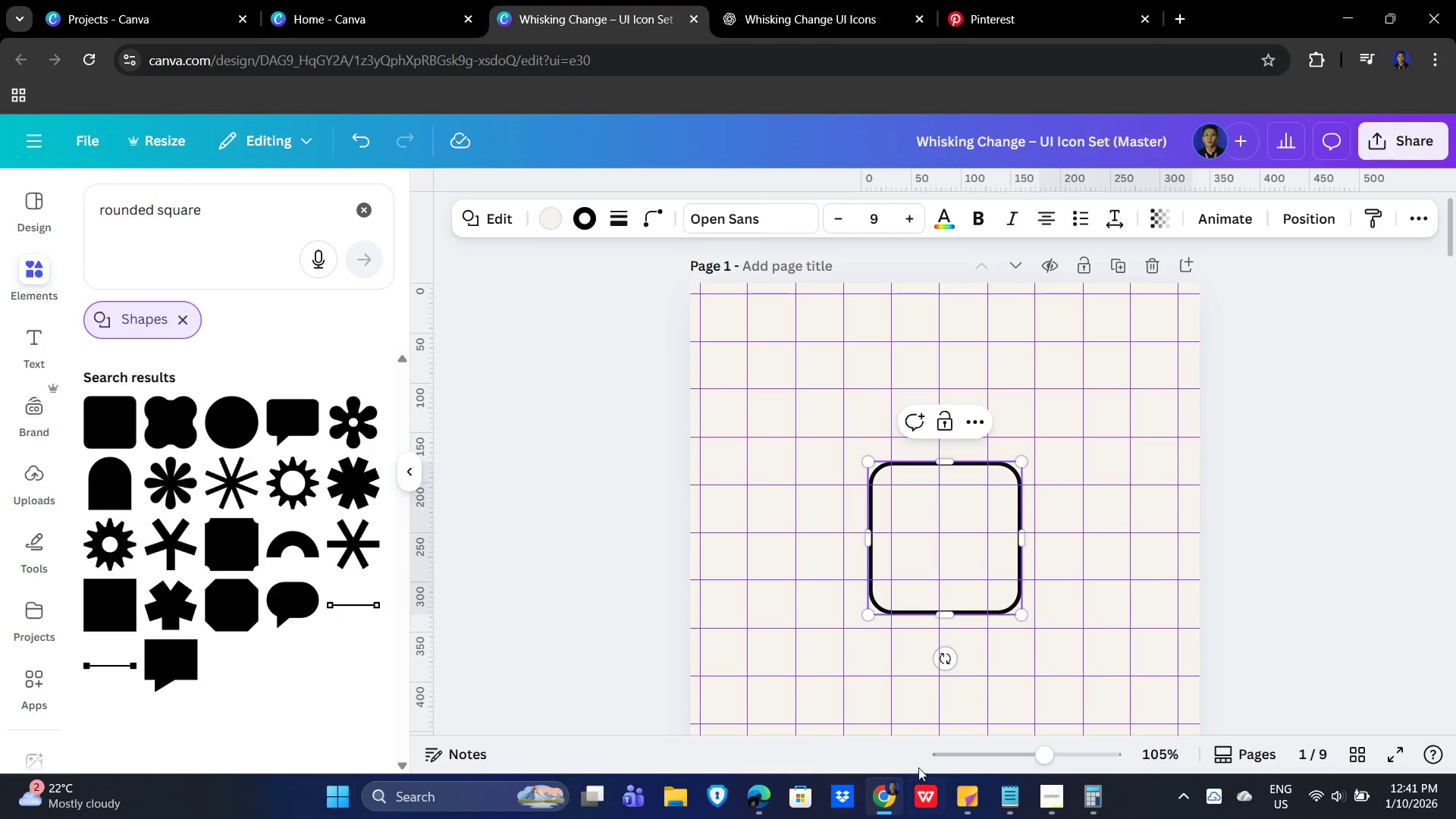 
wait(5.16)
 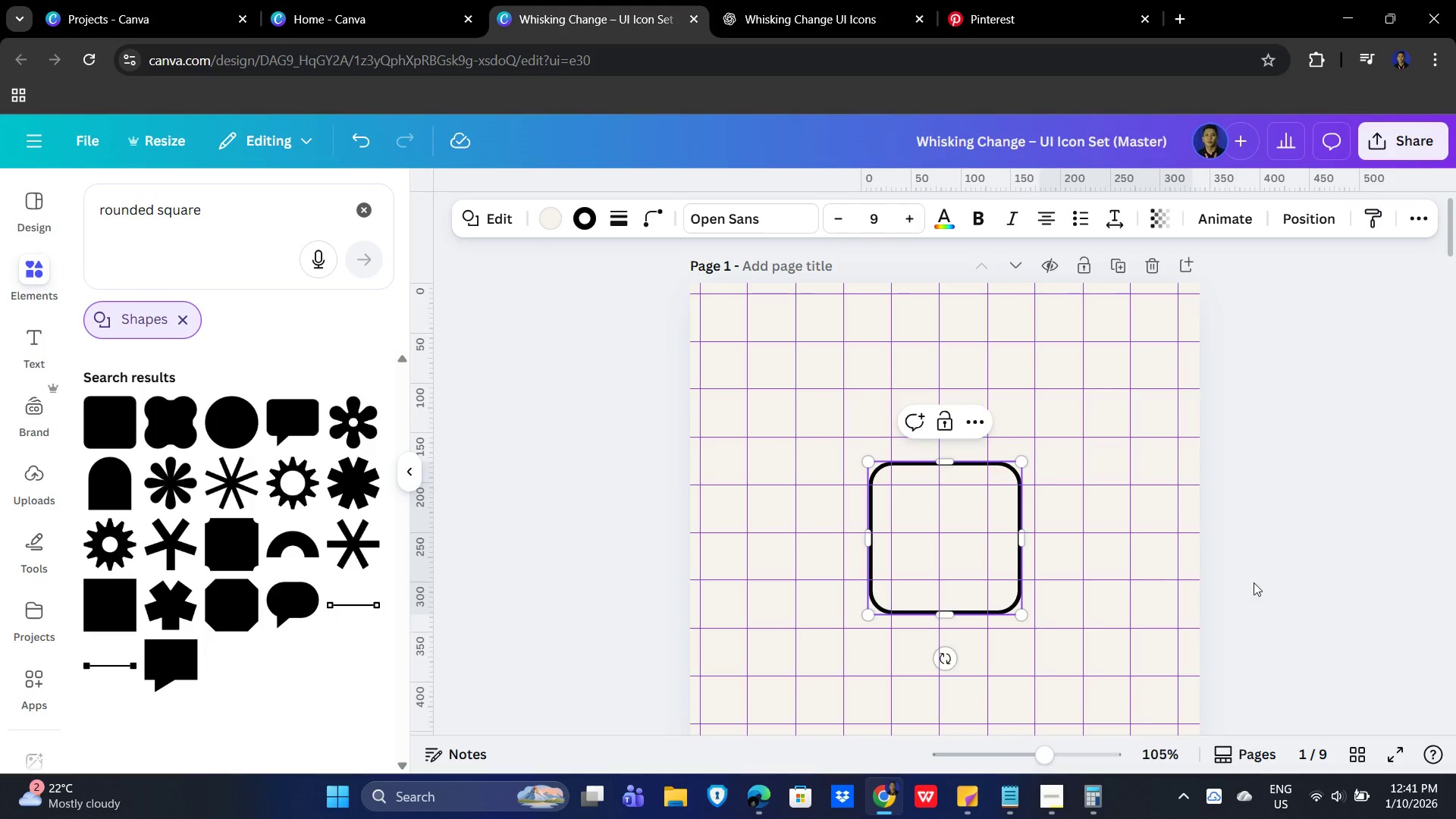 
left_click([766, 11])
 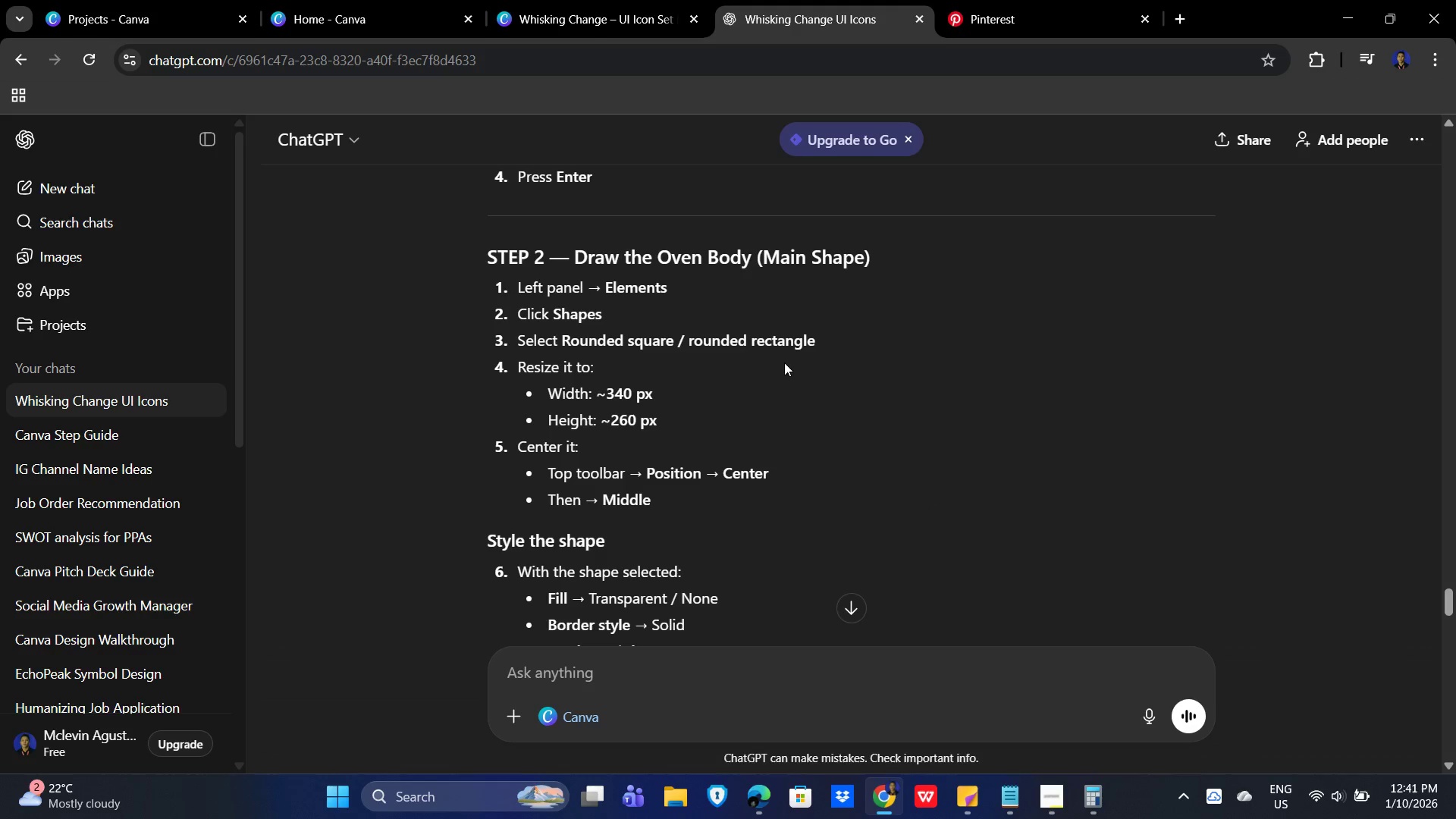 
wait(9.91)
 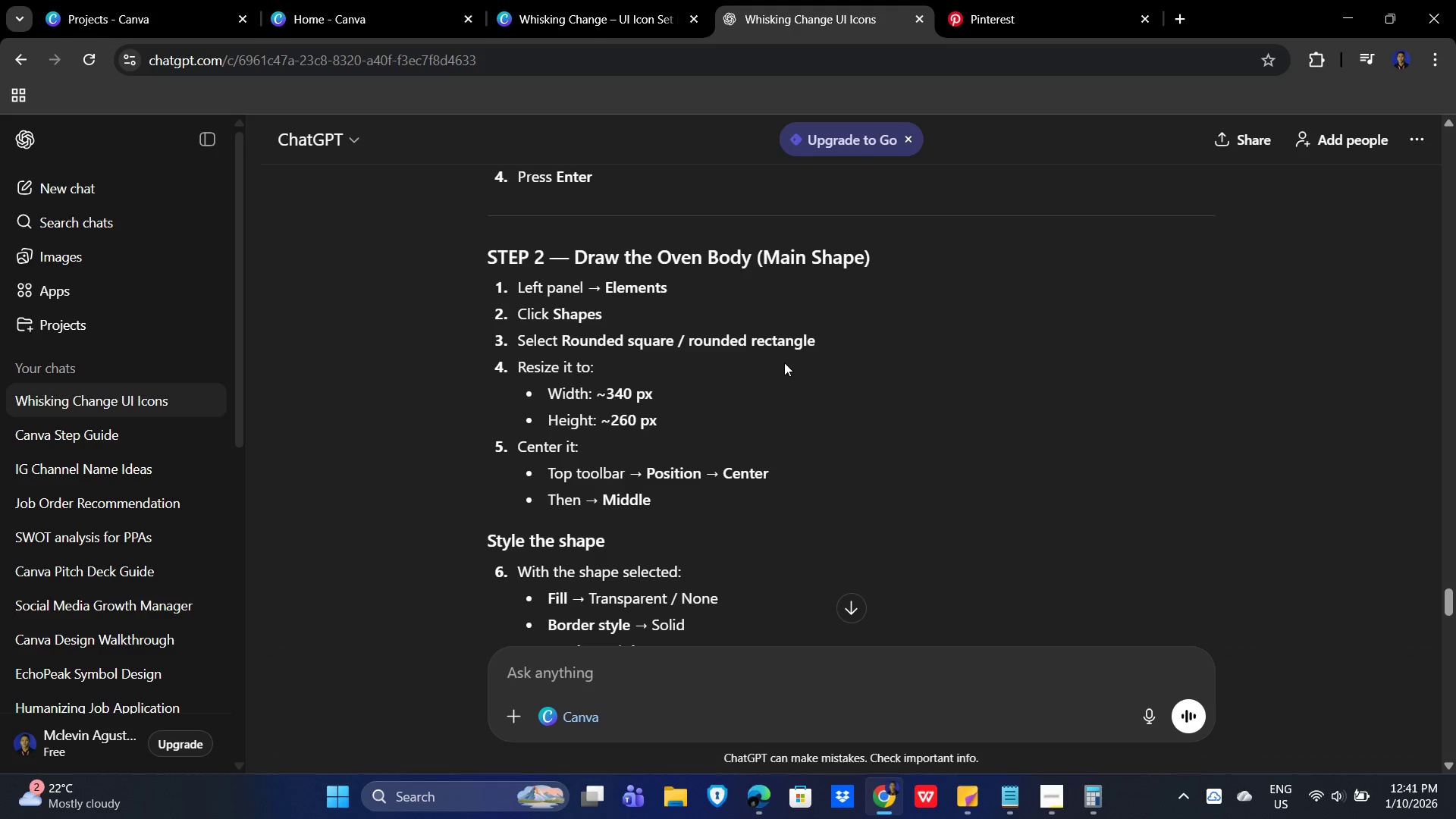 
left_click_drag(start_coordinate=[1017, 459], to_coordinate=[1117, 431])
 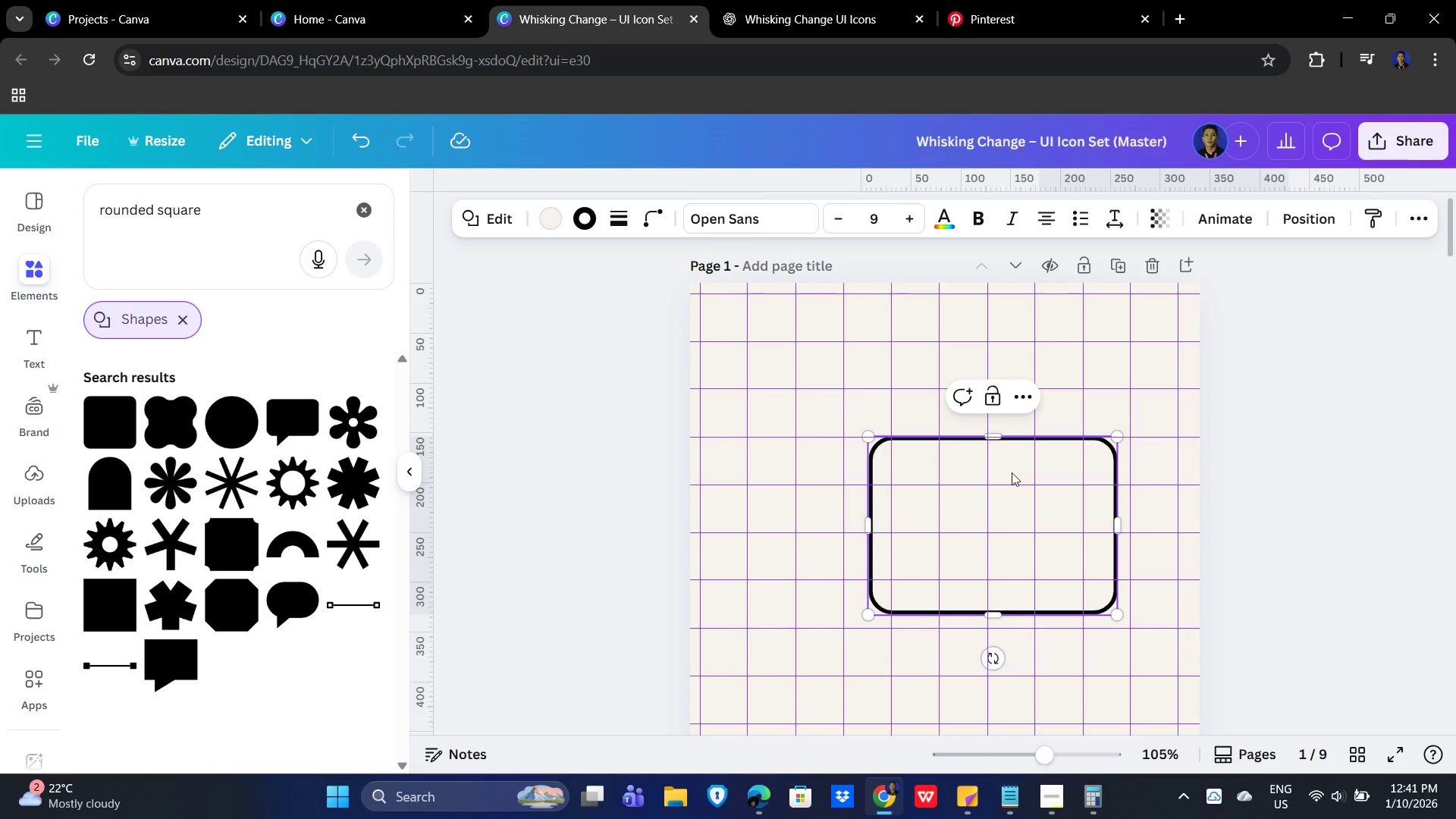 
left_click_drag(start_coordinate=[1009, 463], to_coordinate=[960, 460])
 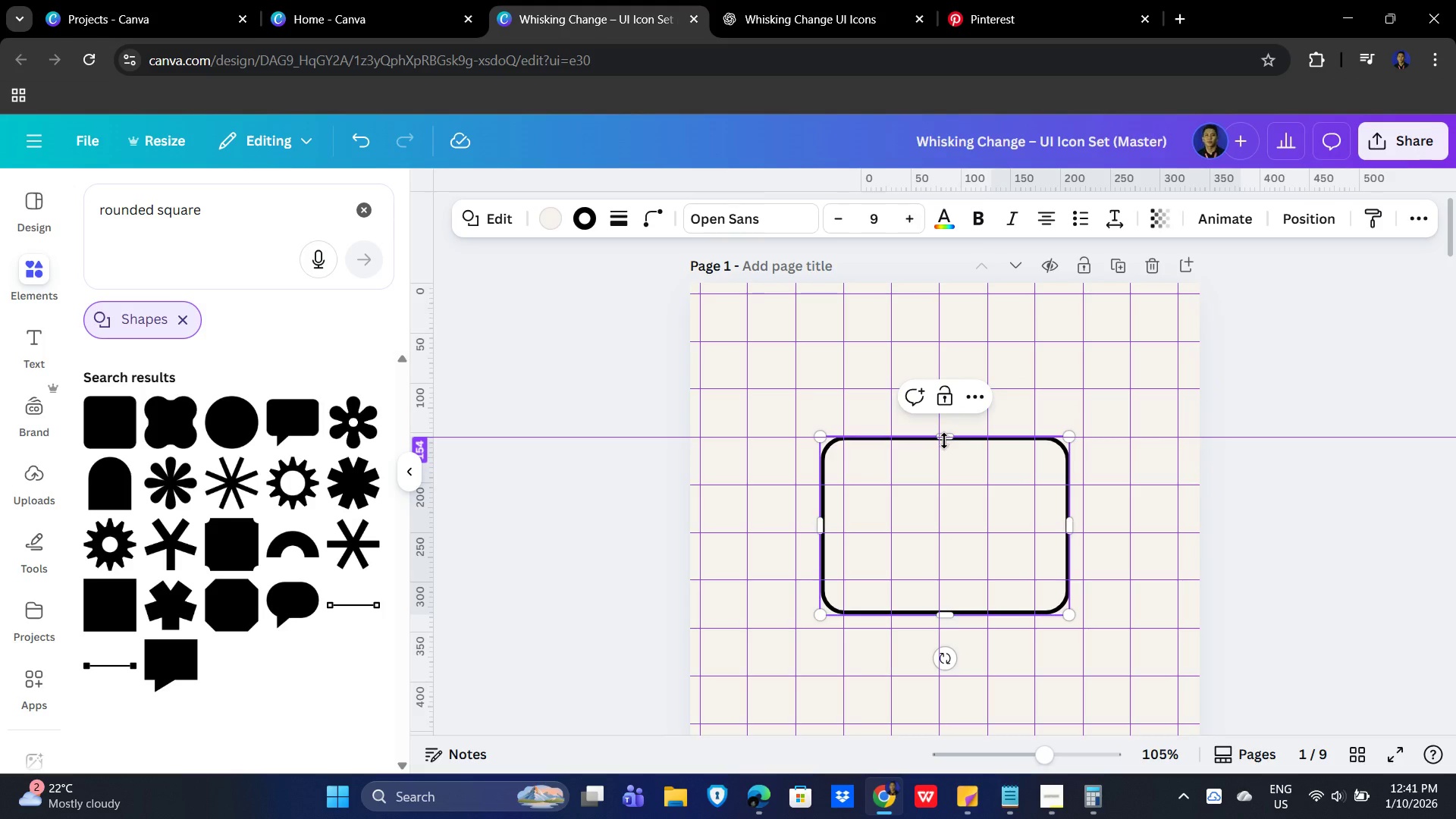 
left_click_drag(start_coordinate=[946, 439], to_coordinate=[944, 423])
 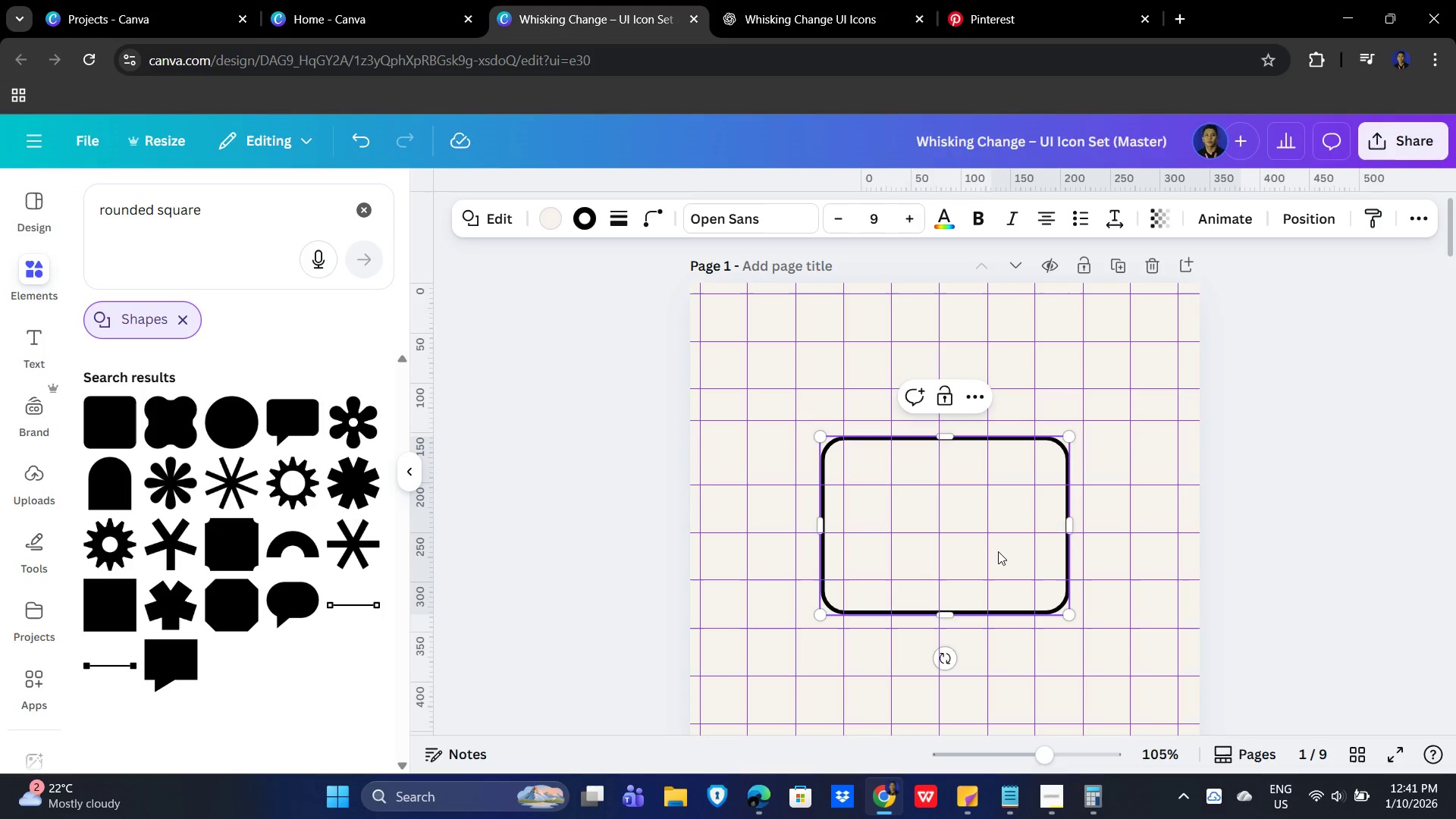 
key(Control+Z)
 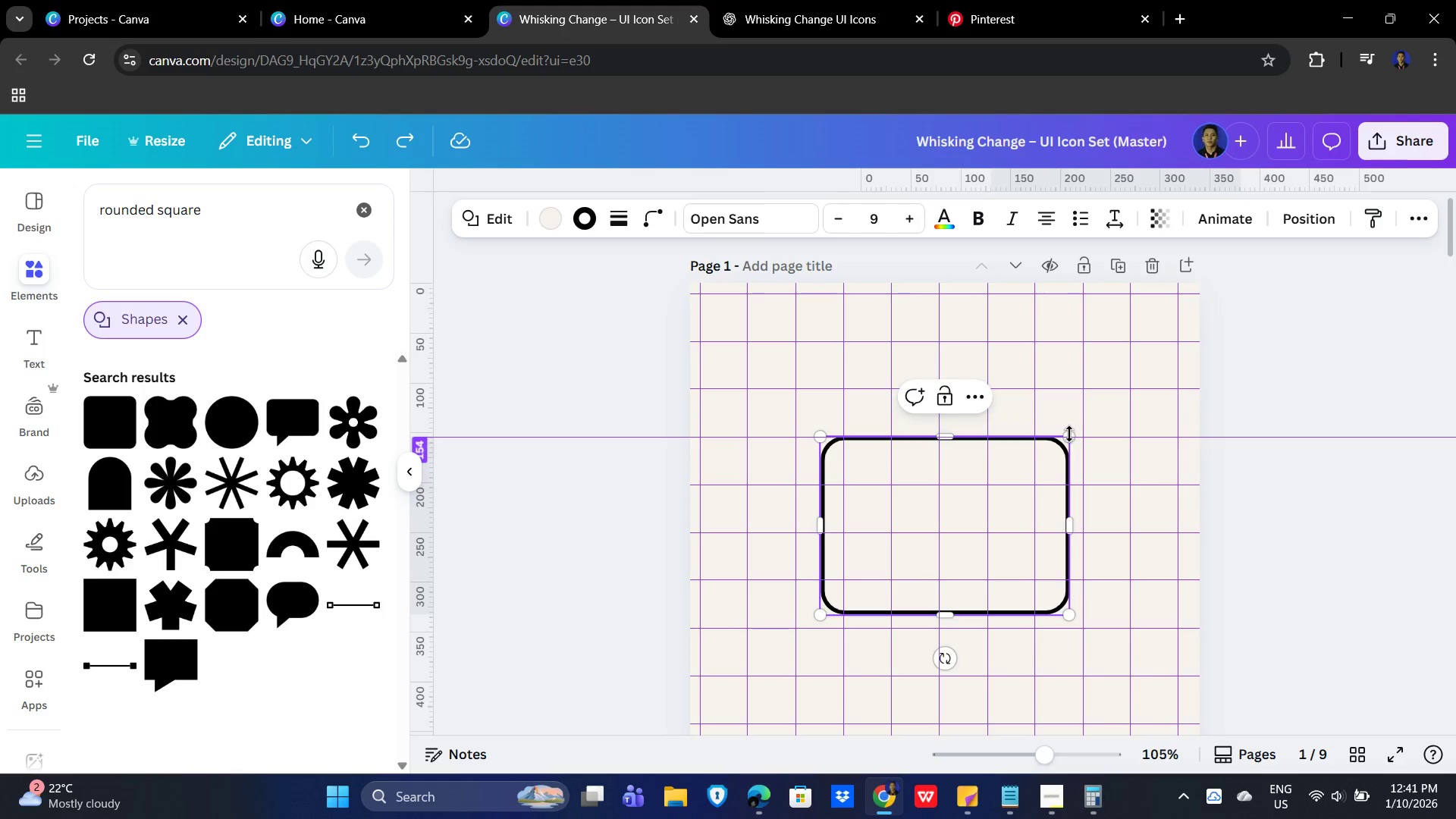 
left_click_drag(start_coordinate=[1071, 434], to_coordinate=[1063, 397])
 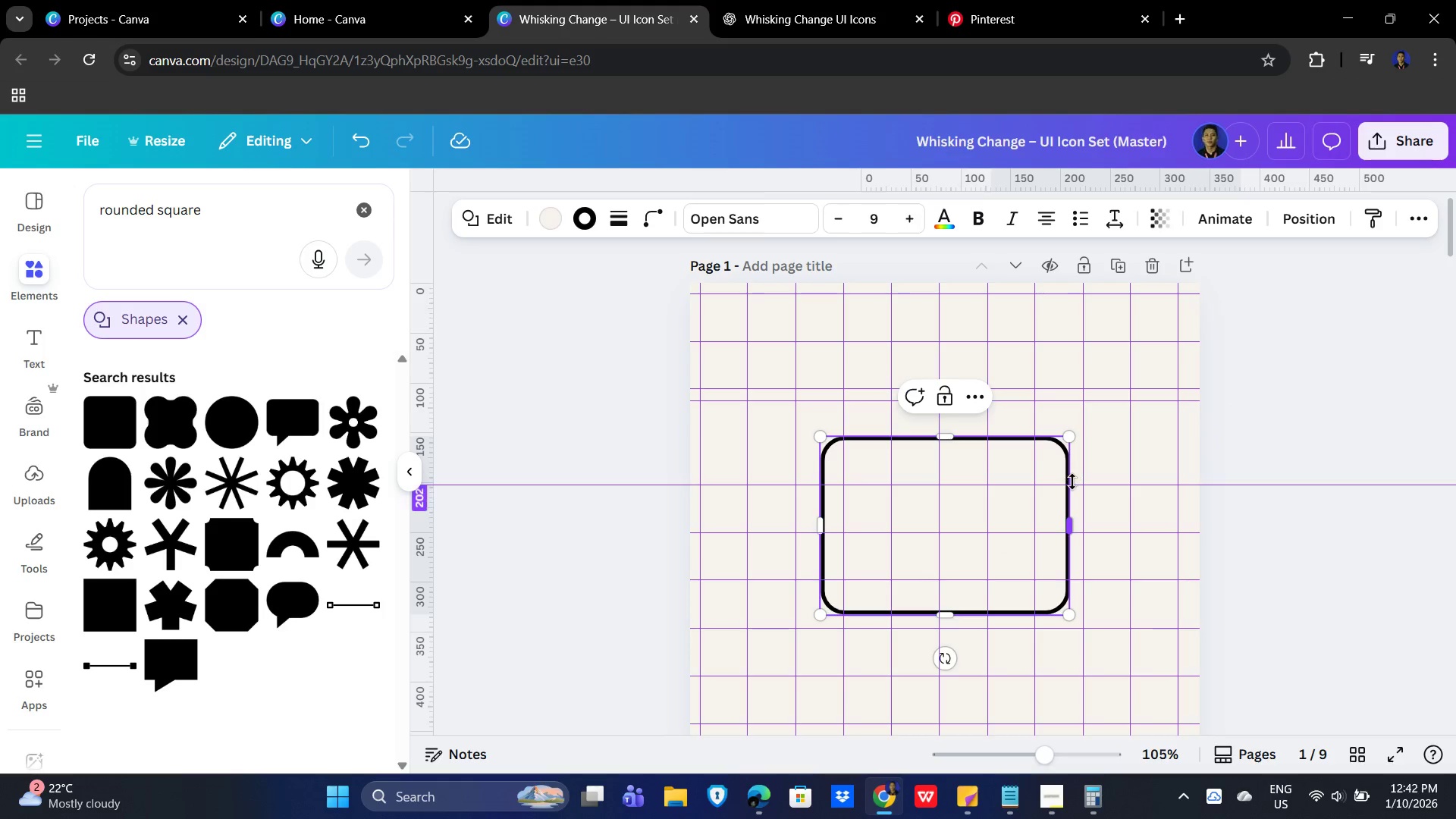 
key(Control+Z)
 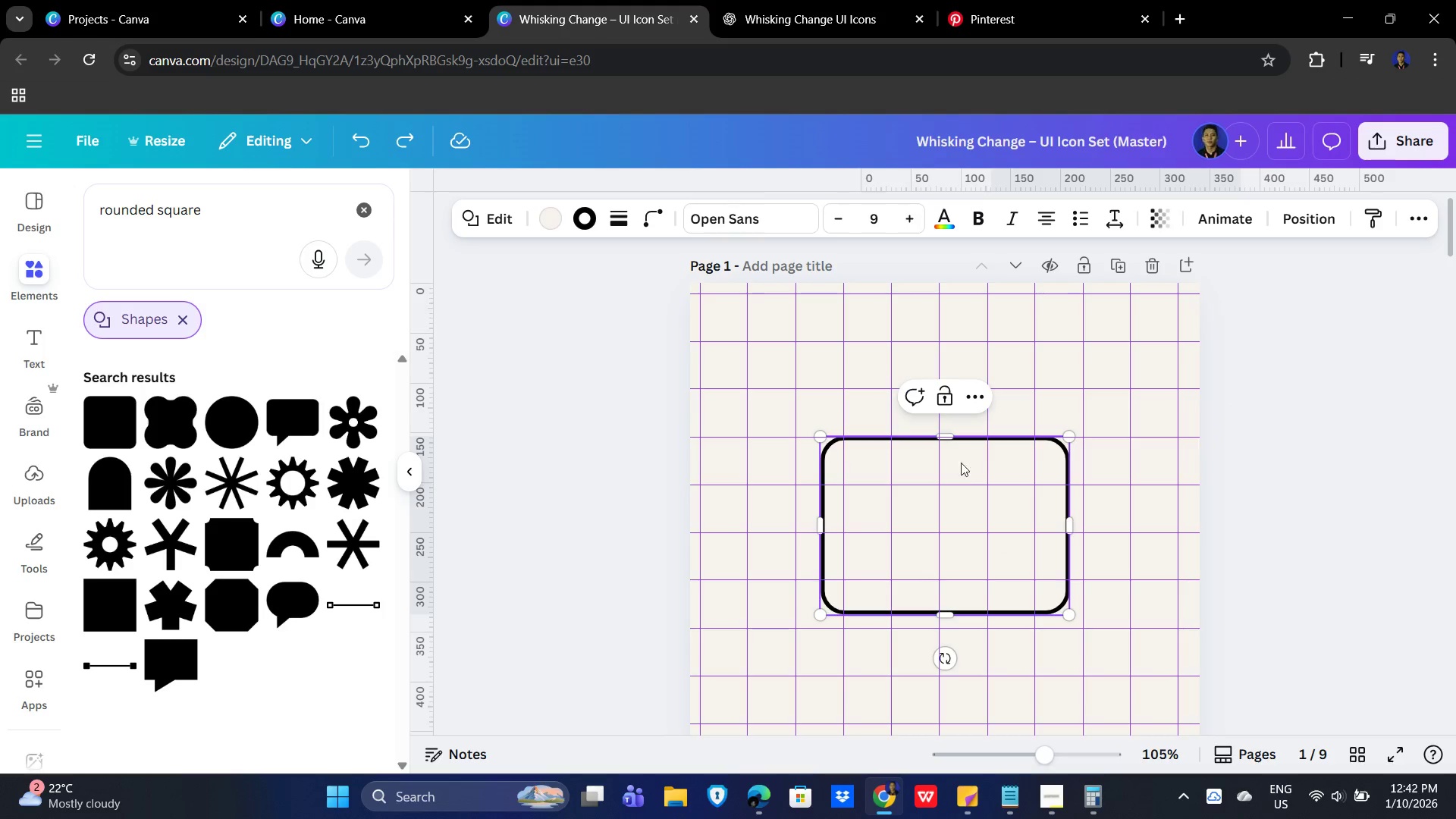 
left_click_drag(start_coordinate=[964, 466], to_coordinate=[961, 451])
 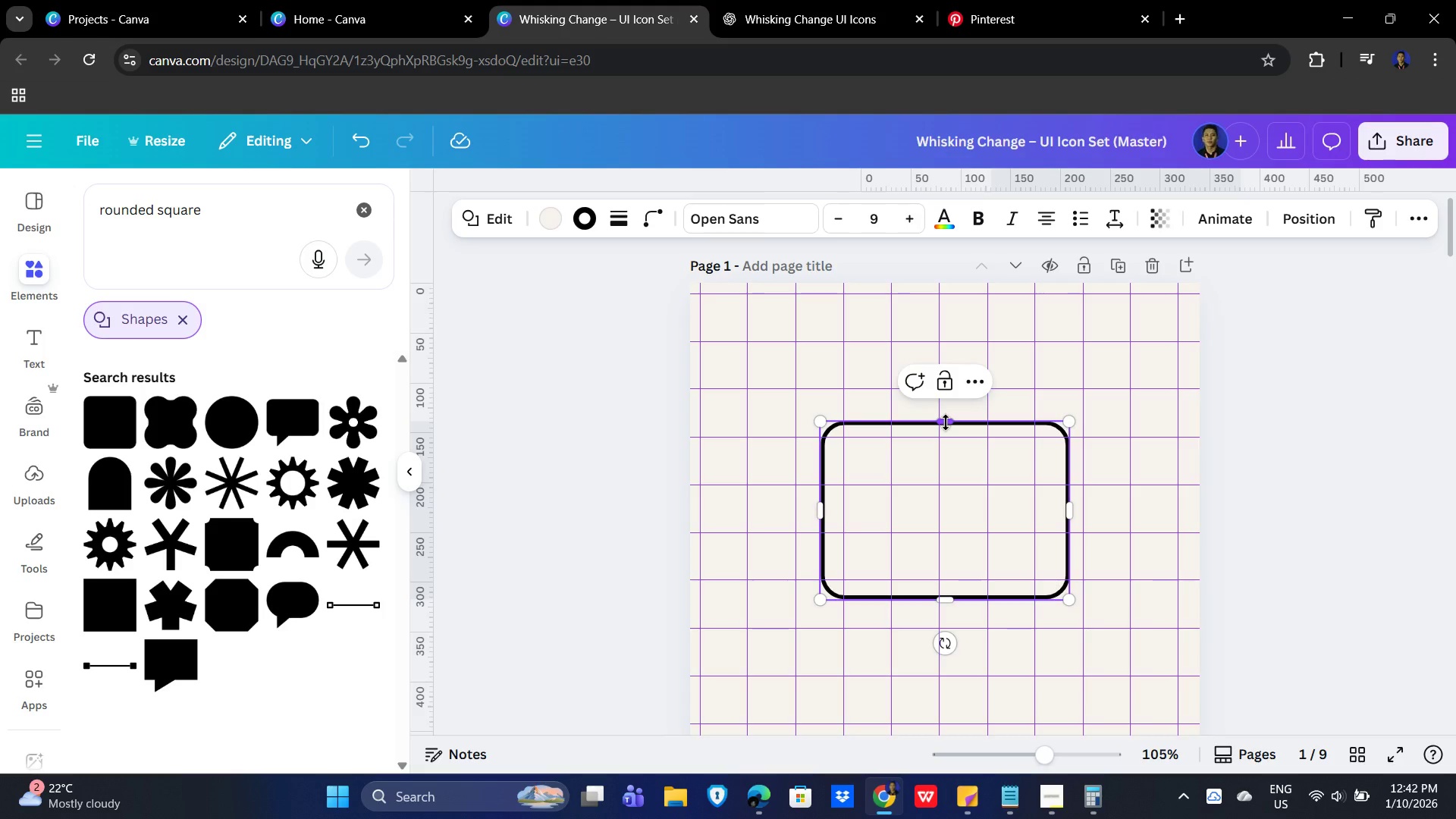 
left_click_drag(start_coordinate=[946, 422], to_coordinate=[954, 317])
 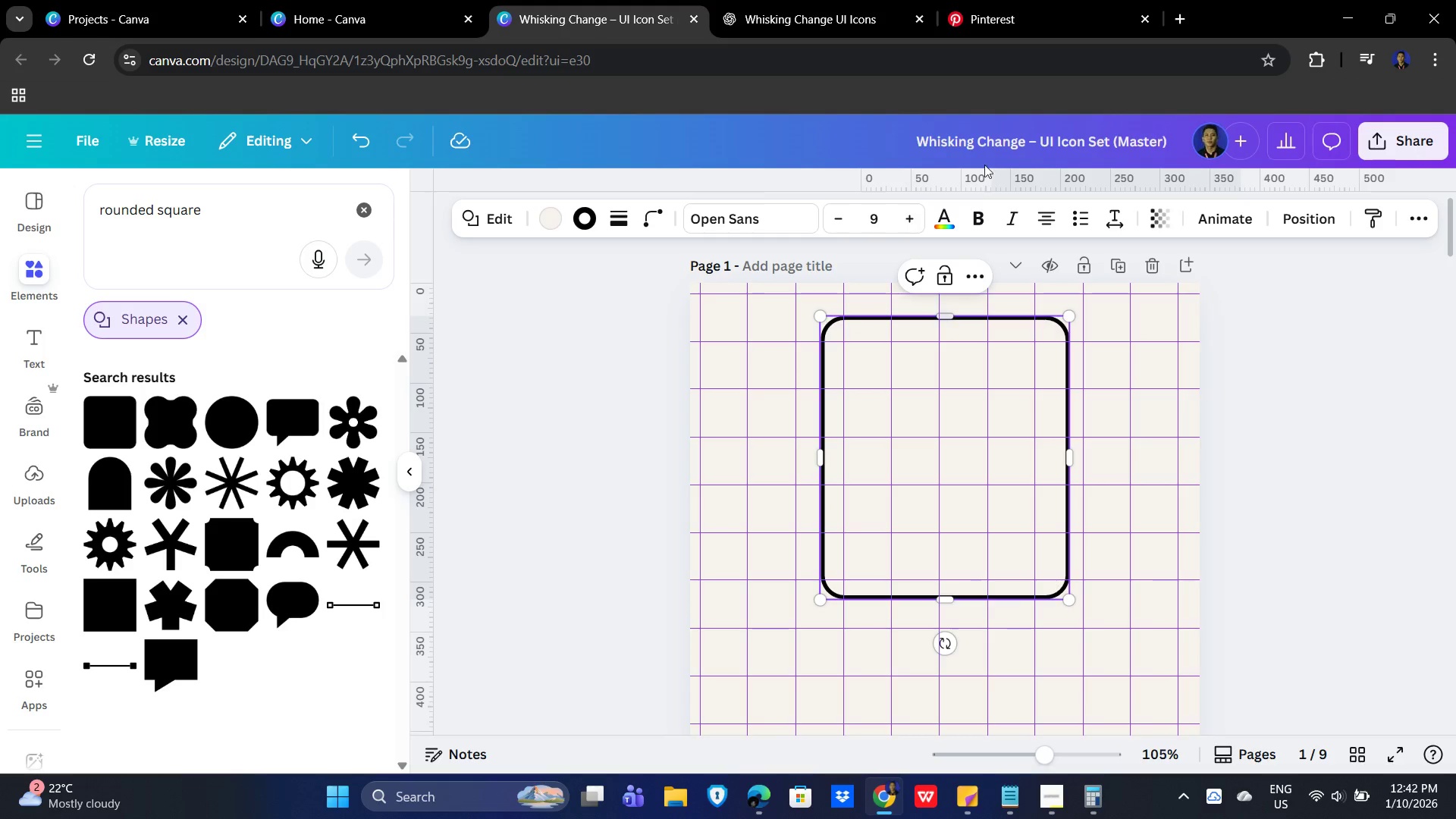 
left_click([805, 0])
 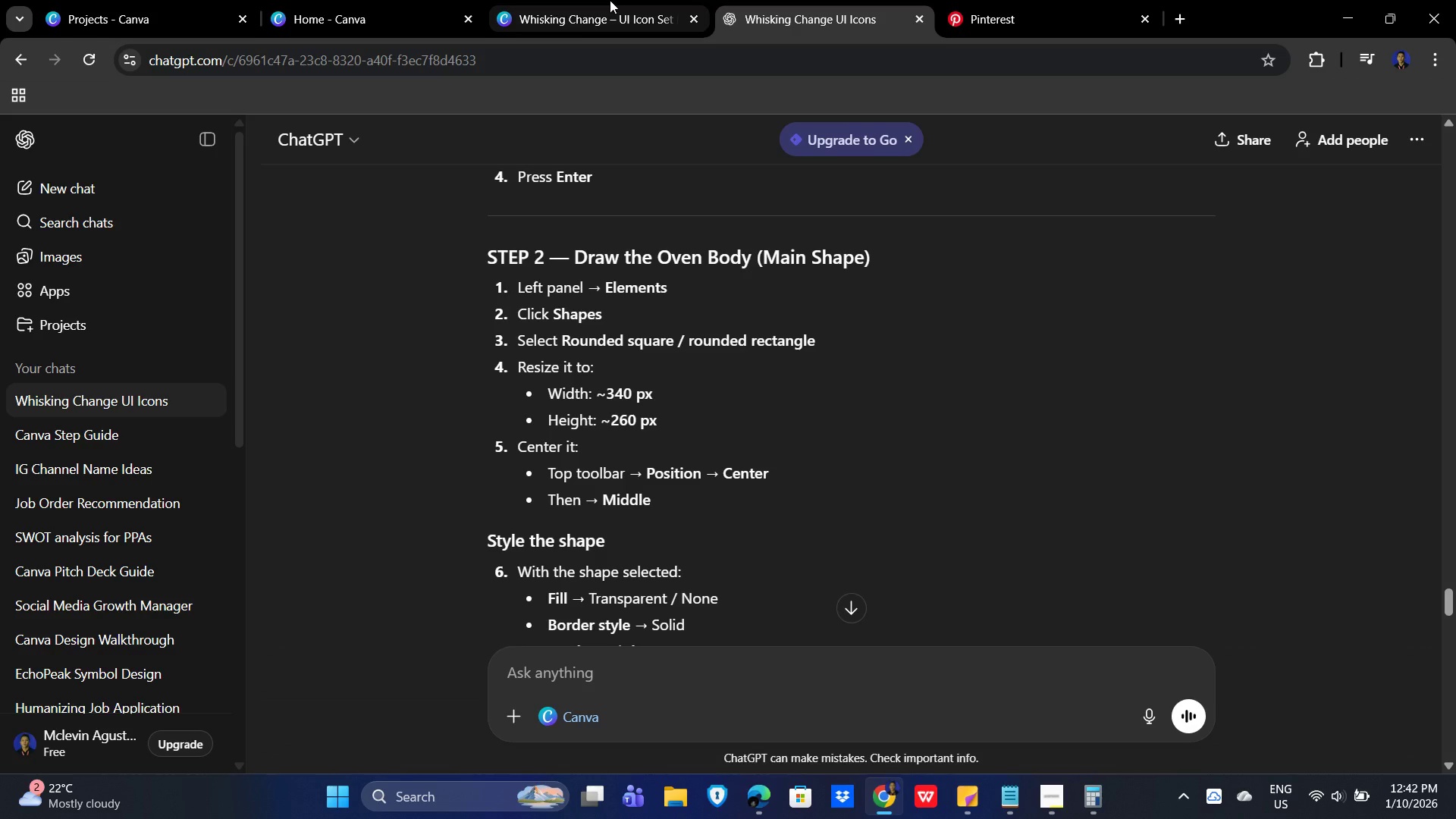 
left_click([610, 0])
 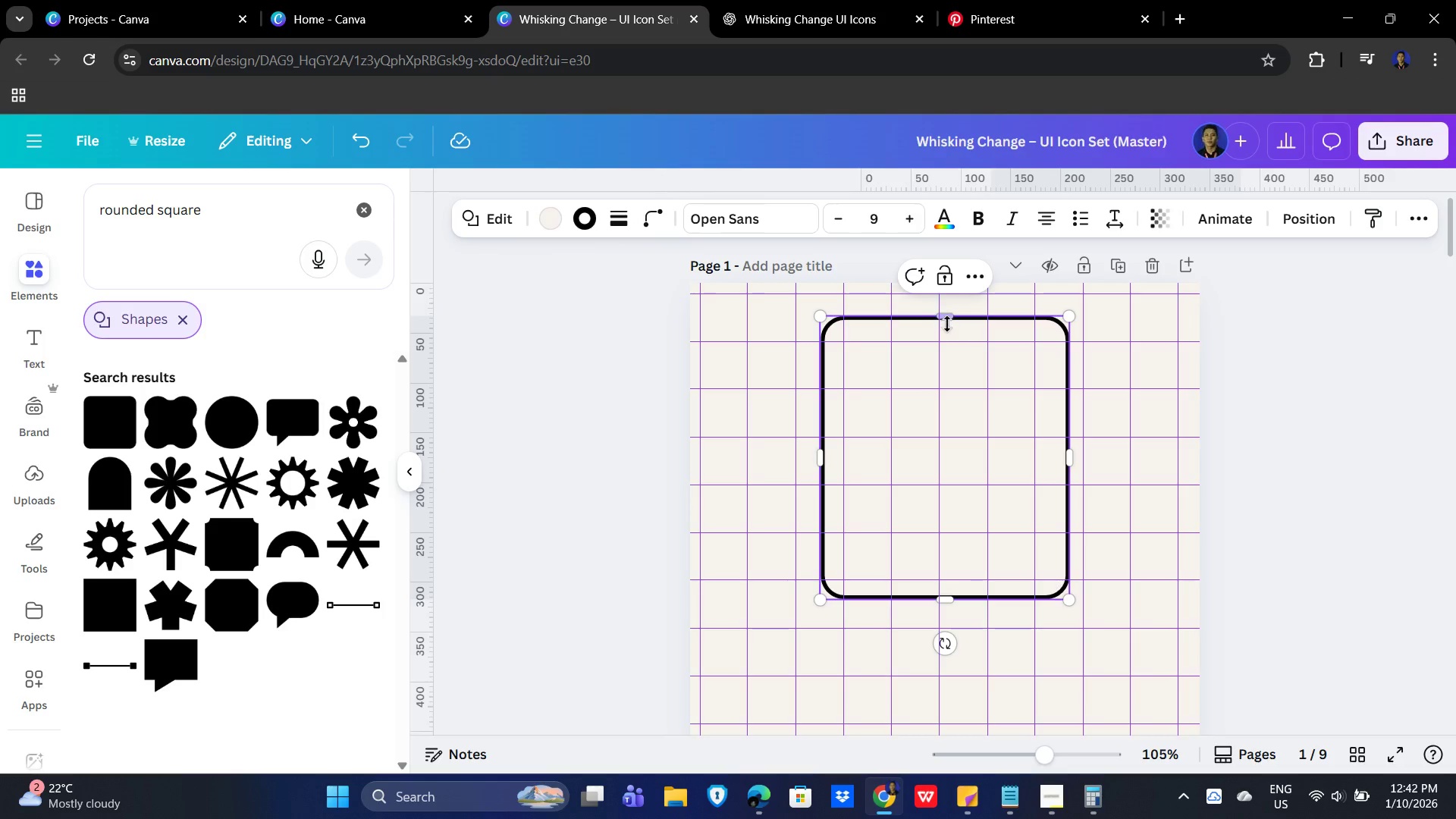 
left_click_drag(start_coordinate=[947, 318], to_coordinate=[944, 341])
 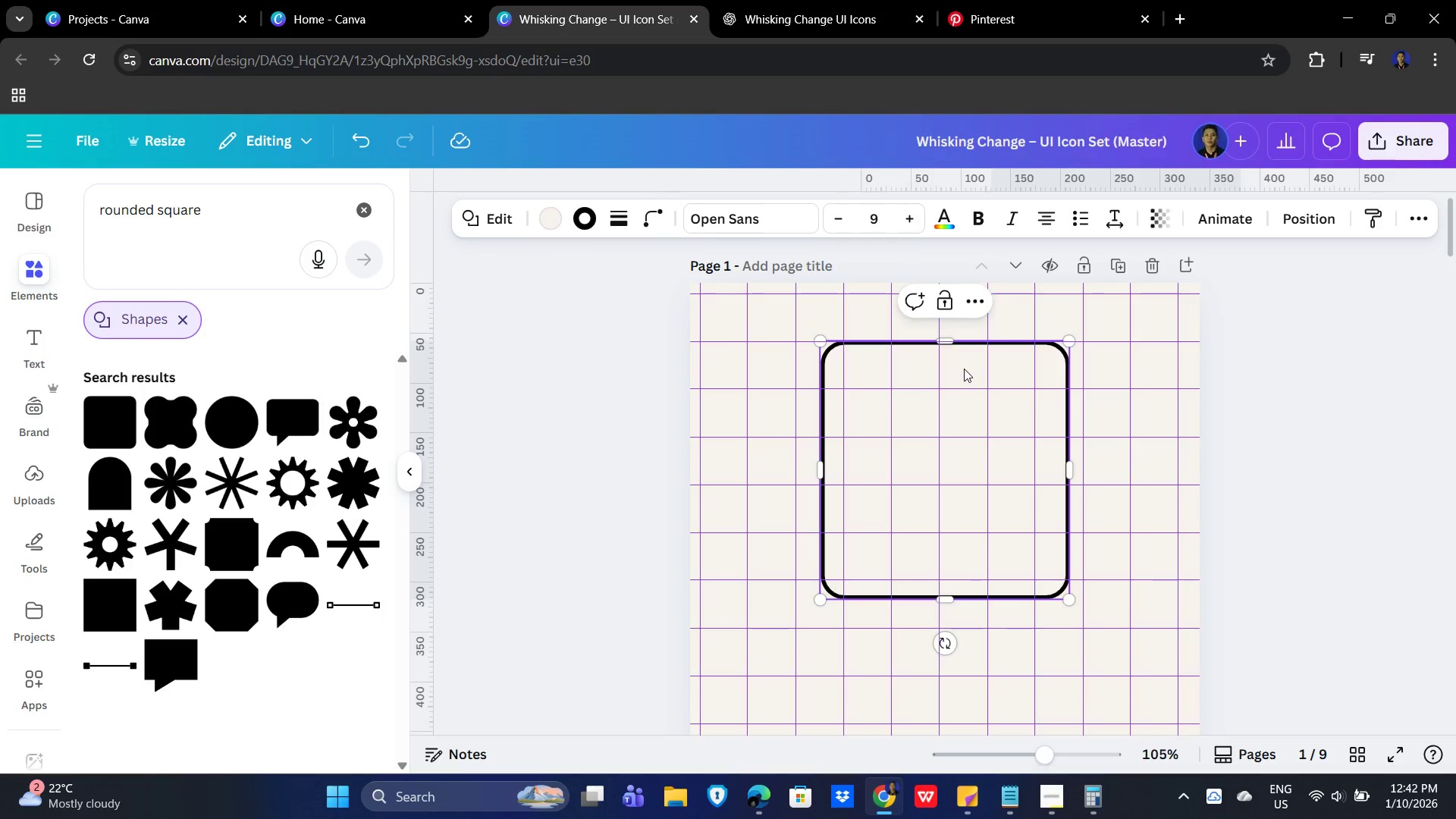 
left_click_drag(start_coordinate=[962, 364], to_coordinate=[959, 425])
 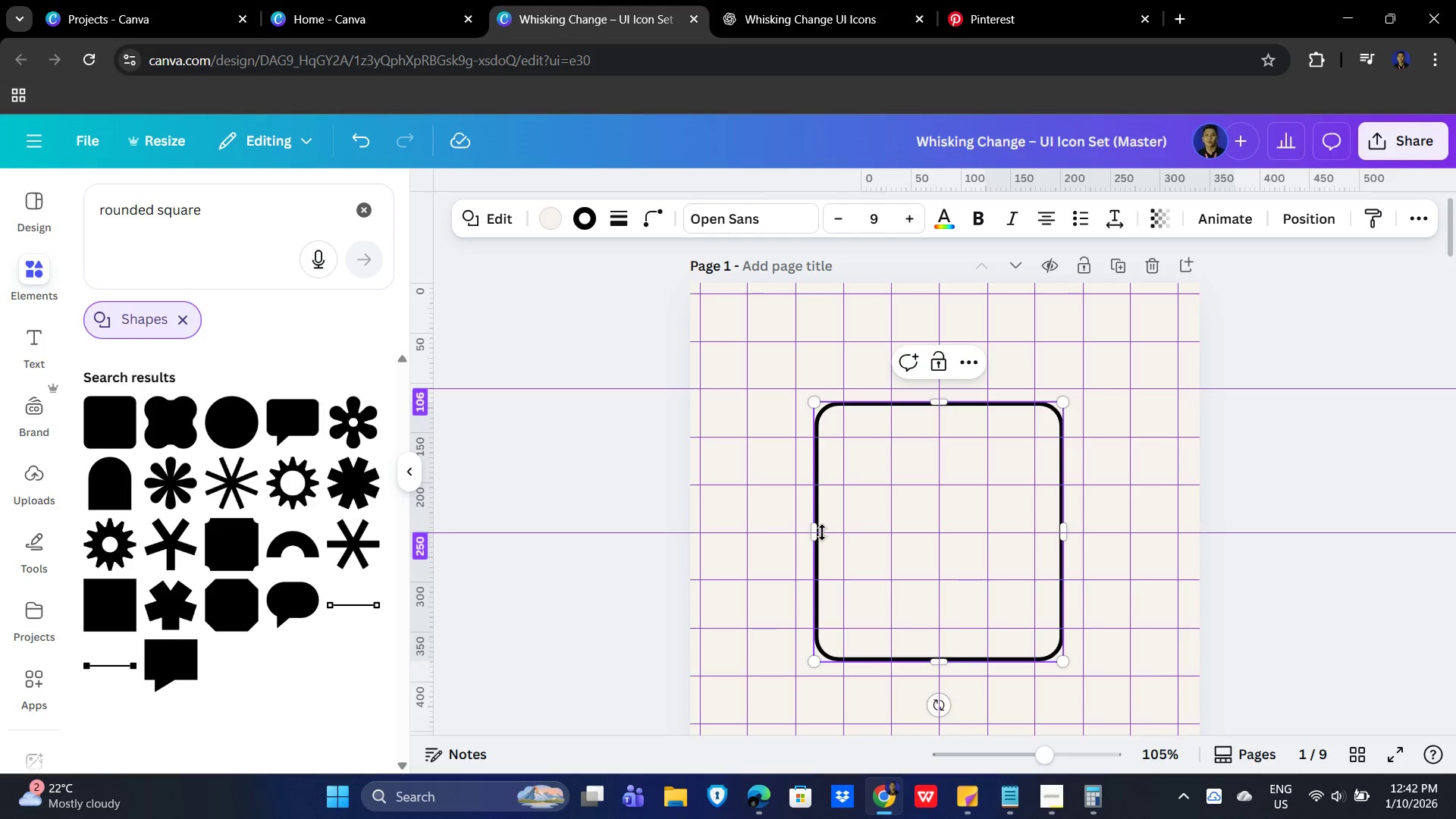 
wait(5.05)
 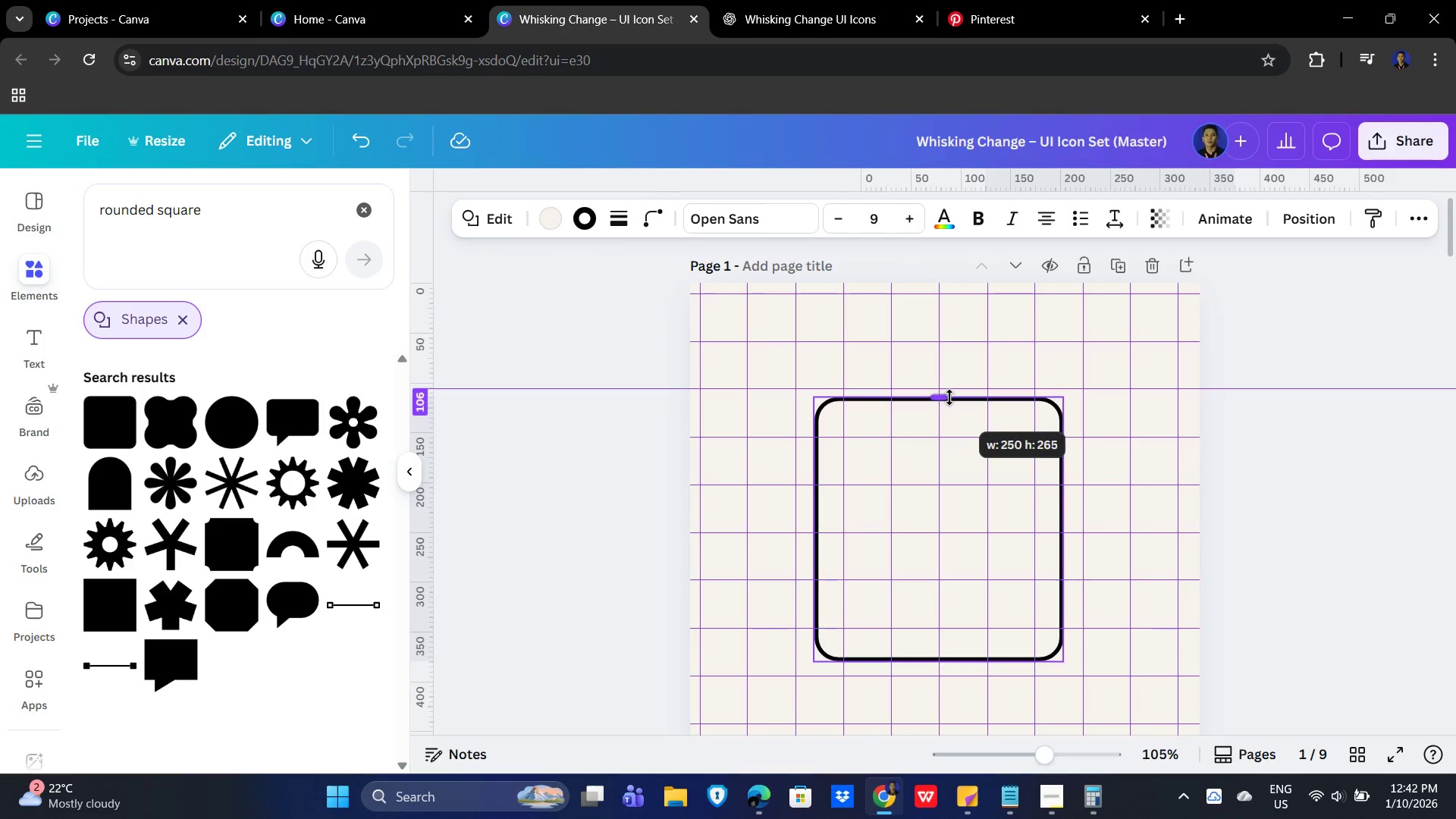 
left_click([802, 0])
 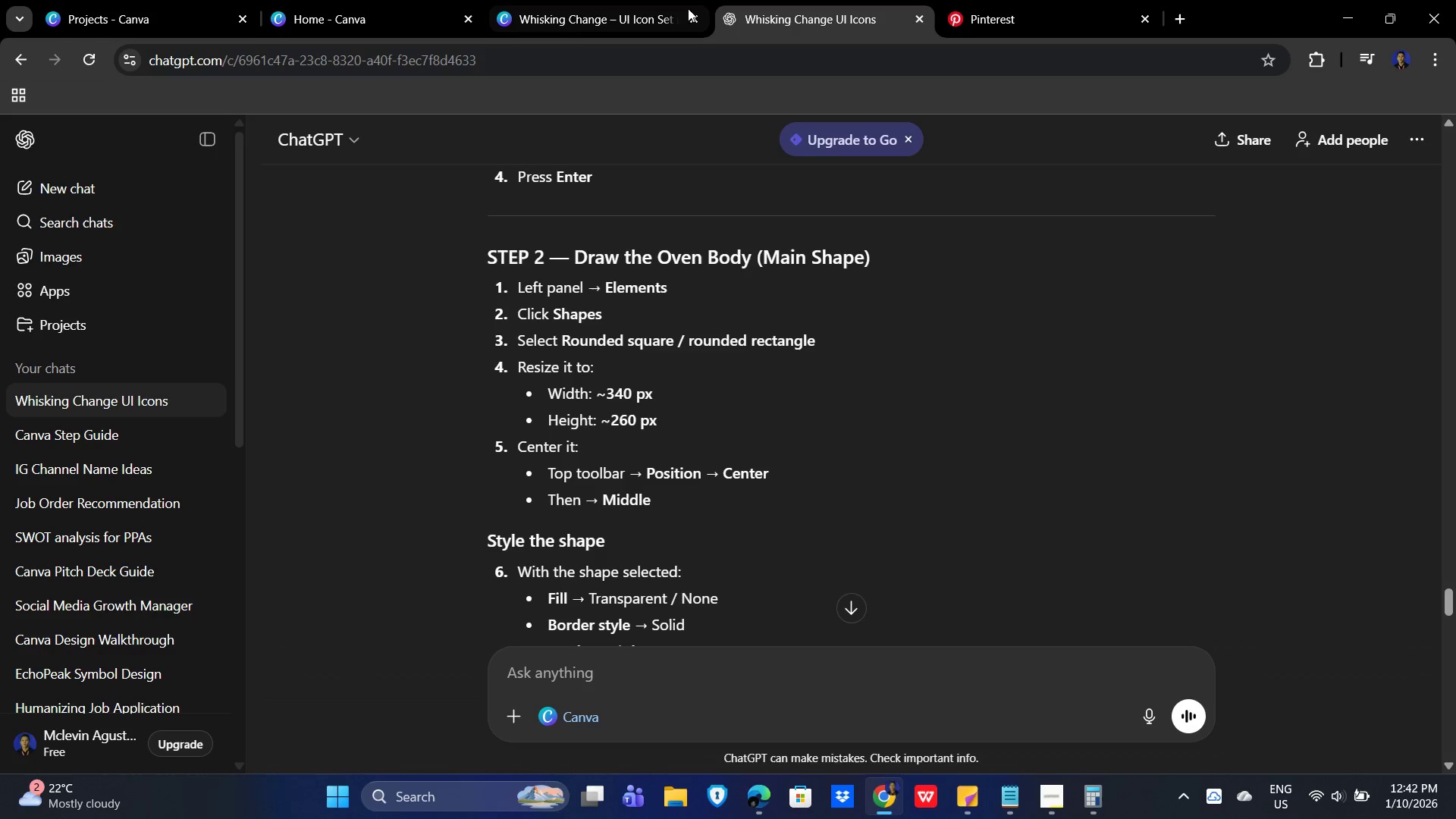 
left_click_drag(start_coordinate=[631, 8], to_coordinate=[623, 5])
 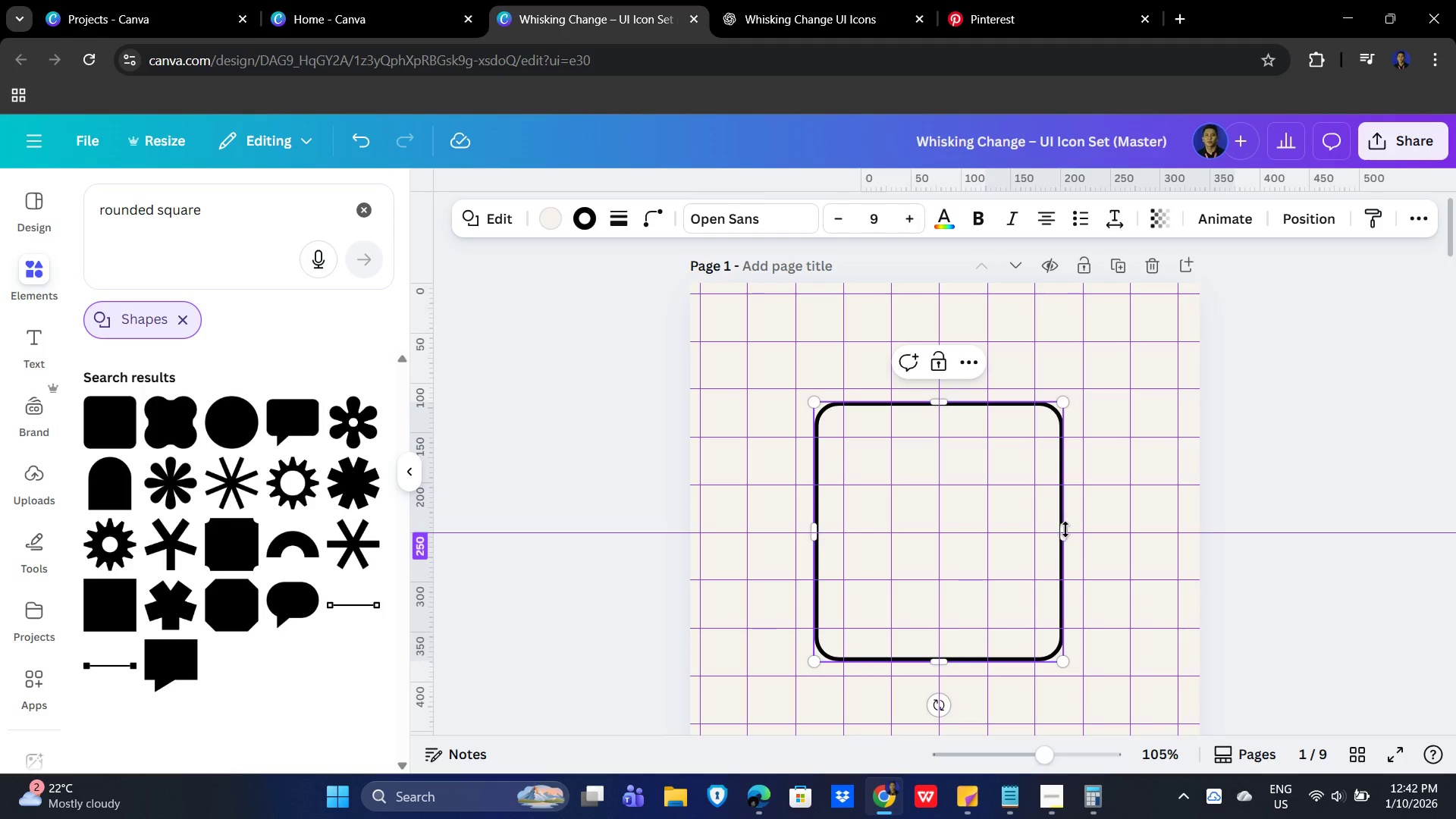 
left_click_drag(start_coordinate=[1065, 518], to_coordinate=[1156, 519])
 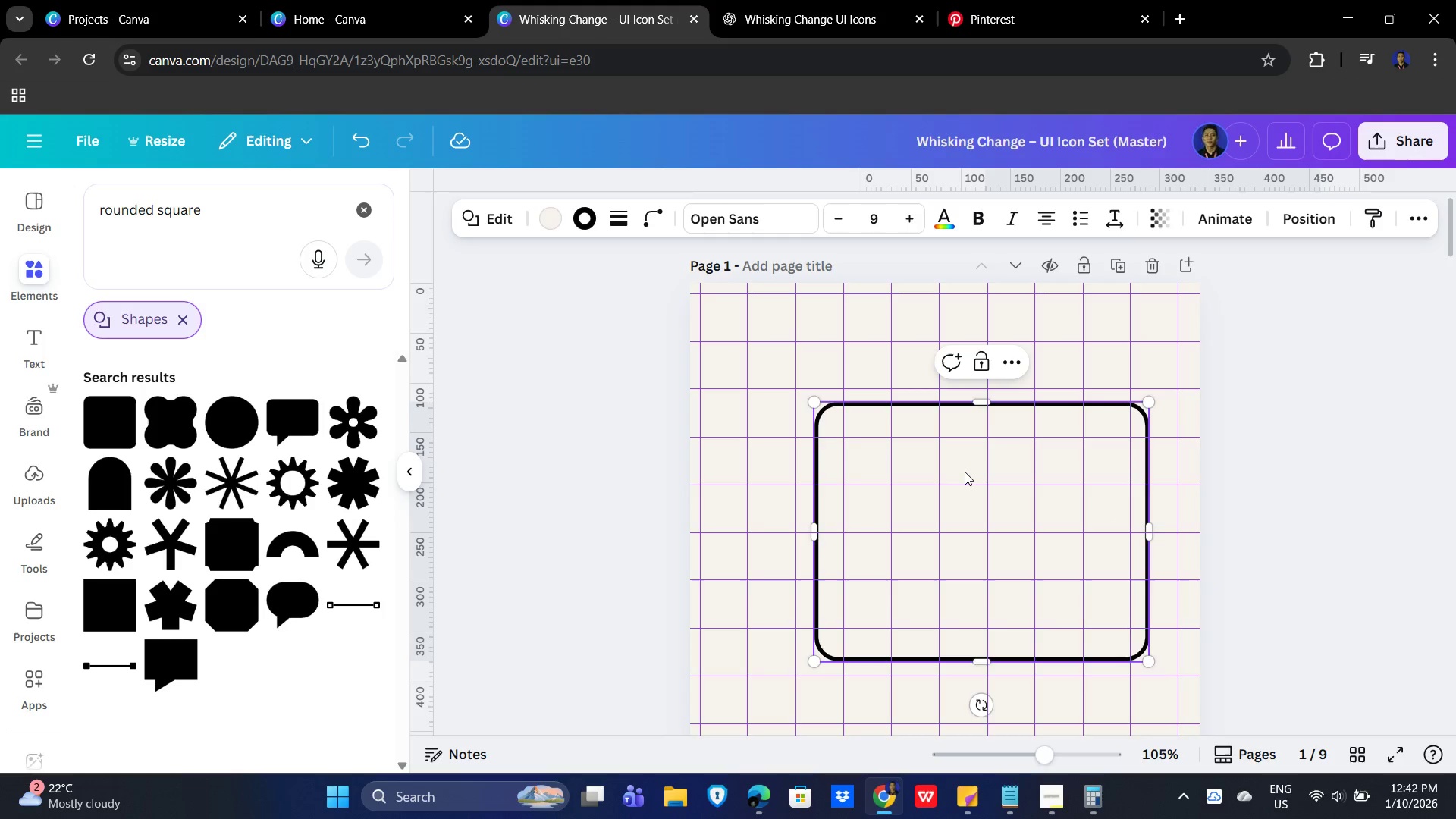 
left_click_drag(start_coordinate=[966, 471], to_coordinate=[893, 450])
 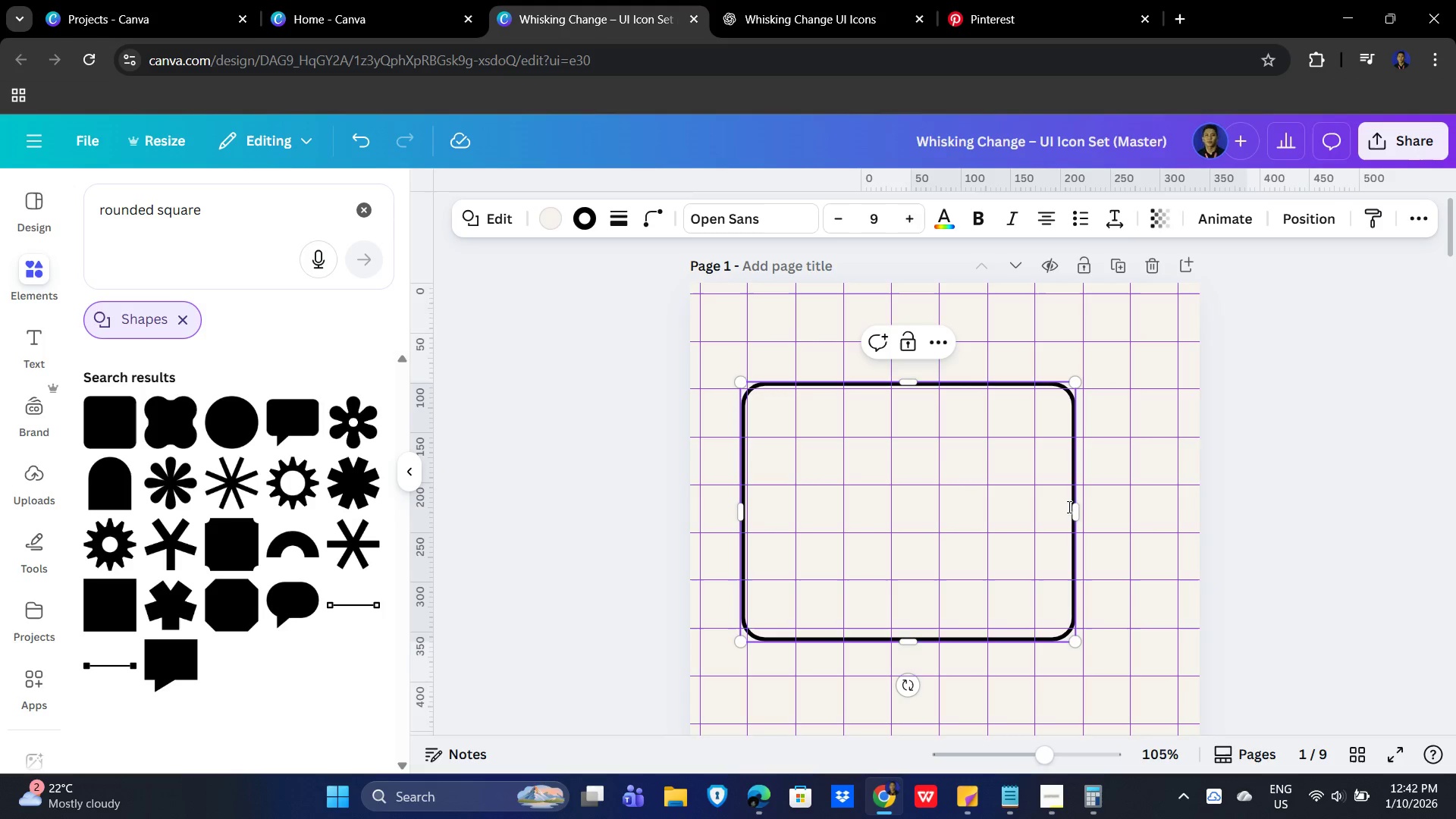 
mouse_move([1094, 510])
 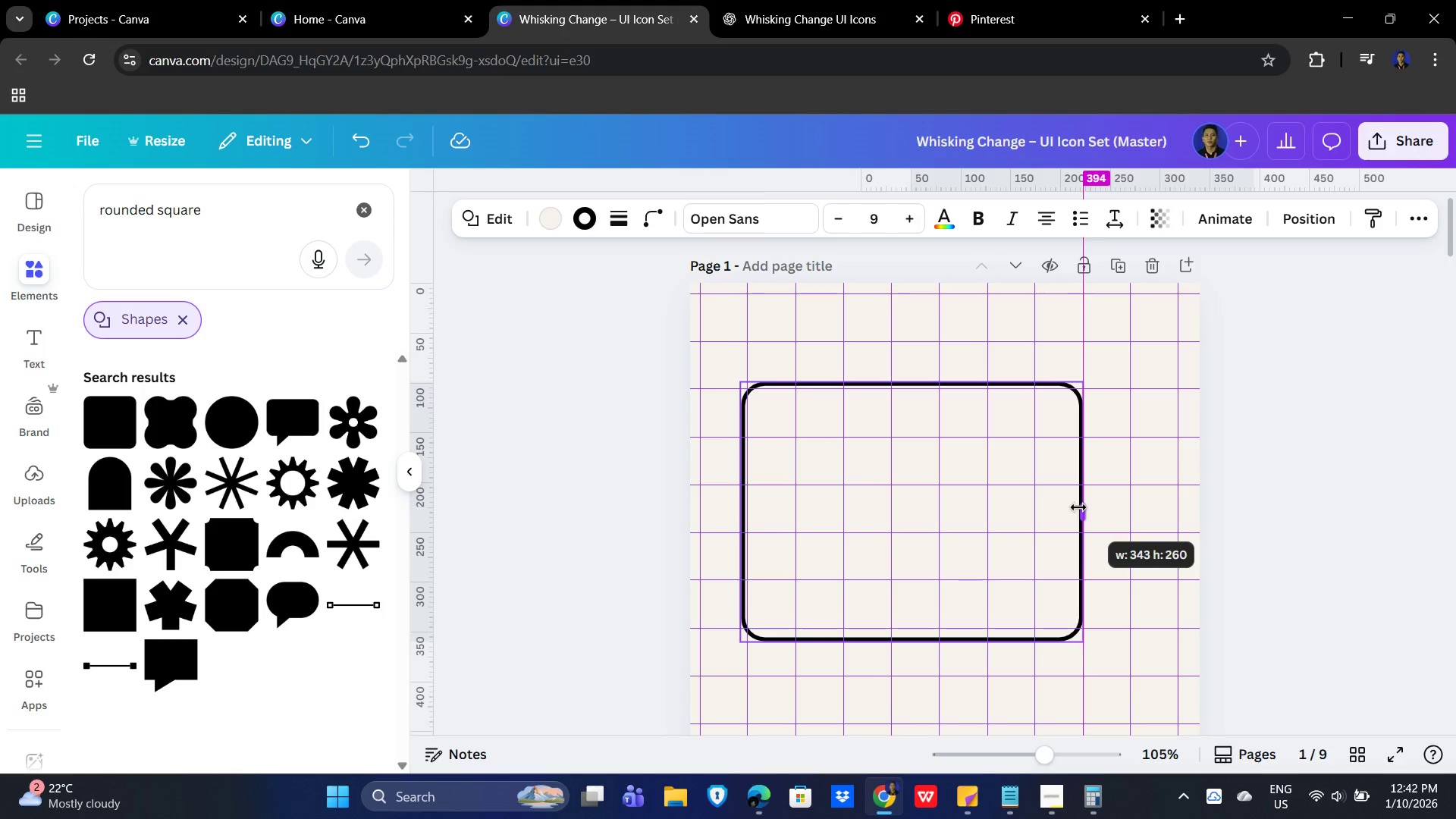 
wait(6.98)
 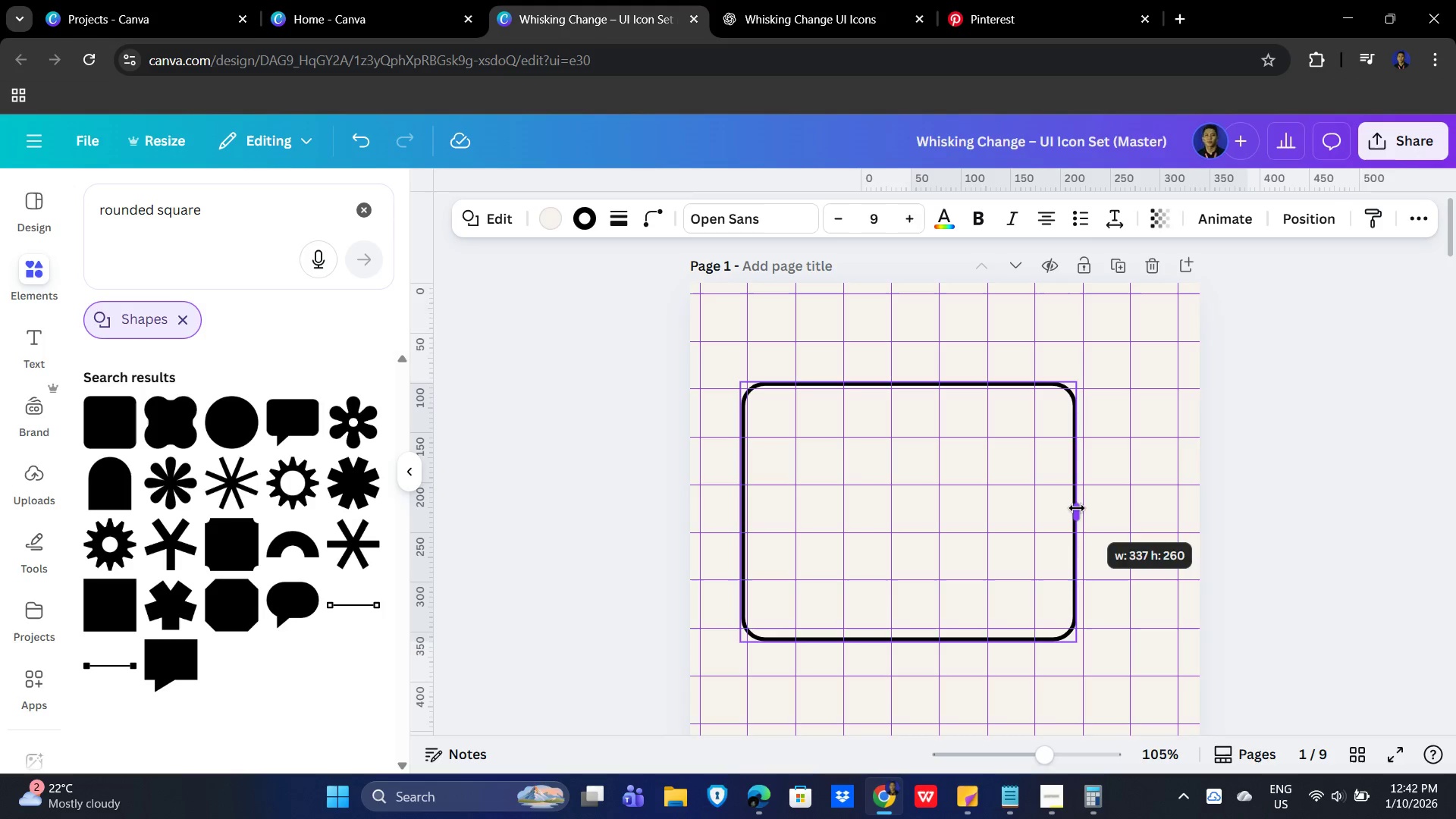 
left_click_drag(start_coordinate=[919, 415], to_coordinate=[910, 413])
 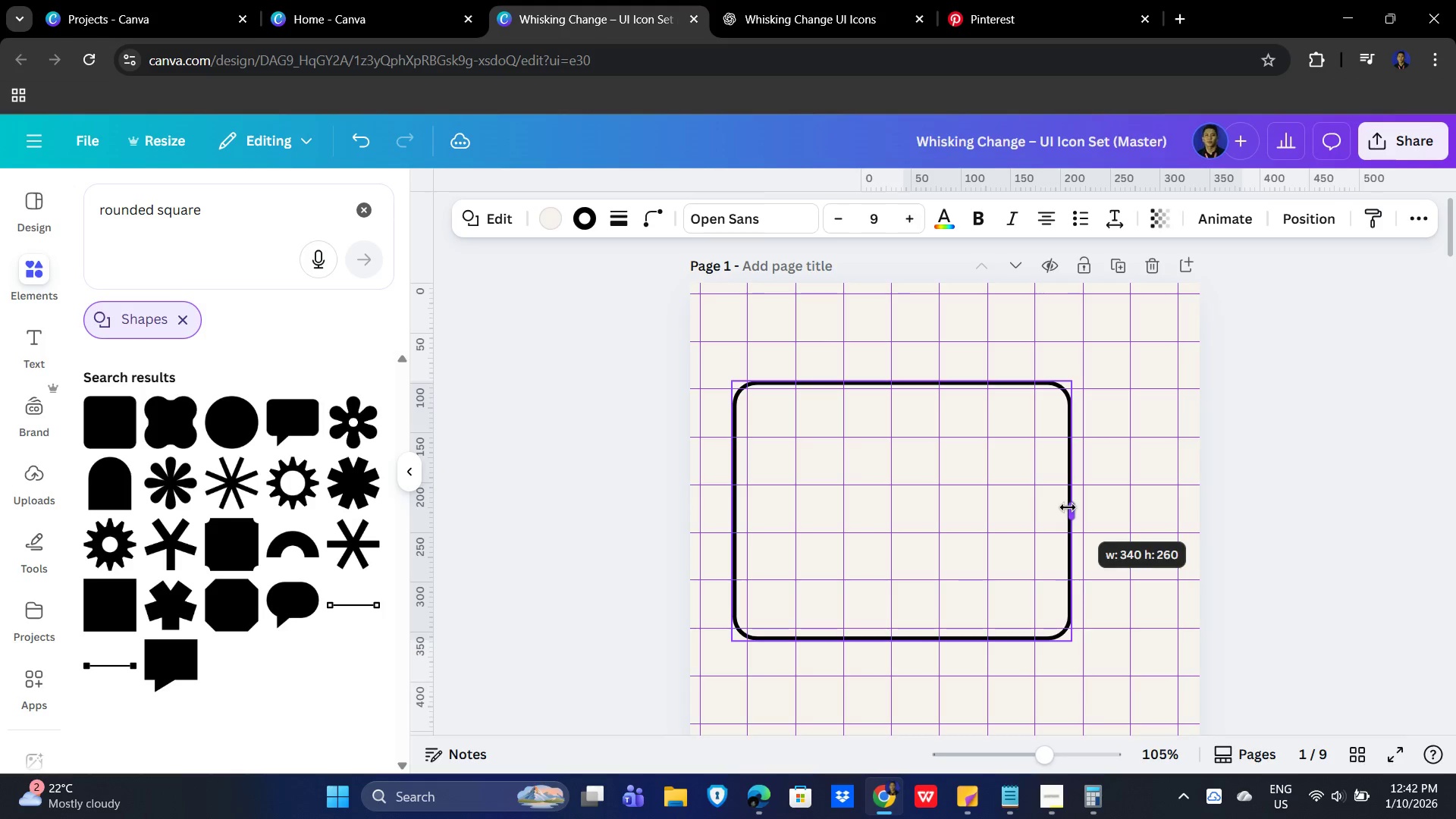 
wait(5.3)
 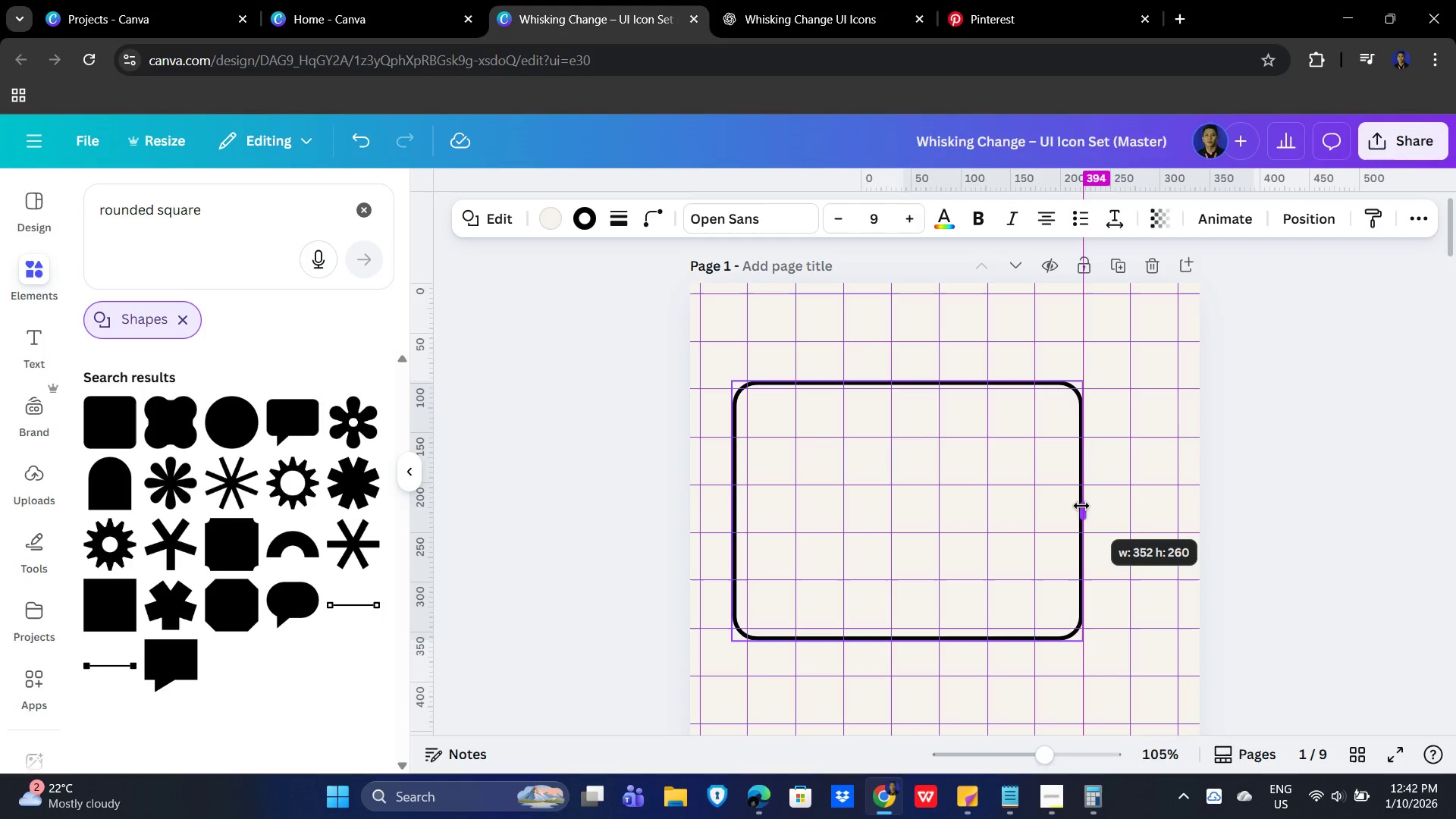 
left_click_drag(start_coordinate=[906, 416], to_coordinate=[953, 427])
 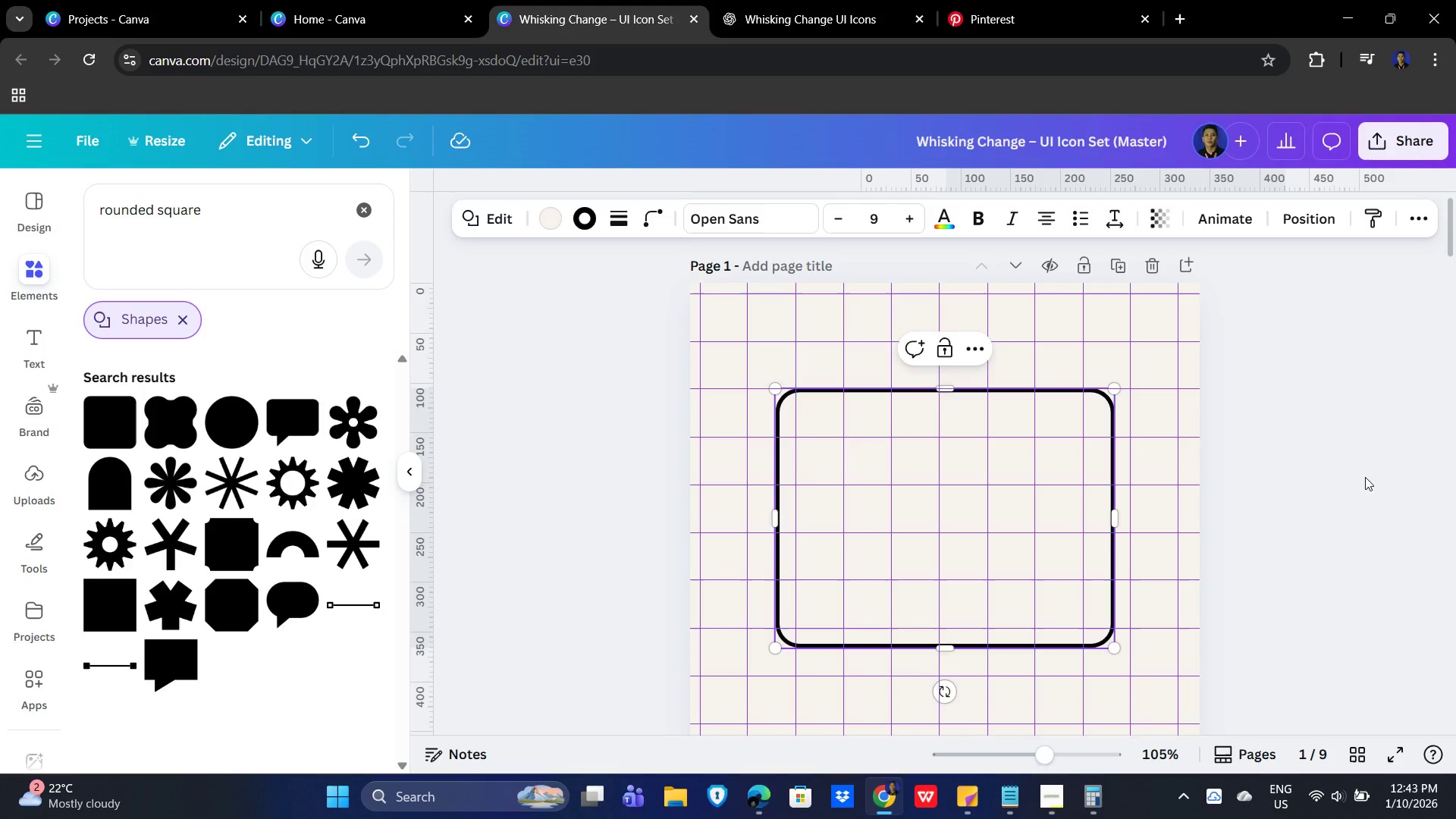 
left_click([1398, 466])
 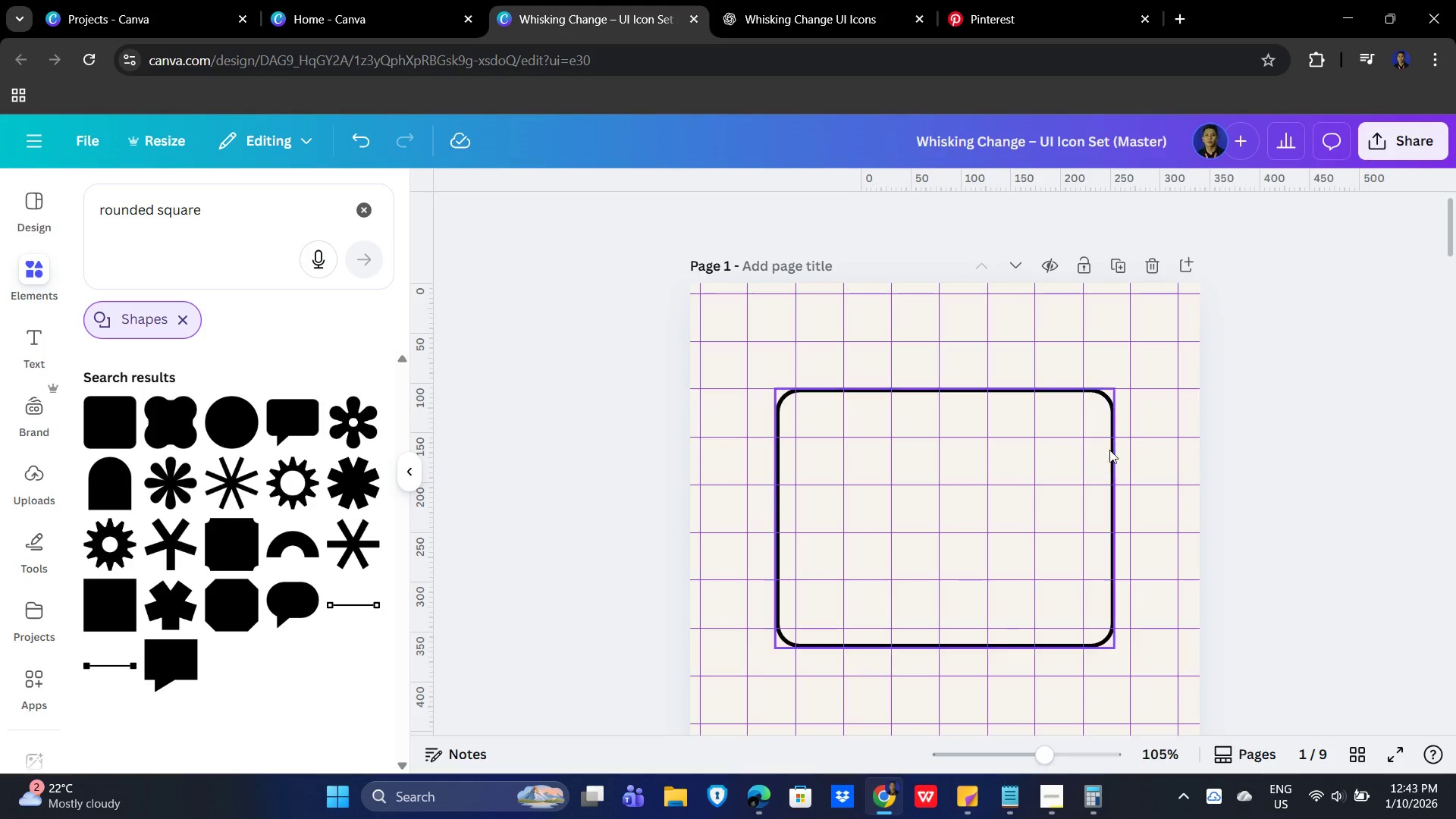 
scroll: coordinate [1386, 512], scroll_direction: down, amount: 2.0
 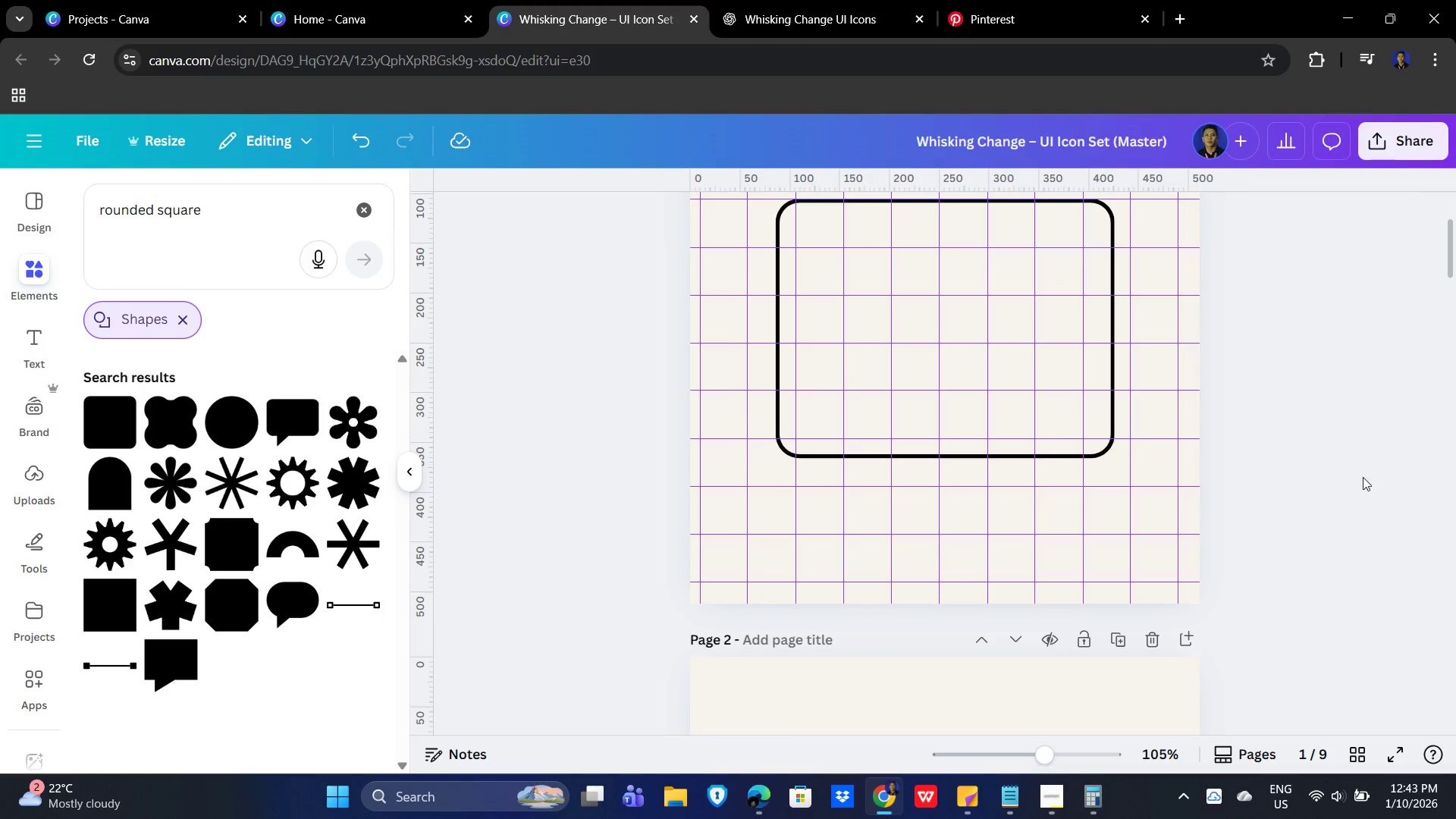 
hold_key(key=ControlLeft, duration=0.48)
scroll: coordinate [1367, 478], scroll_direction: down, amount: 1.0
 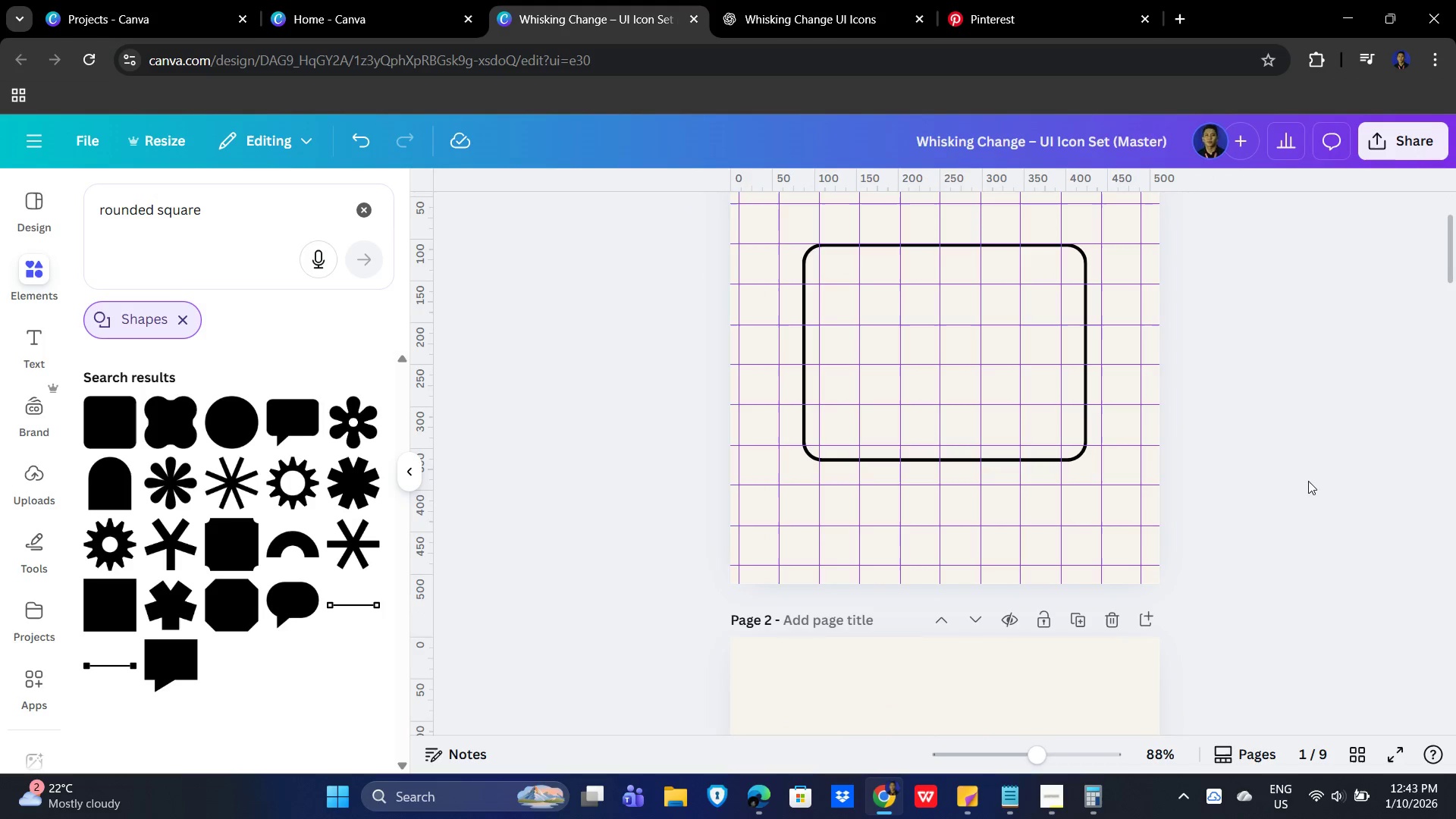 
scroll: coordinate [1305, 492], scroll_direction: up, amount: 1.0
 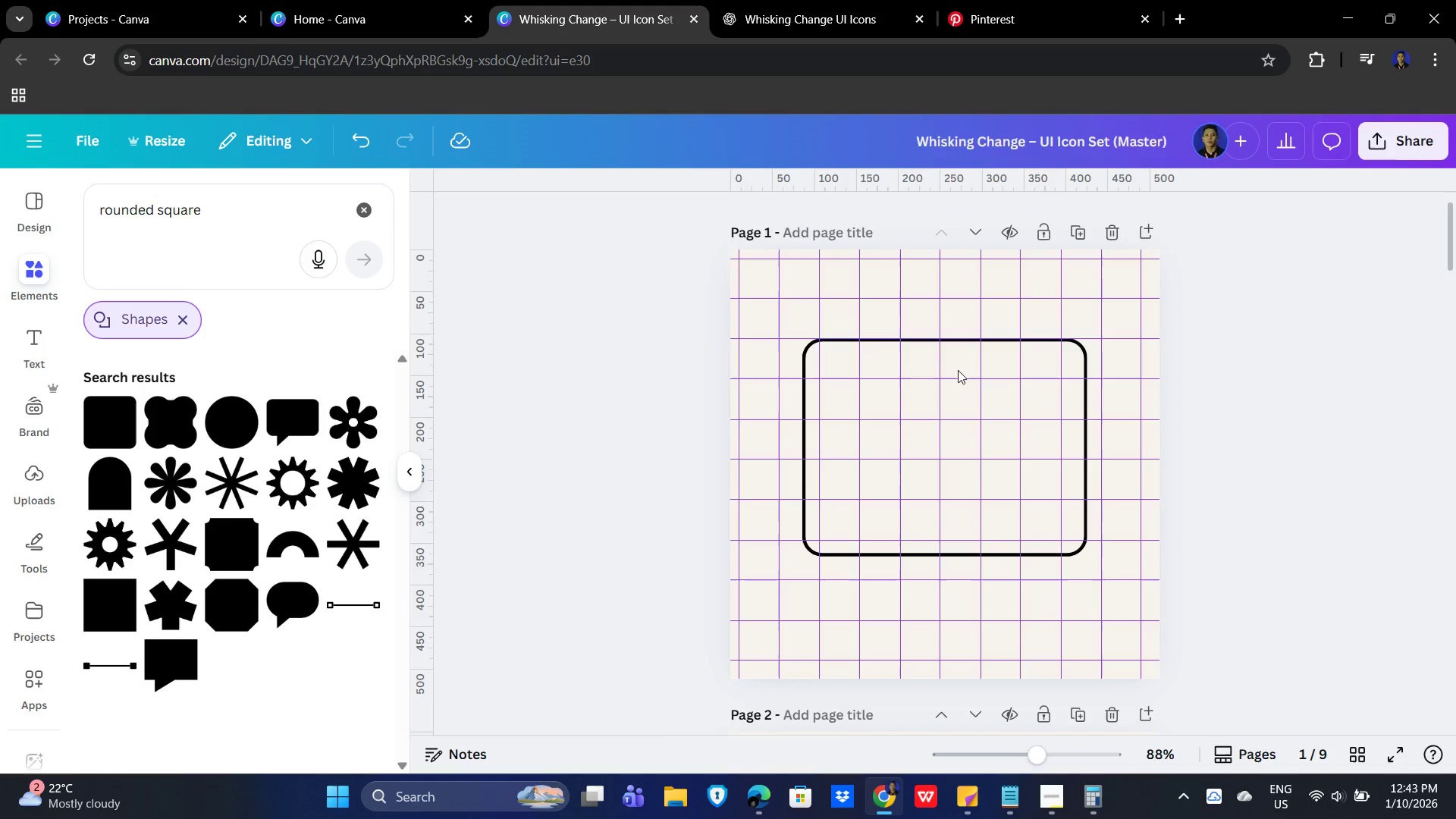 
left_click_drag(start_coordinate=[958, 362], to_coordinate=[962, 361])
 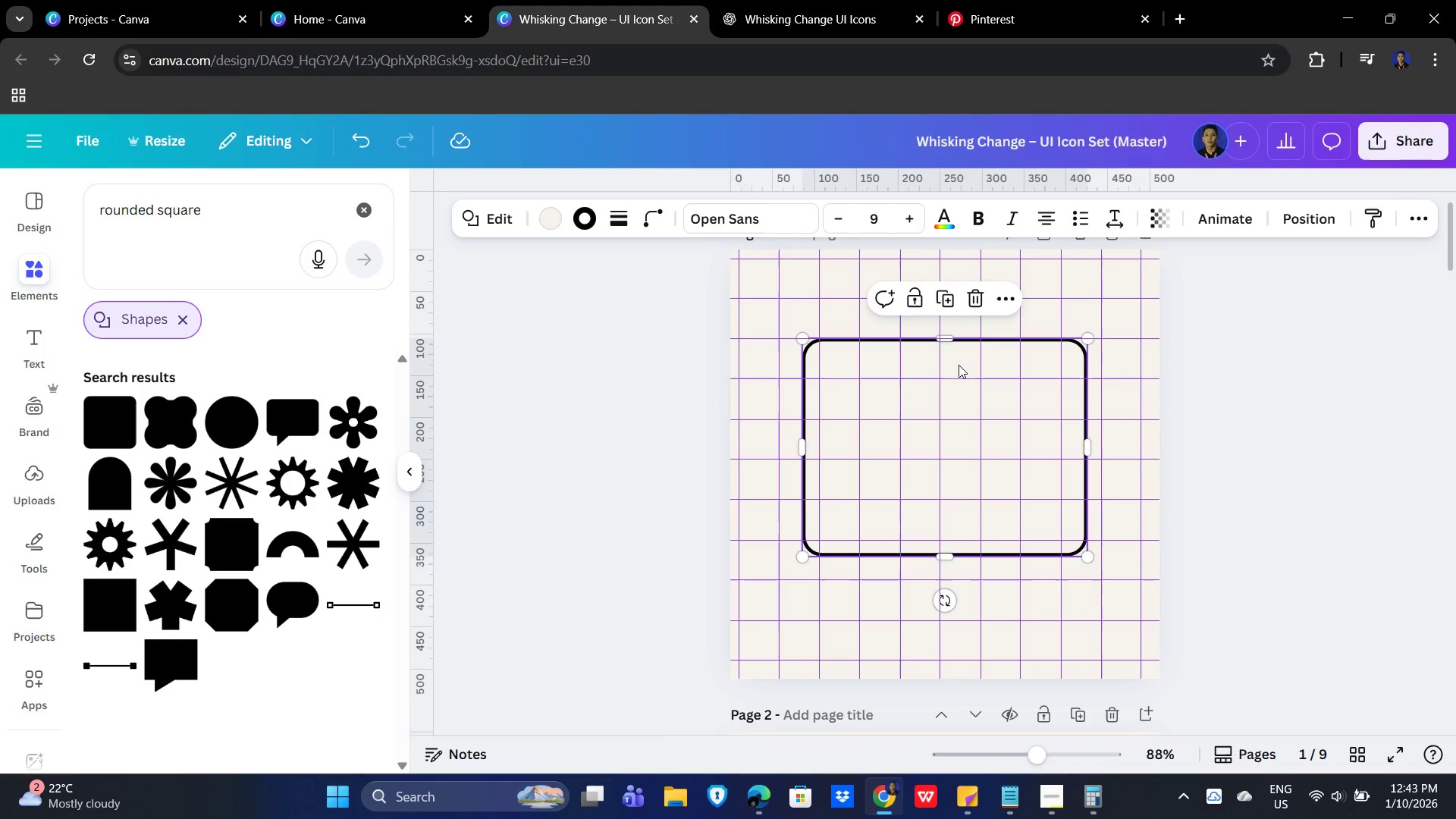 
left_click_drag(start_coordinate=[959, 363], to_coordinate=[959, 372])
 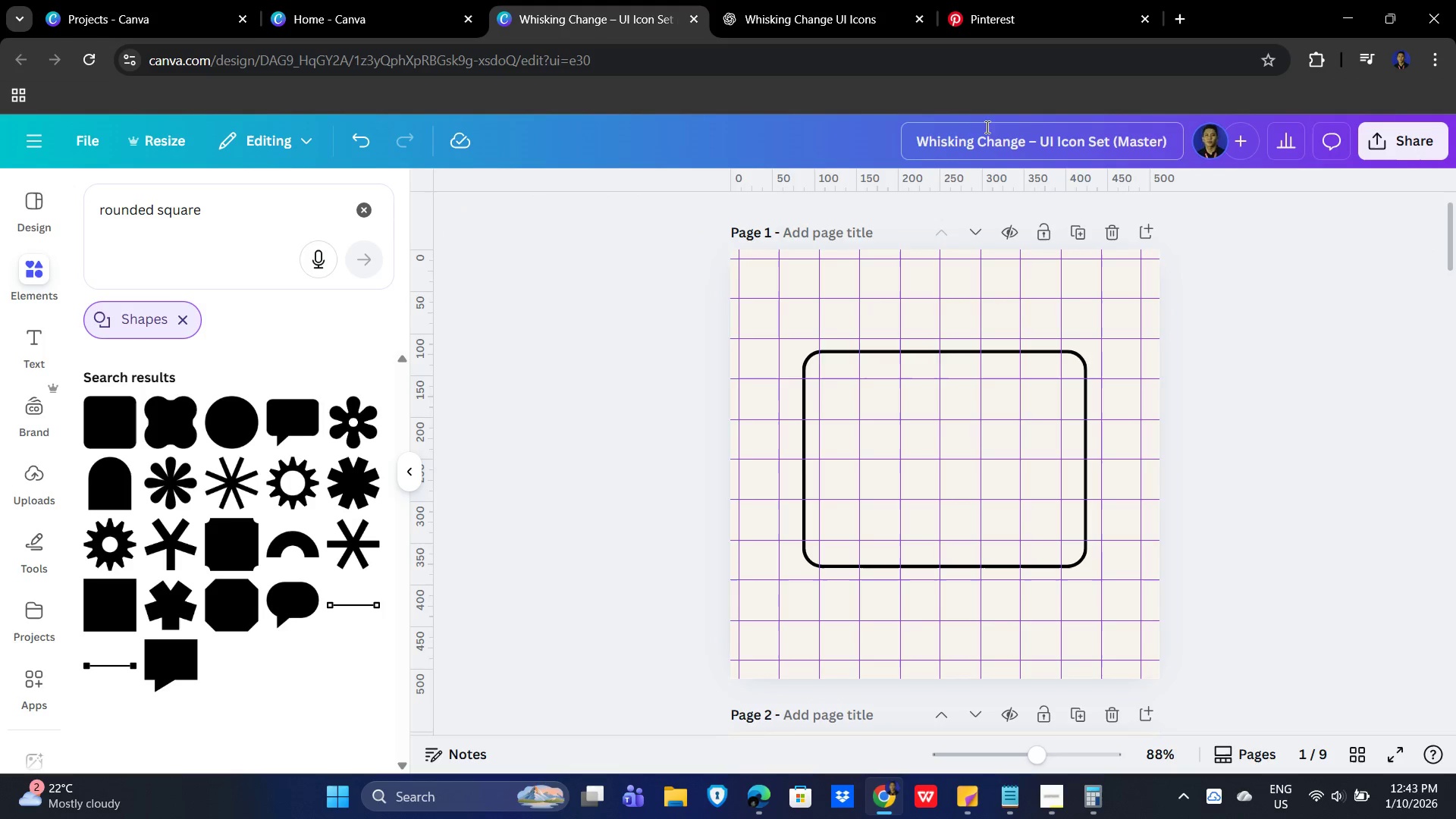 
left_click([773, 4])
 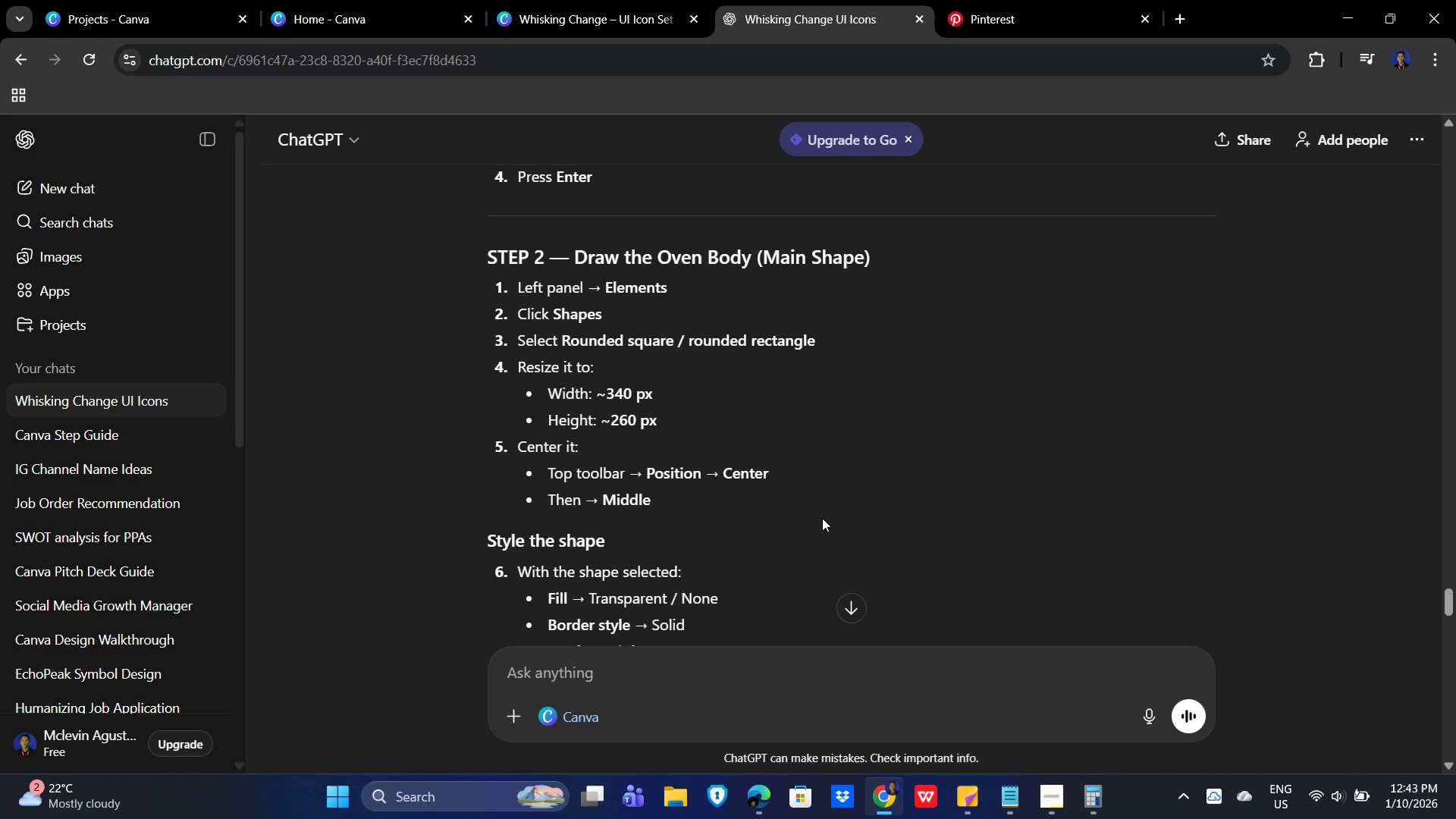 
scroll: coordinate [921, 449], scroll_direction: down, amount: 2.0
 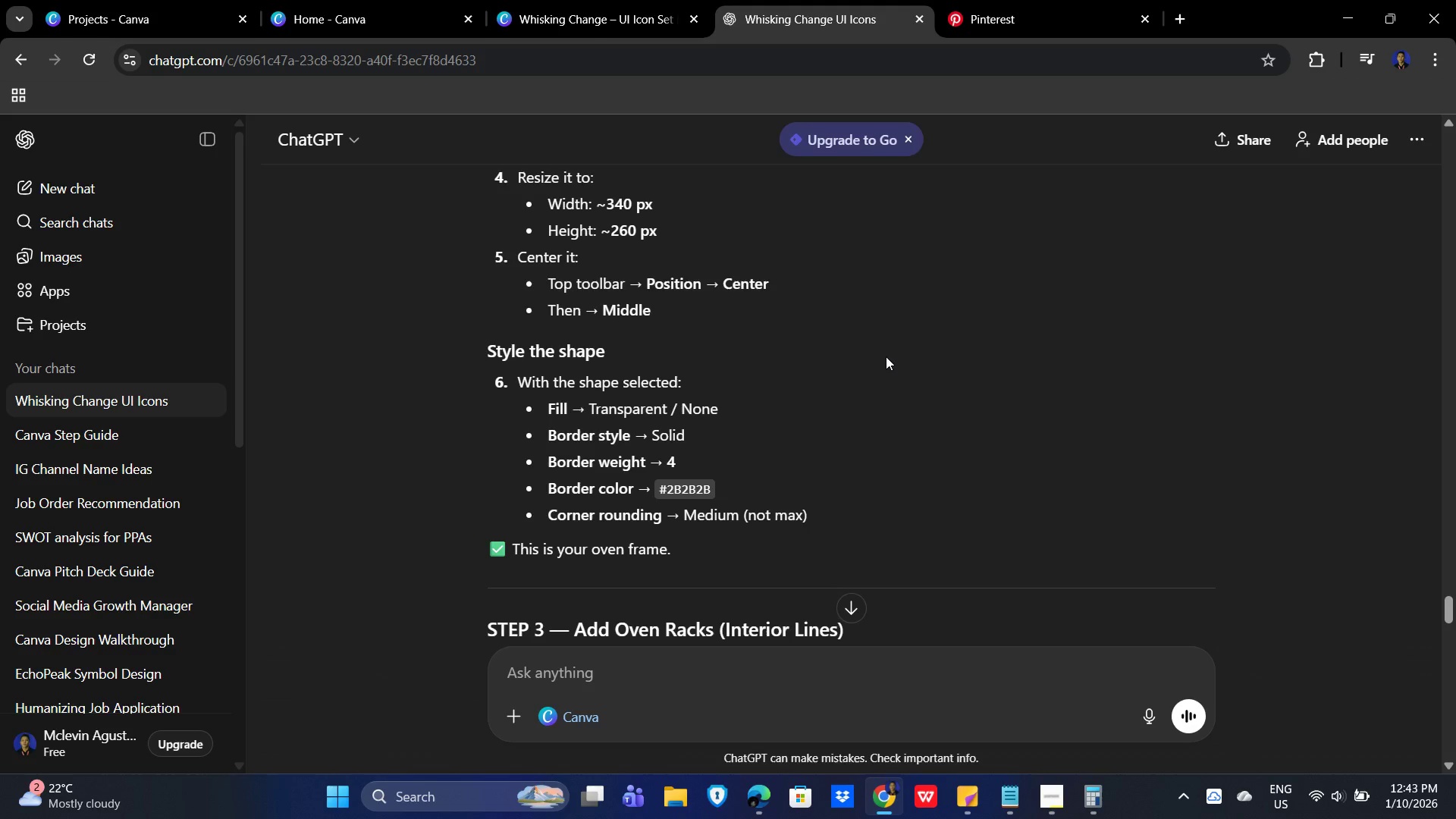 
wait(5.23)
 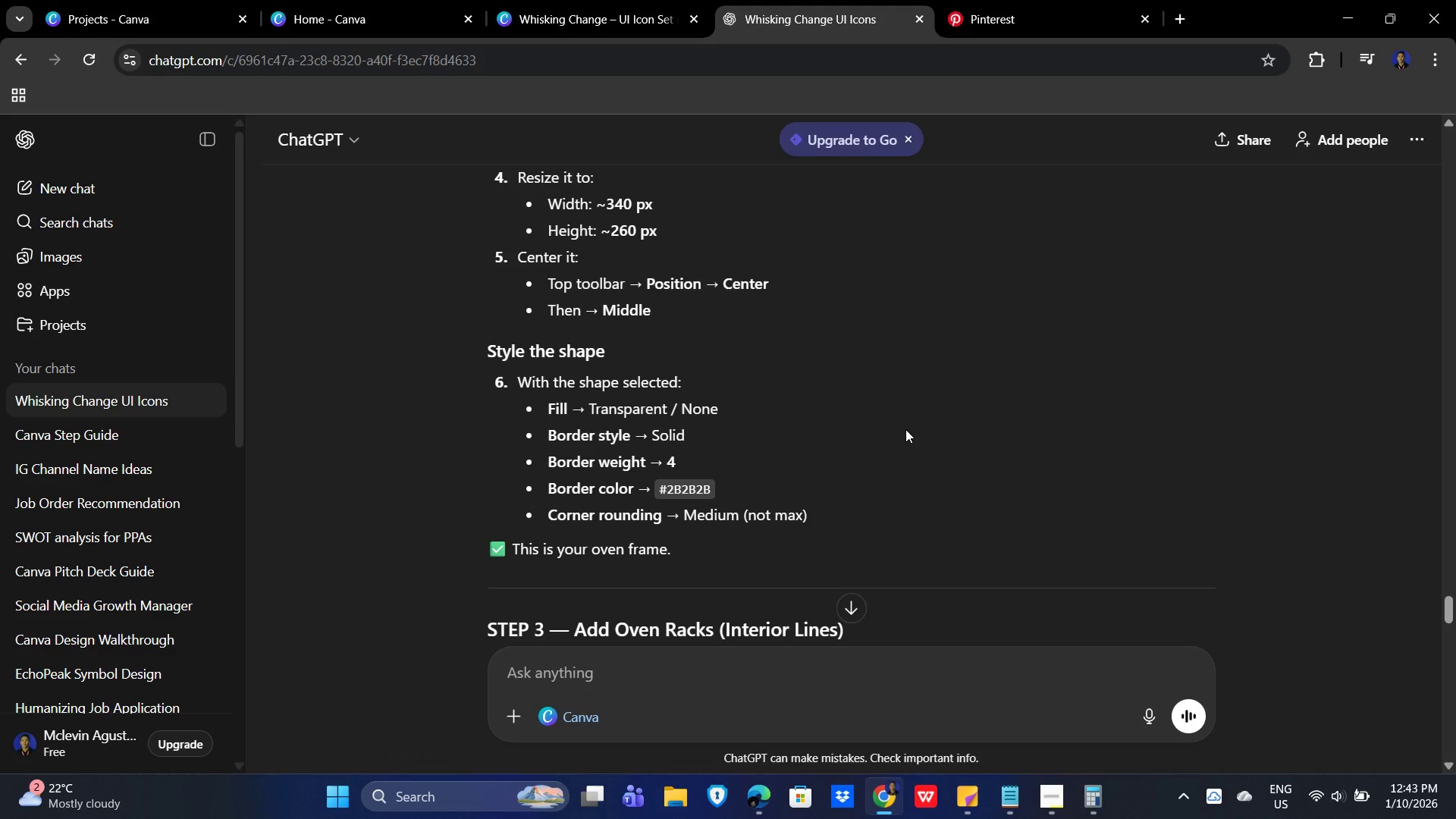 
left_click([641, 0])
 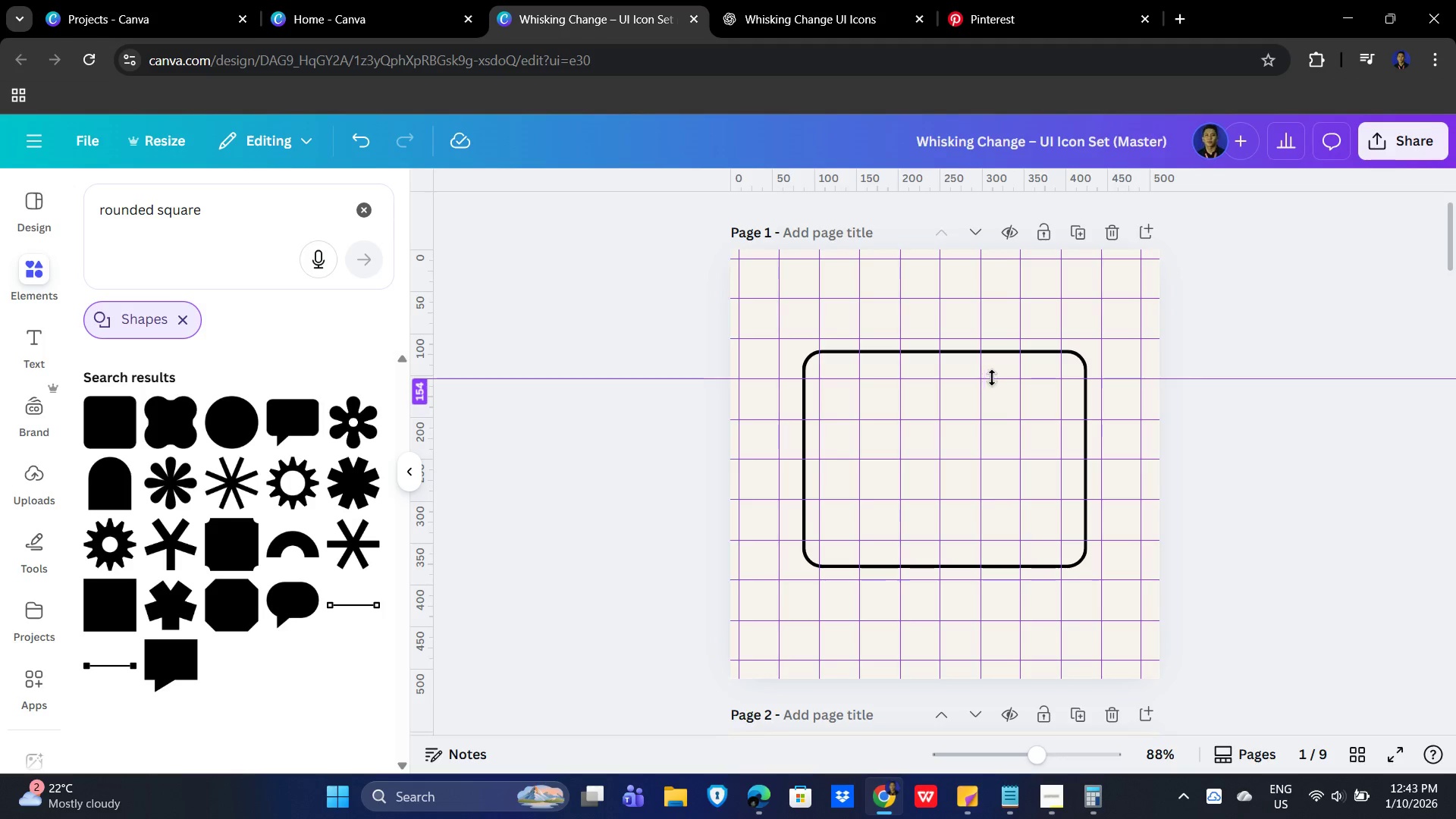 
left_click([999, 403])
 